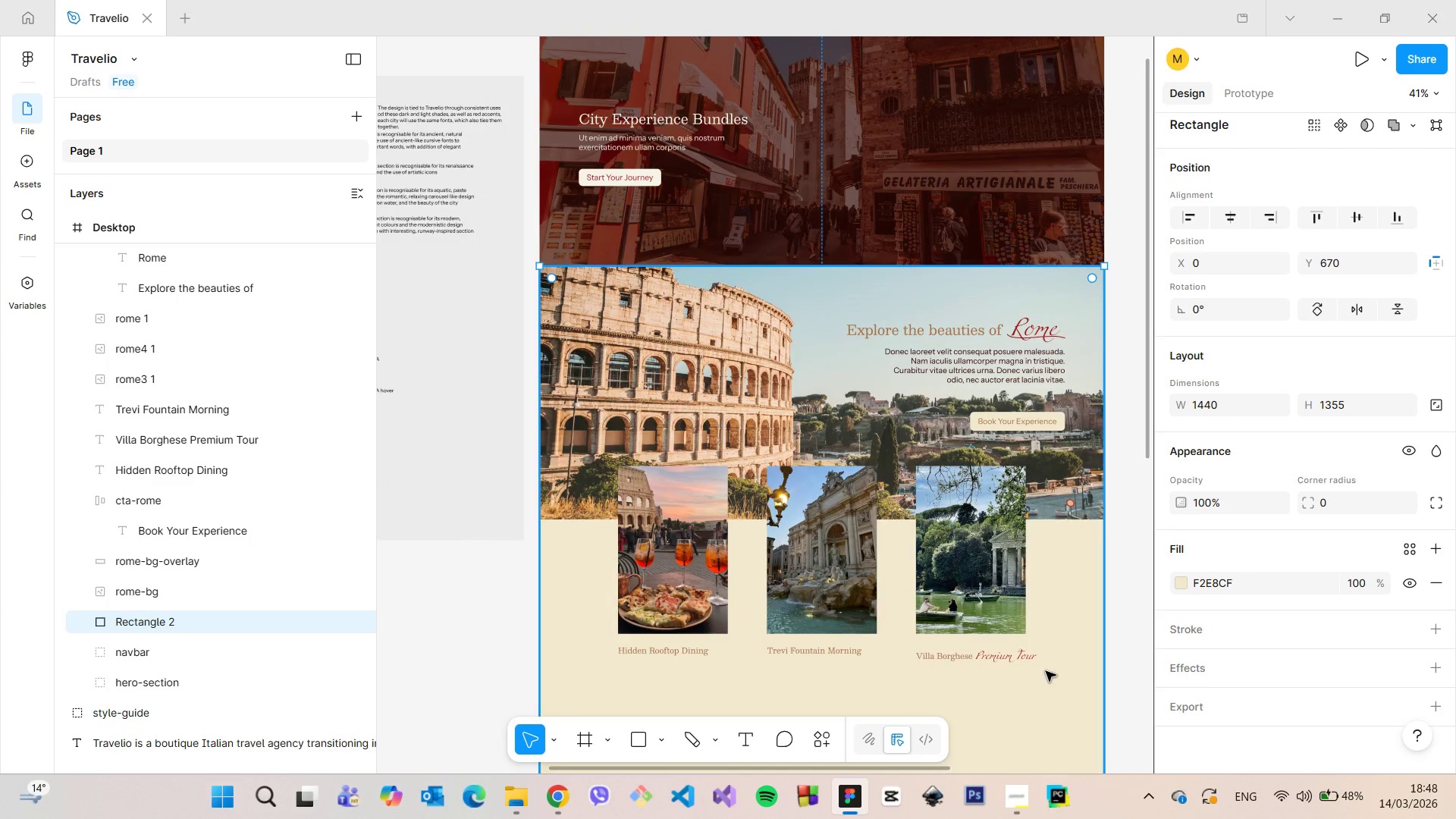 
double_click([669, 649])
 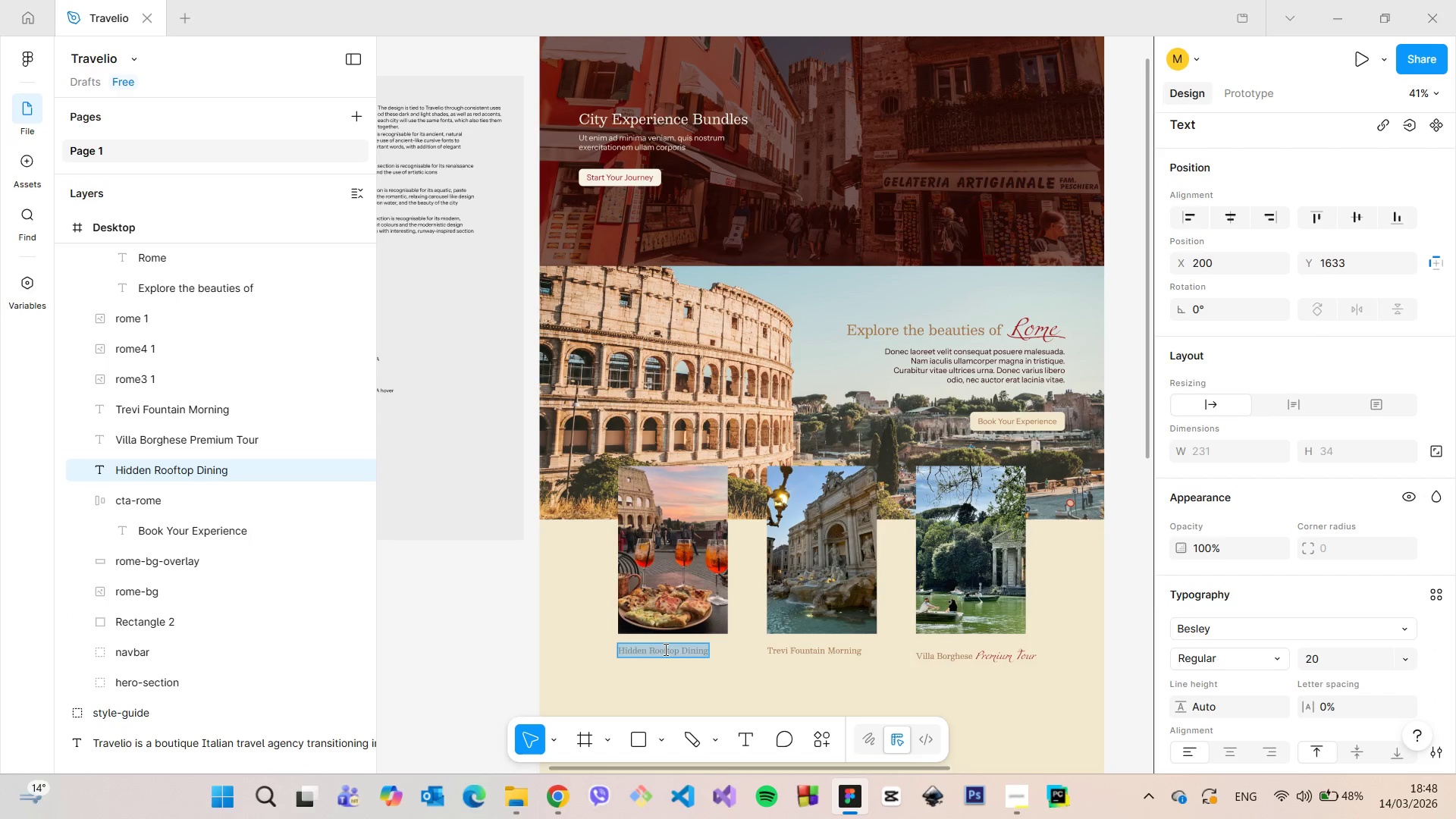 
left_click([664, 649])
 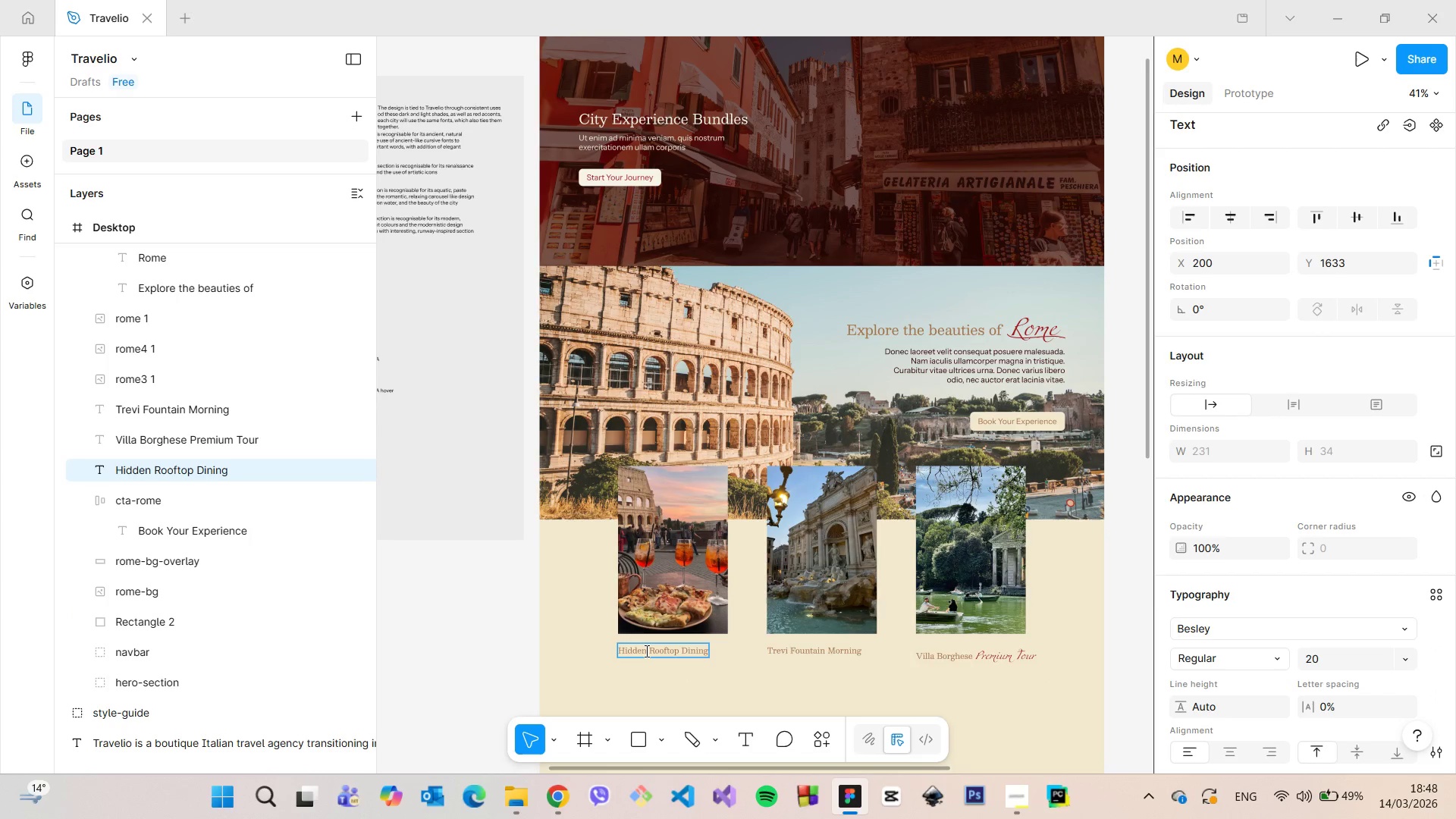 
left_click_drag(start_coordinate=[645, 651], to_coordinate=[614, 650])
 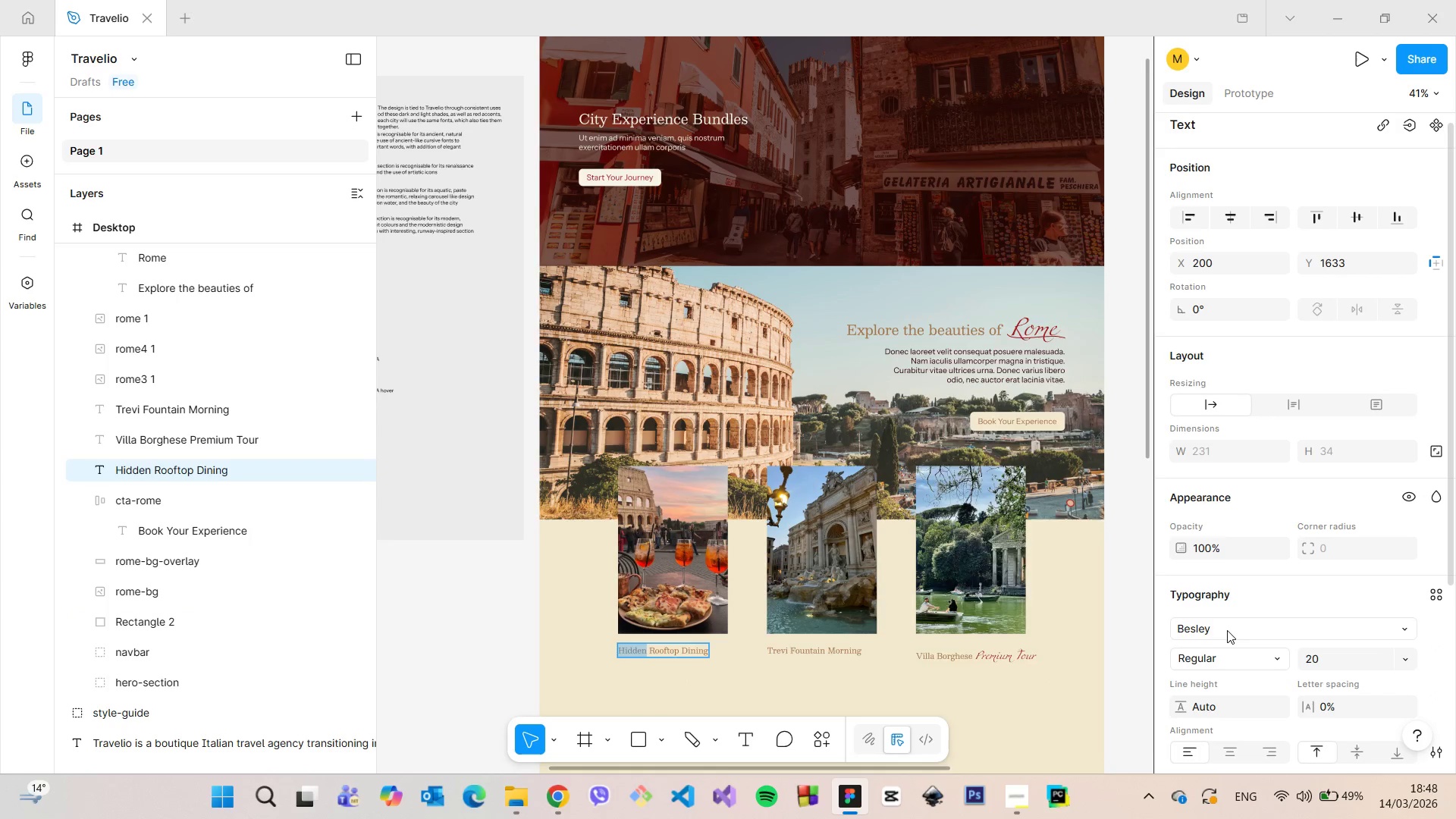 
left_click([1227, 629])
 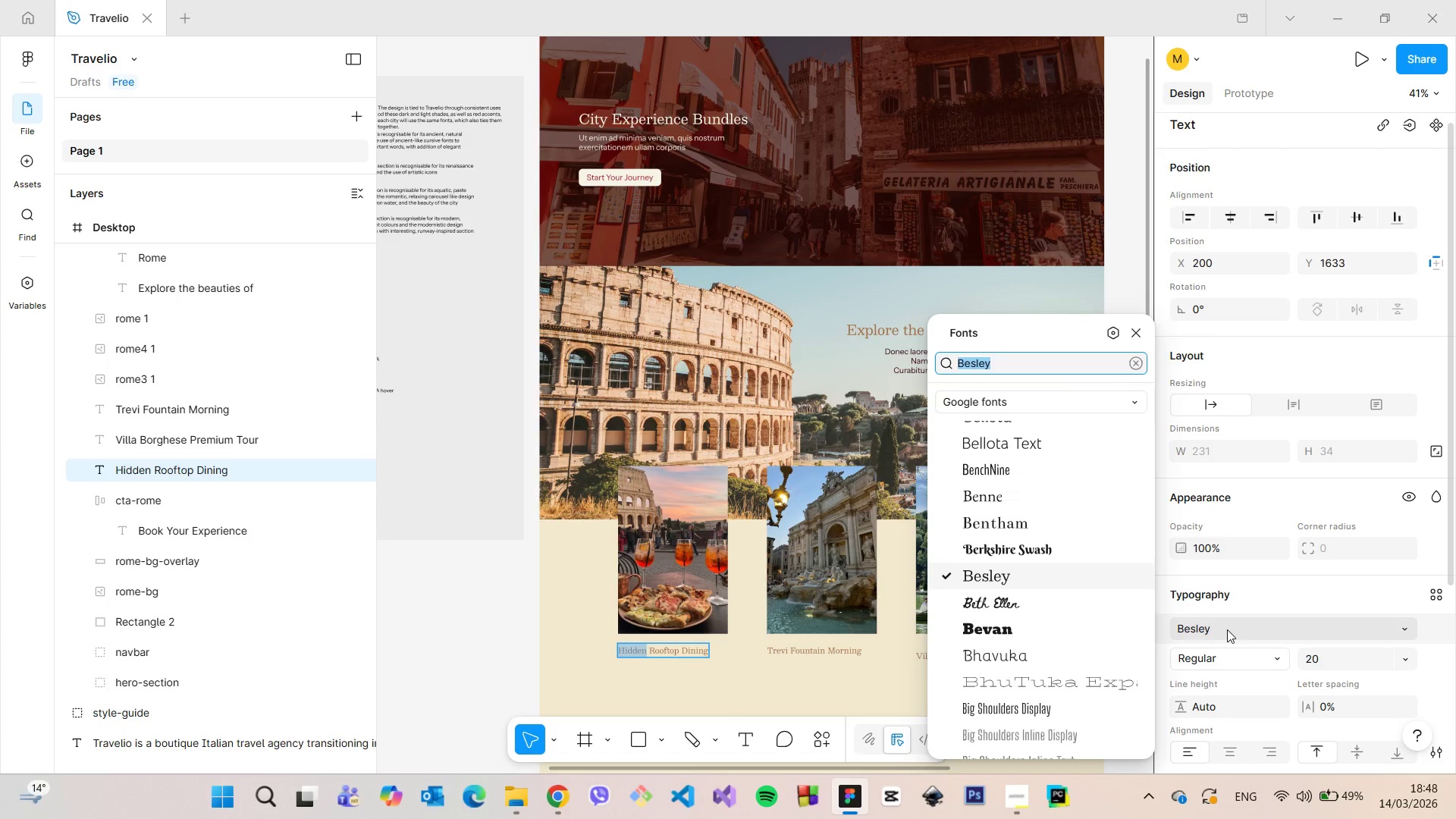 
type(mi)
 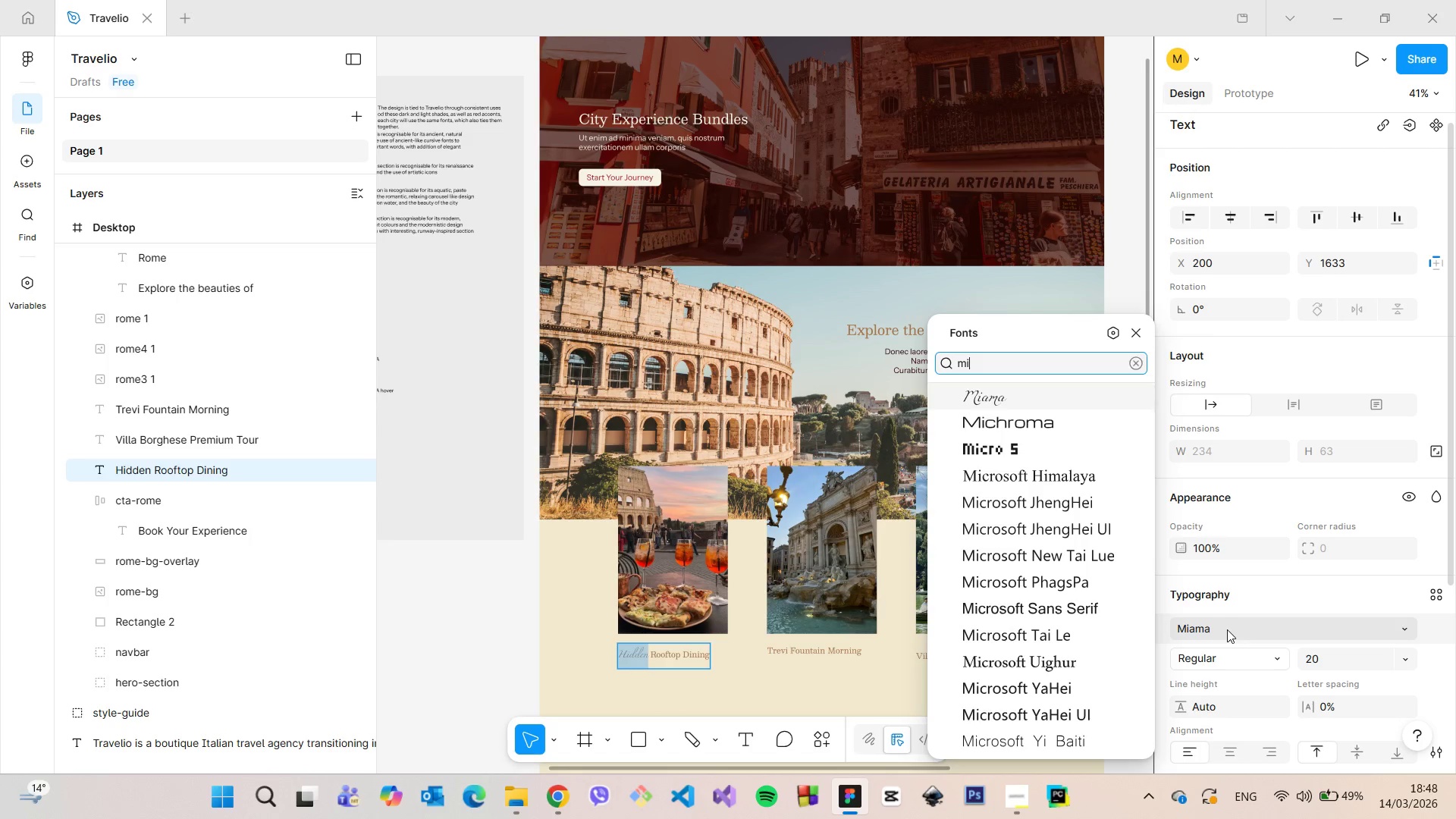 
key(Enter)
 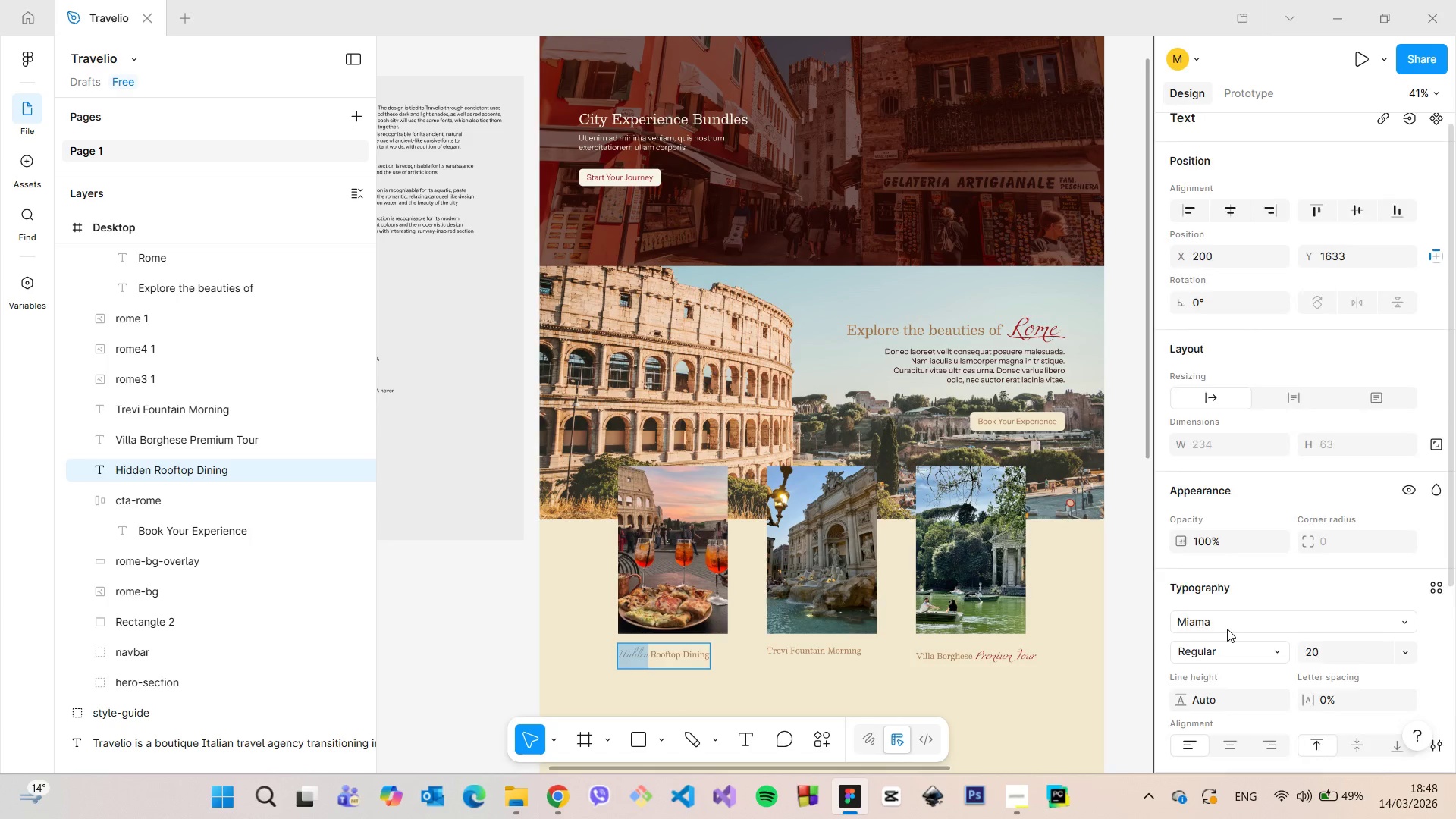 
scroll: coordinate [1227, 629], scroll_direction: down, amount: 4.0
 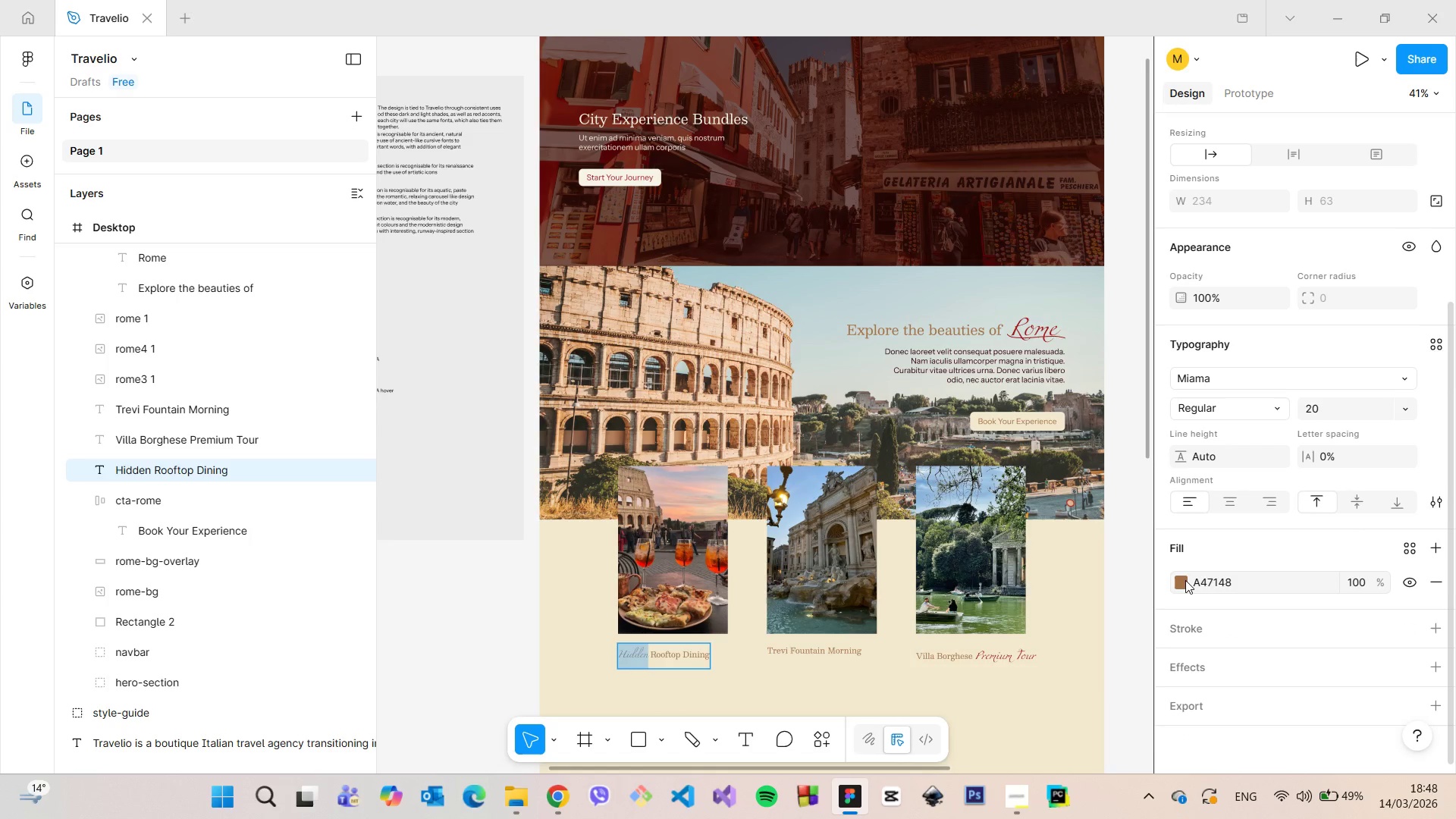 
left_click([1184, 580])
 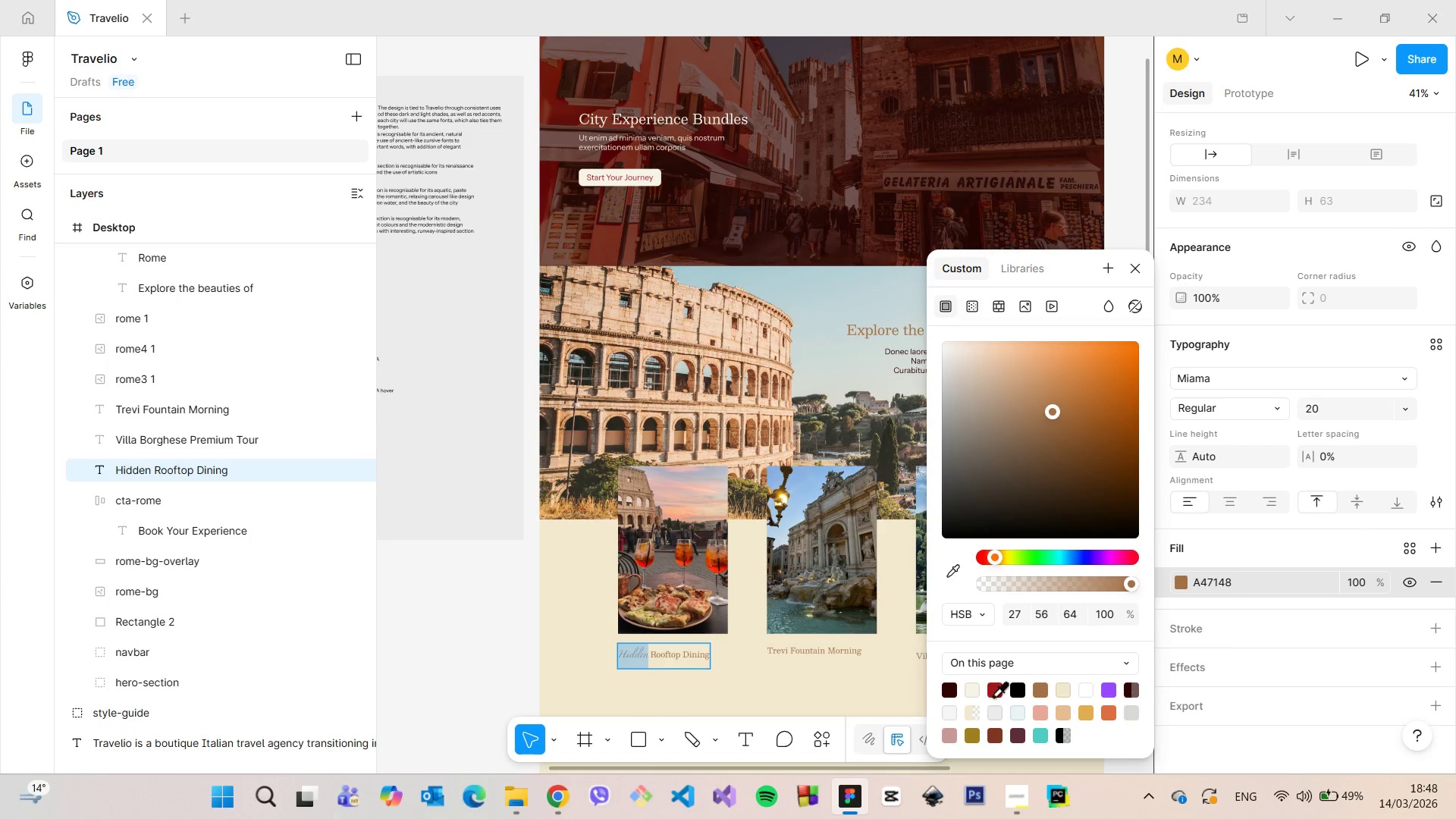 
left_click([993, 692])
 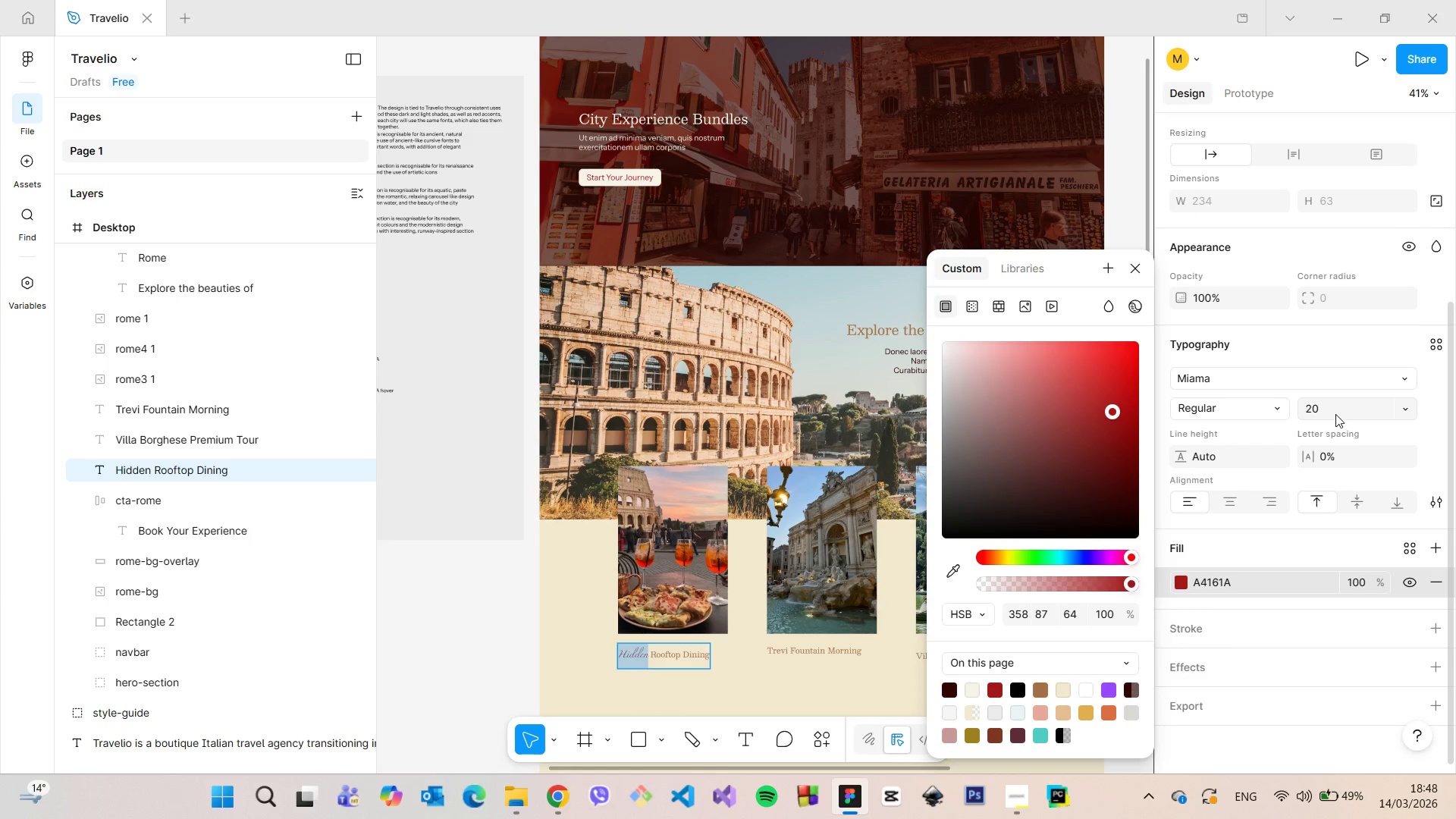 
left_click([1335, 410])
 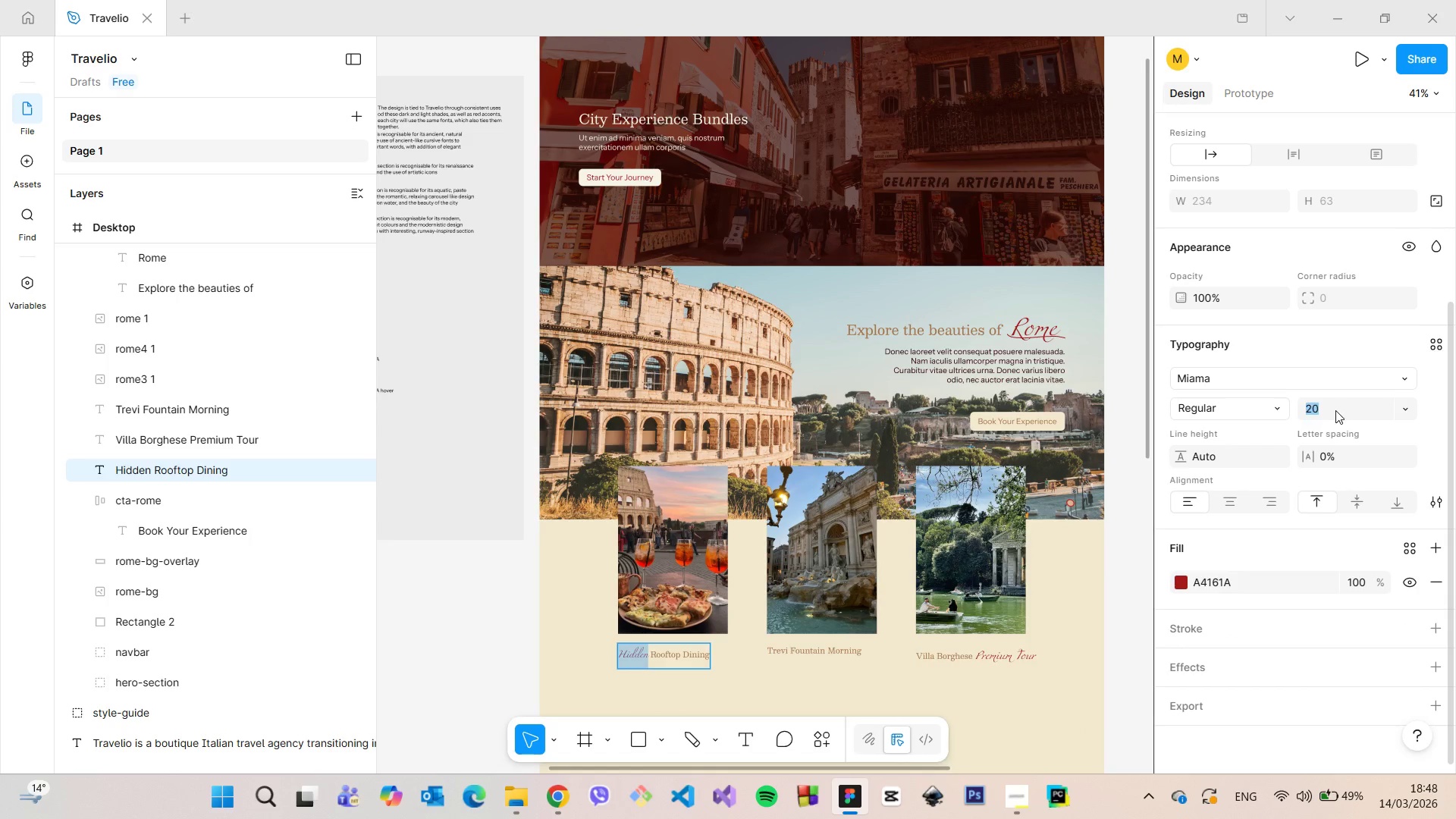 
type(23)
 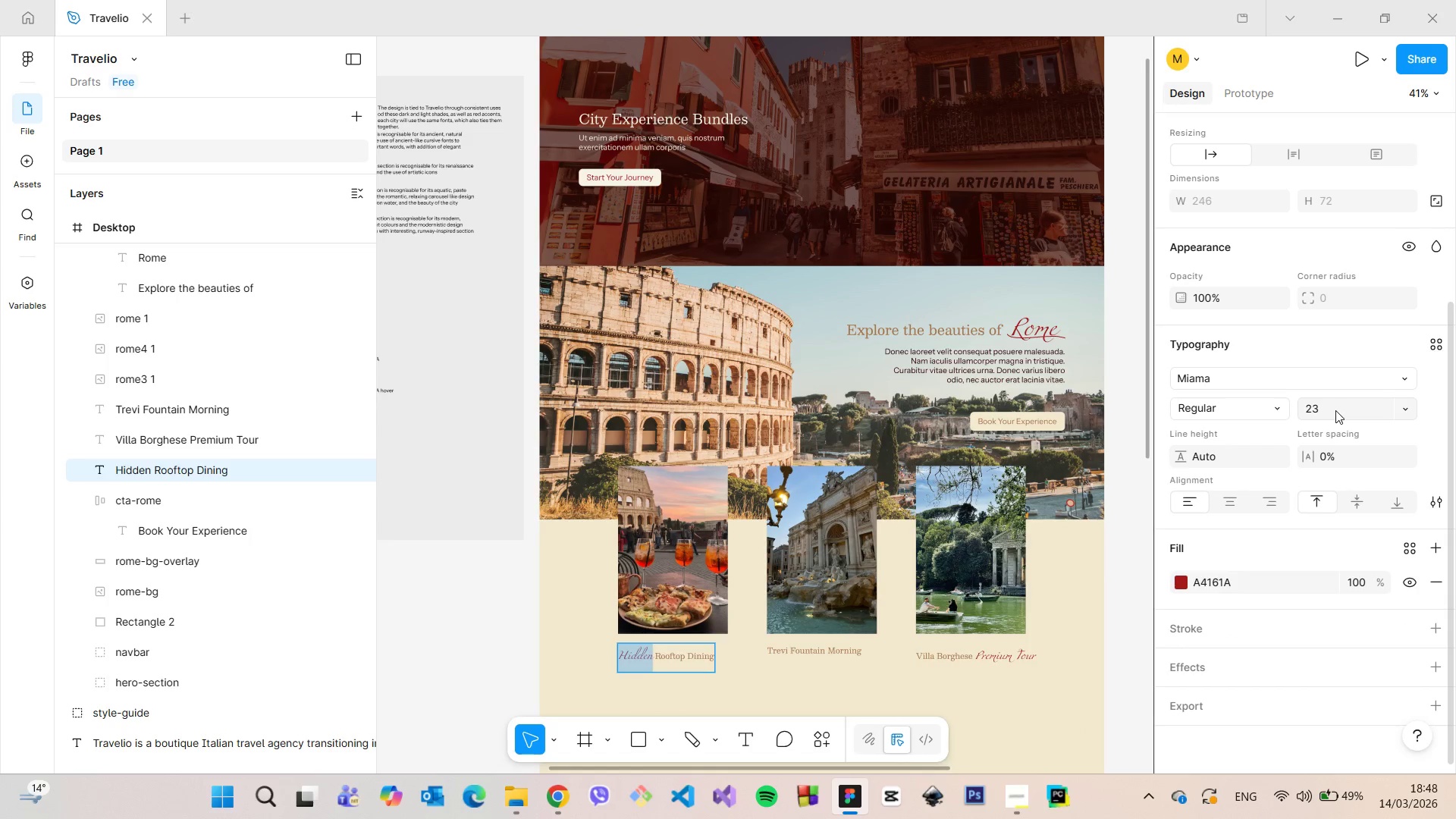 
key(Enter)
 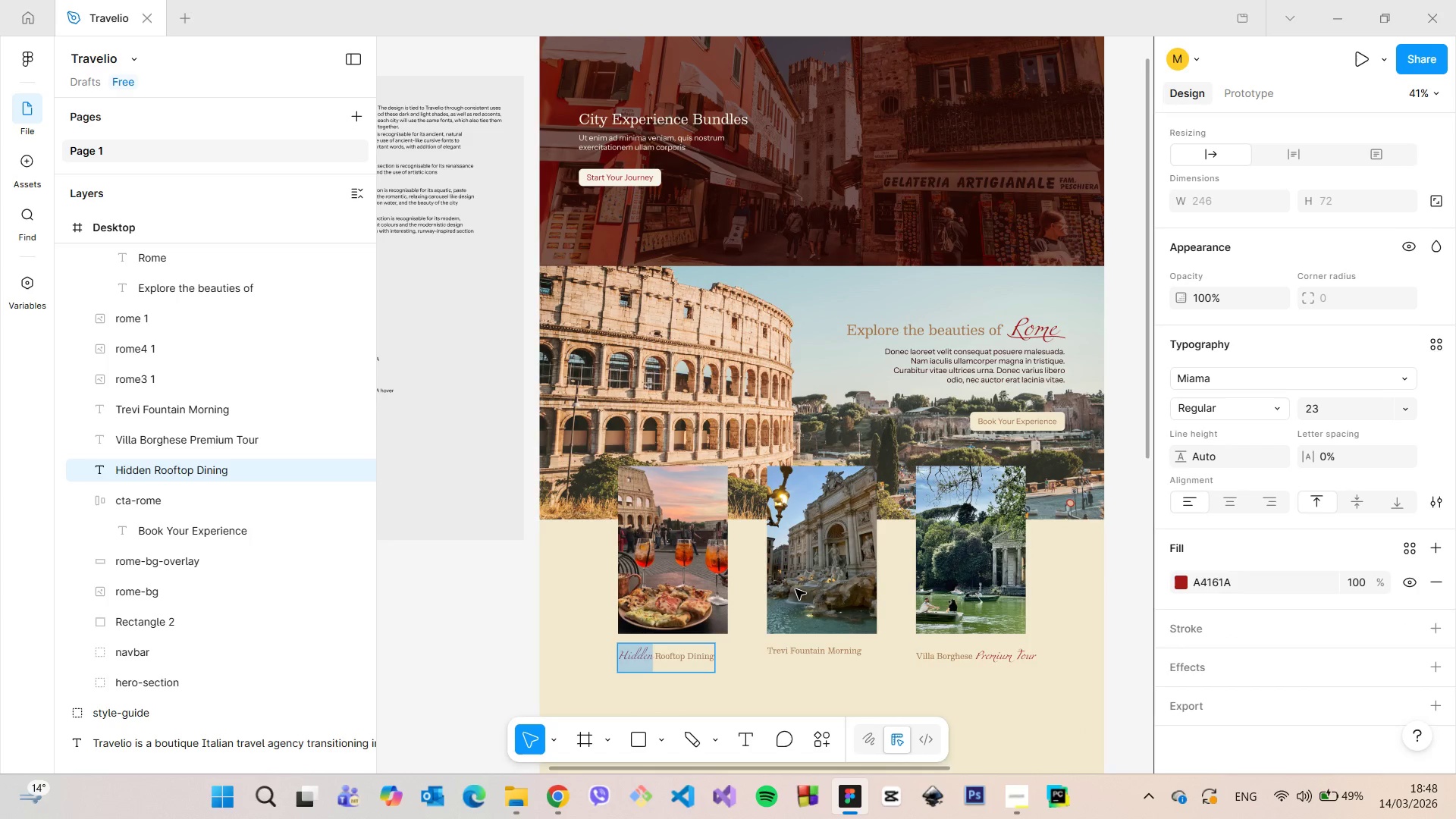 
scroll: coordinate [745, 682], scroll_direction: up, amount: 5.0
 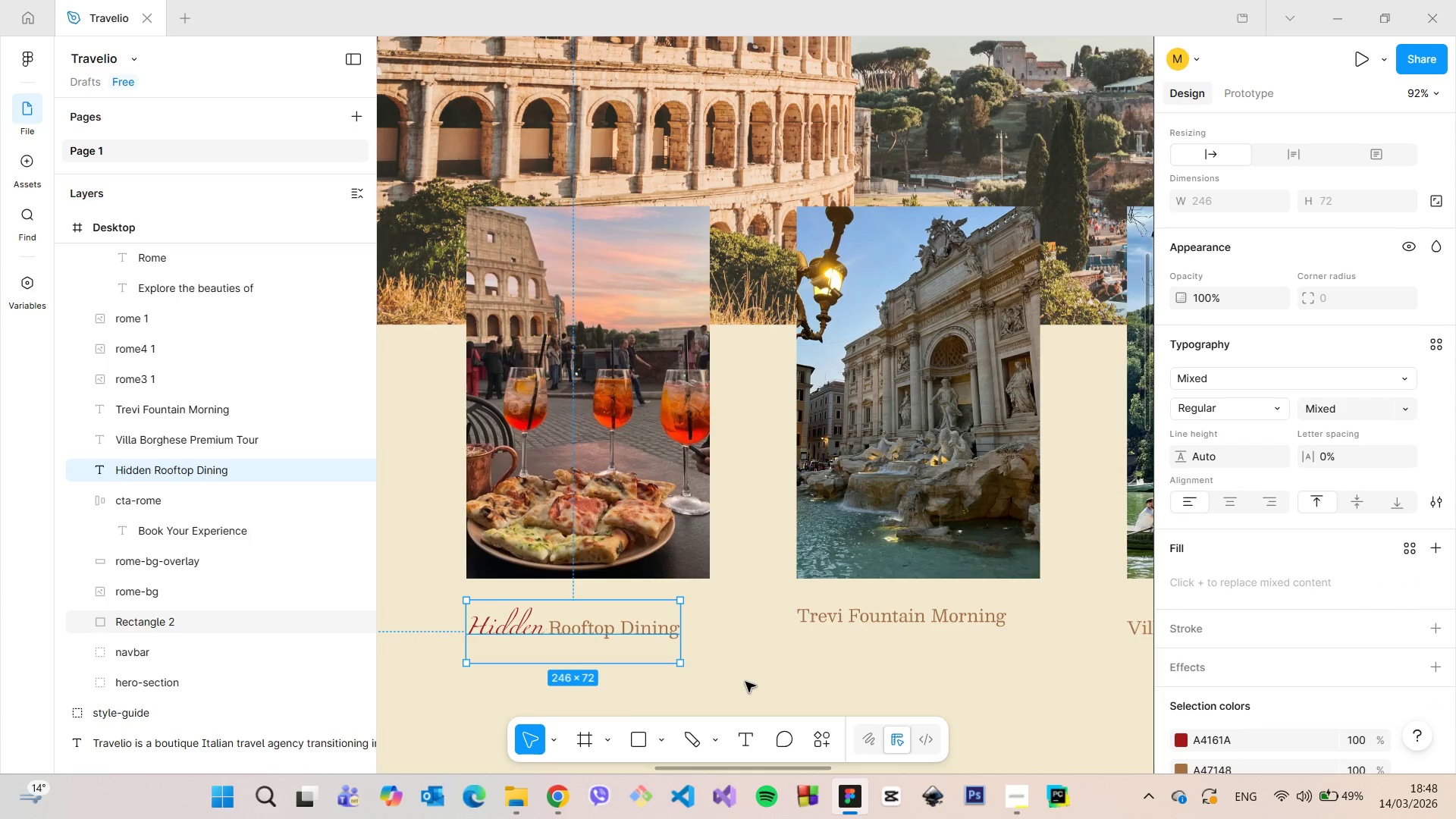 
left_click([745, 682])
 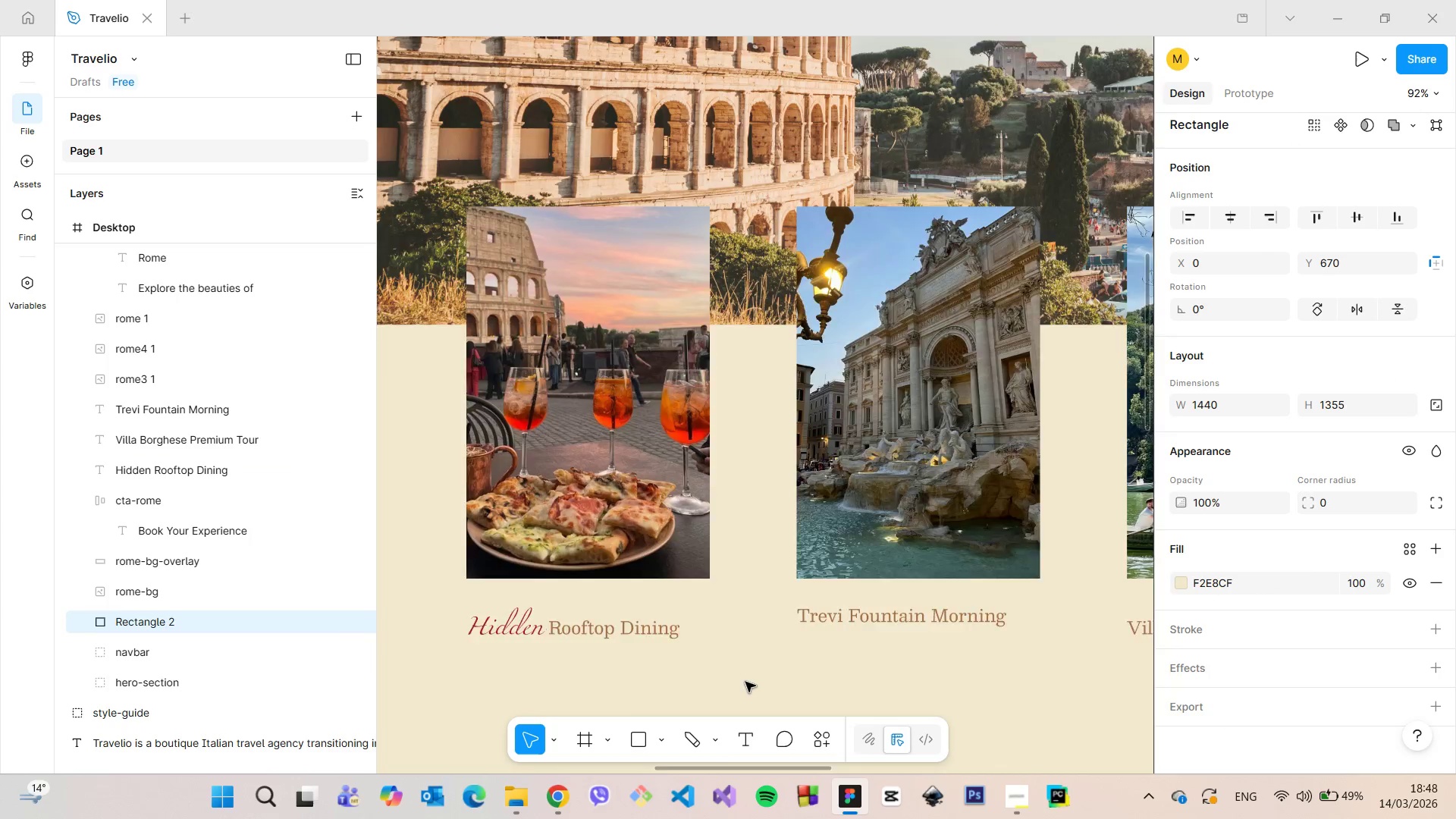 
scroll: coordinate [745, 682], scroll_direction: down, amount: 3.0
 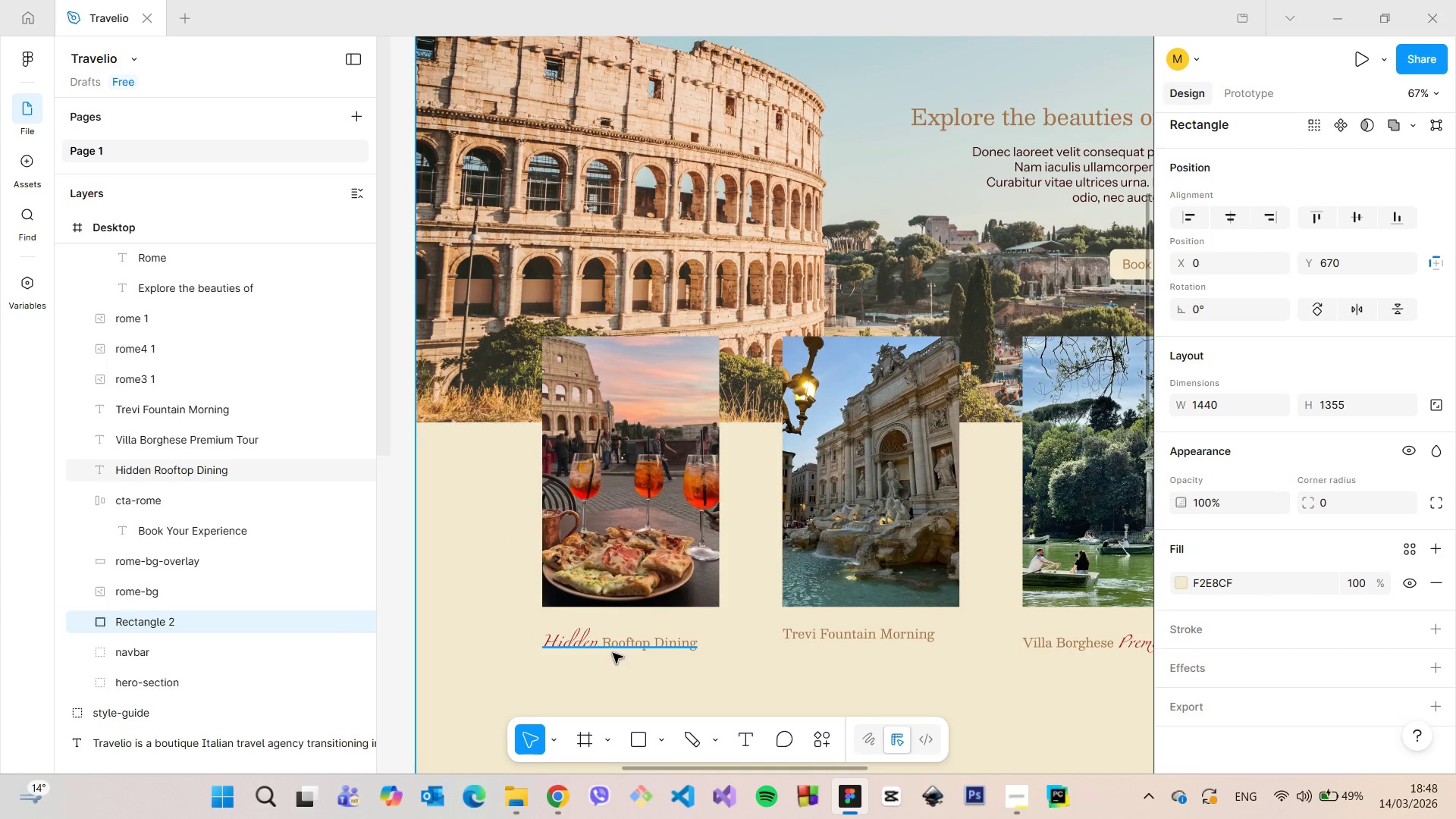 
double_click([609, 651])
 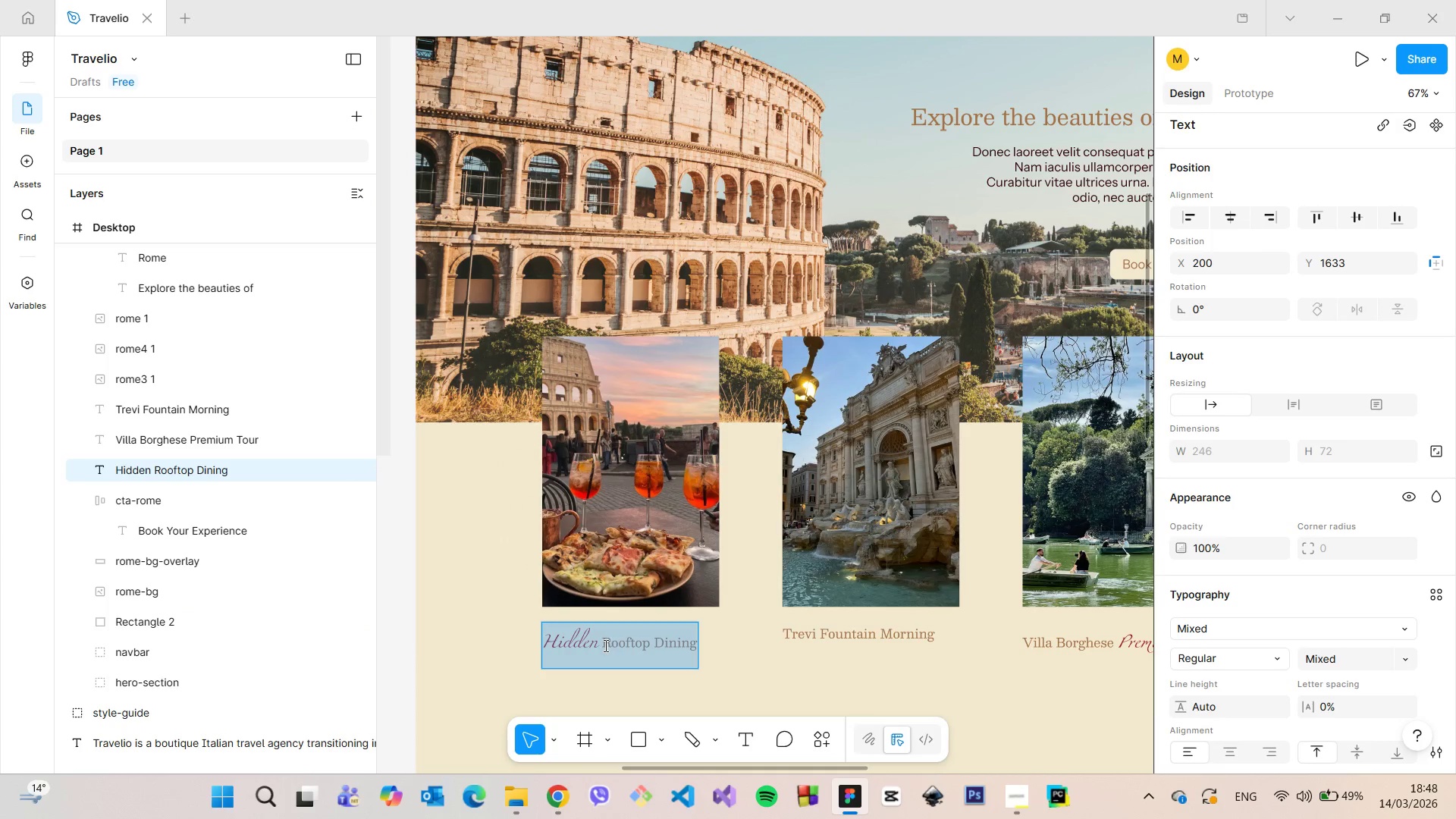 
left_click([604, 645])
 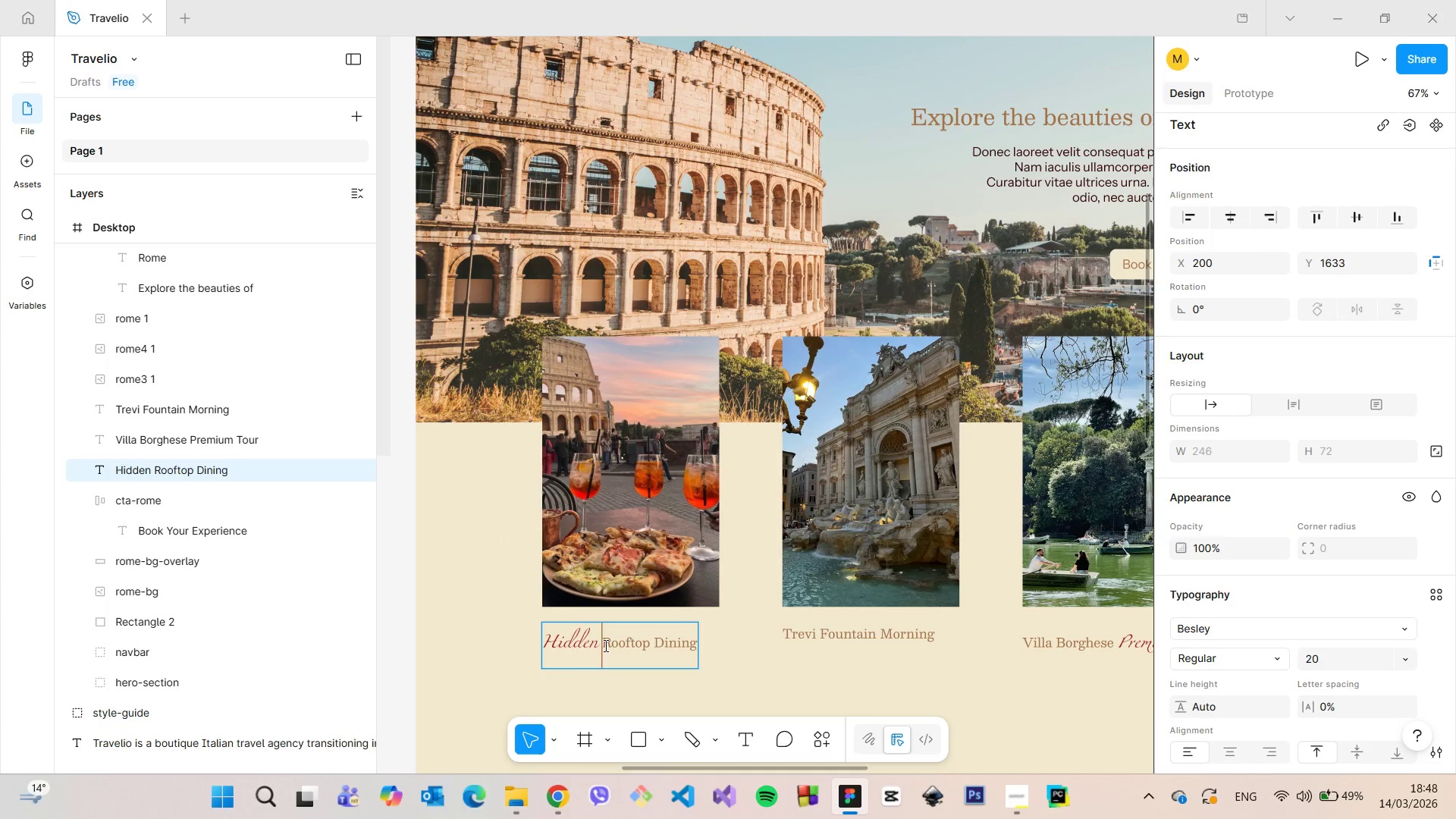 
key(Space)
 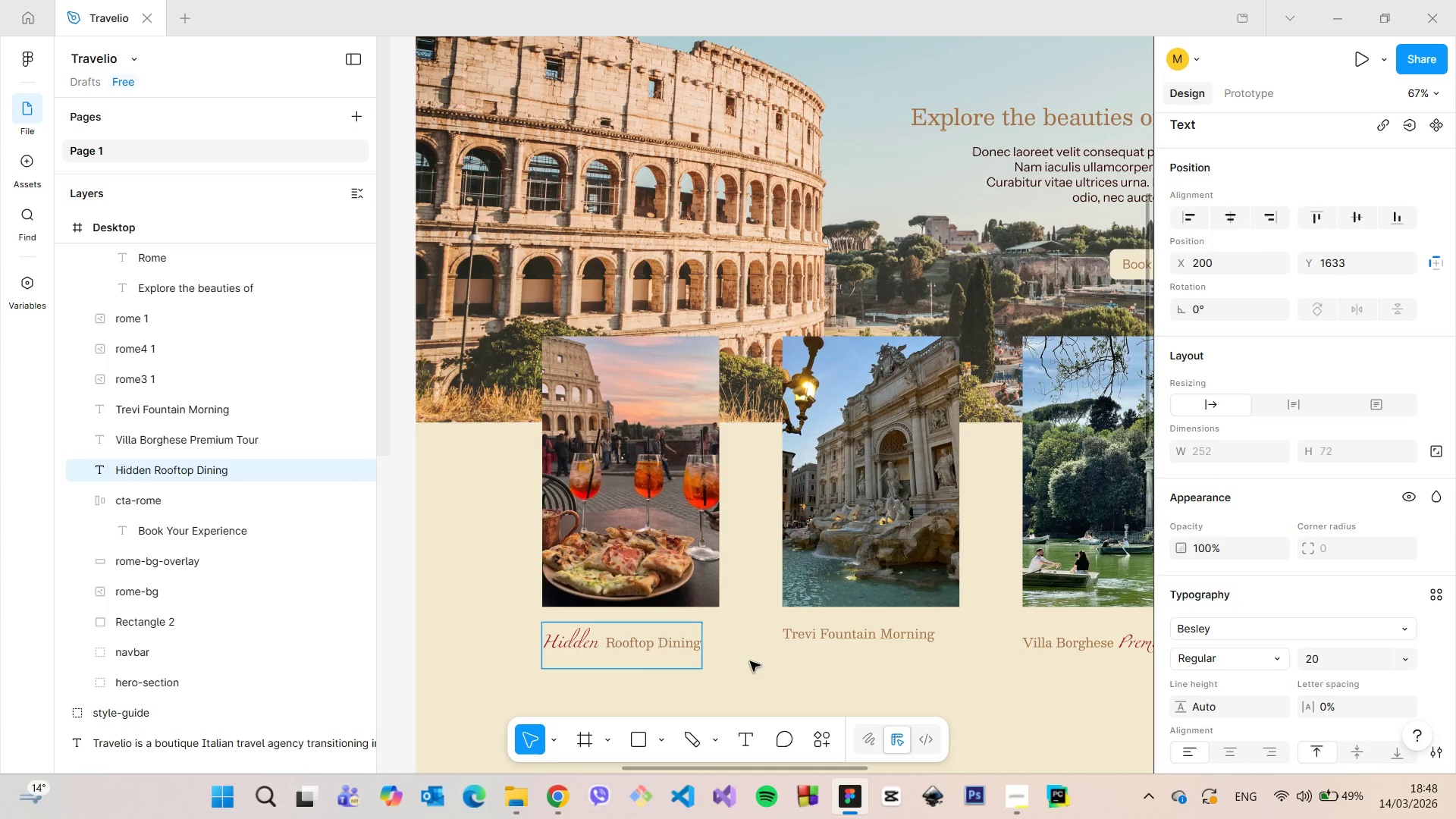 
left_click([752, 661])
 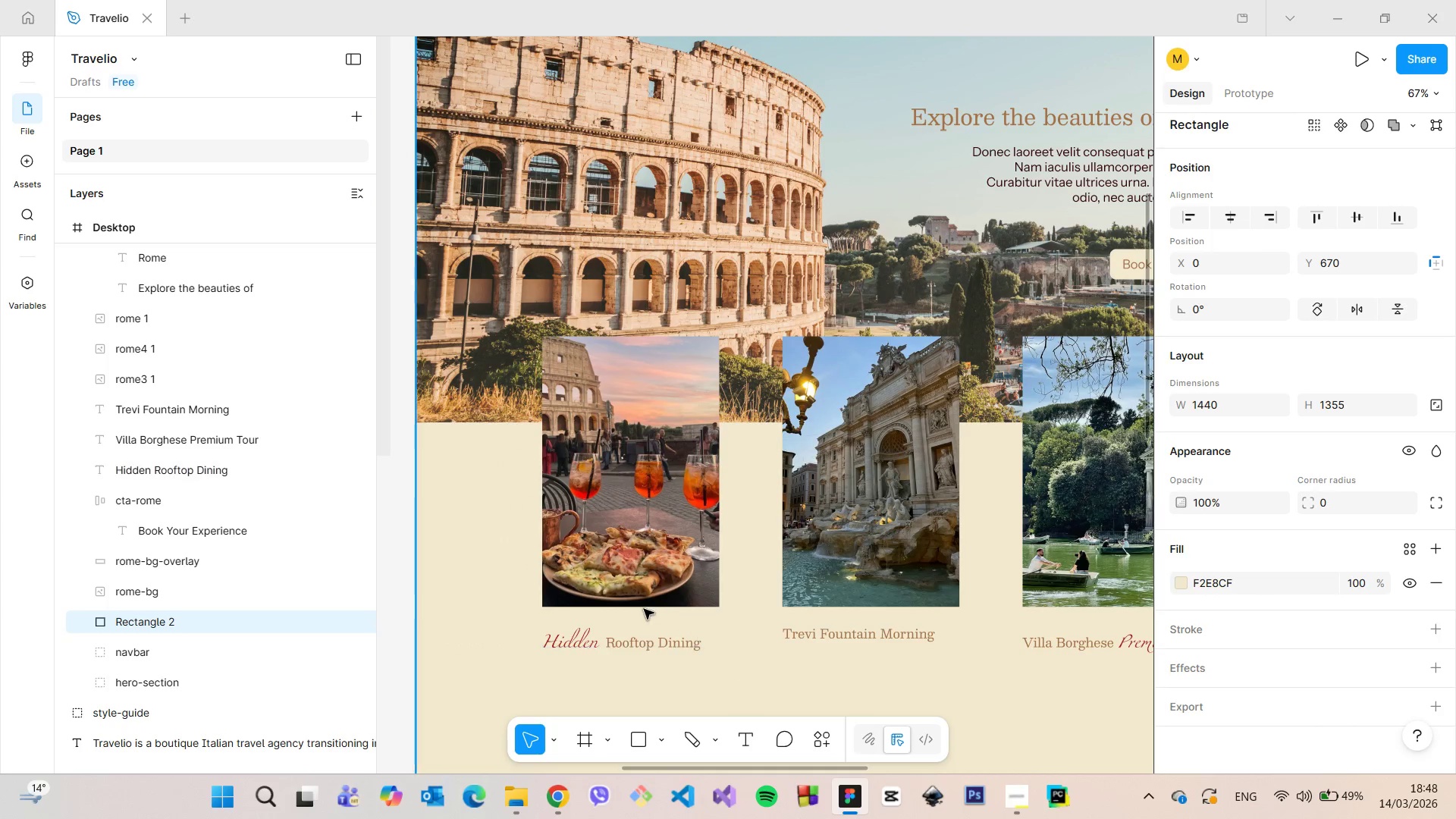 
double_click([614, 637])
 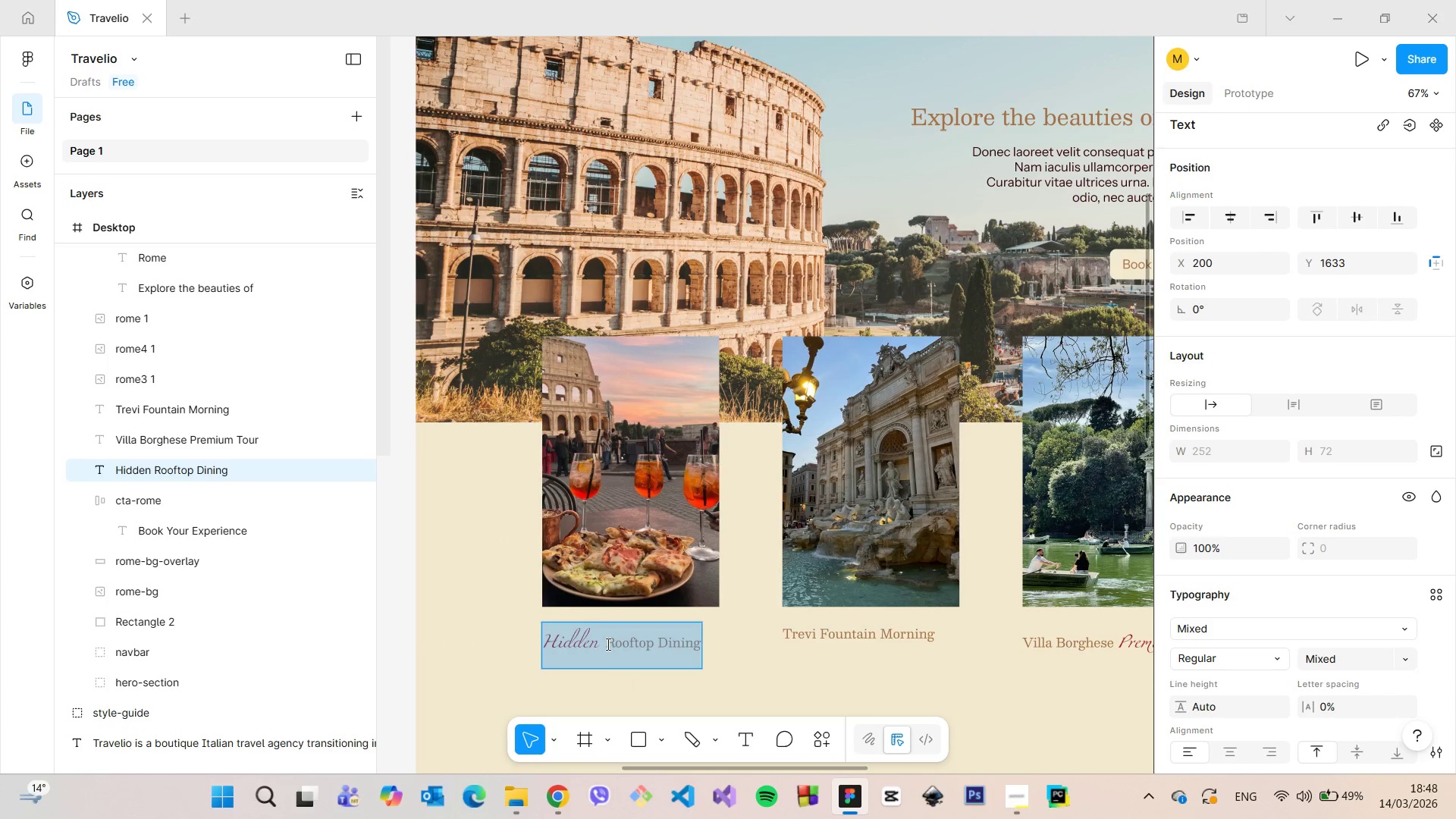 
triple_click([607, 644])
 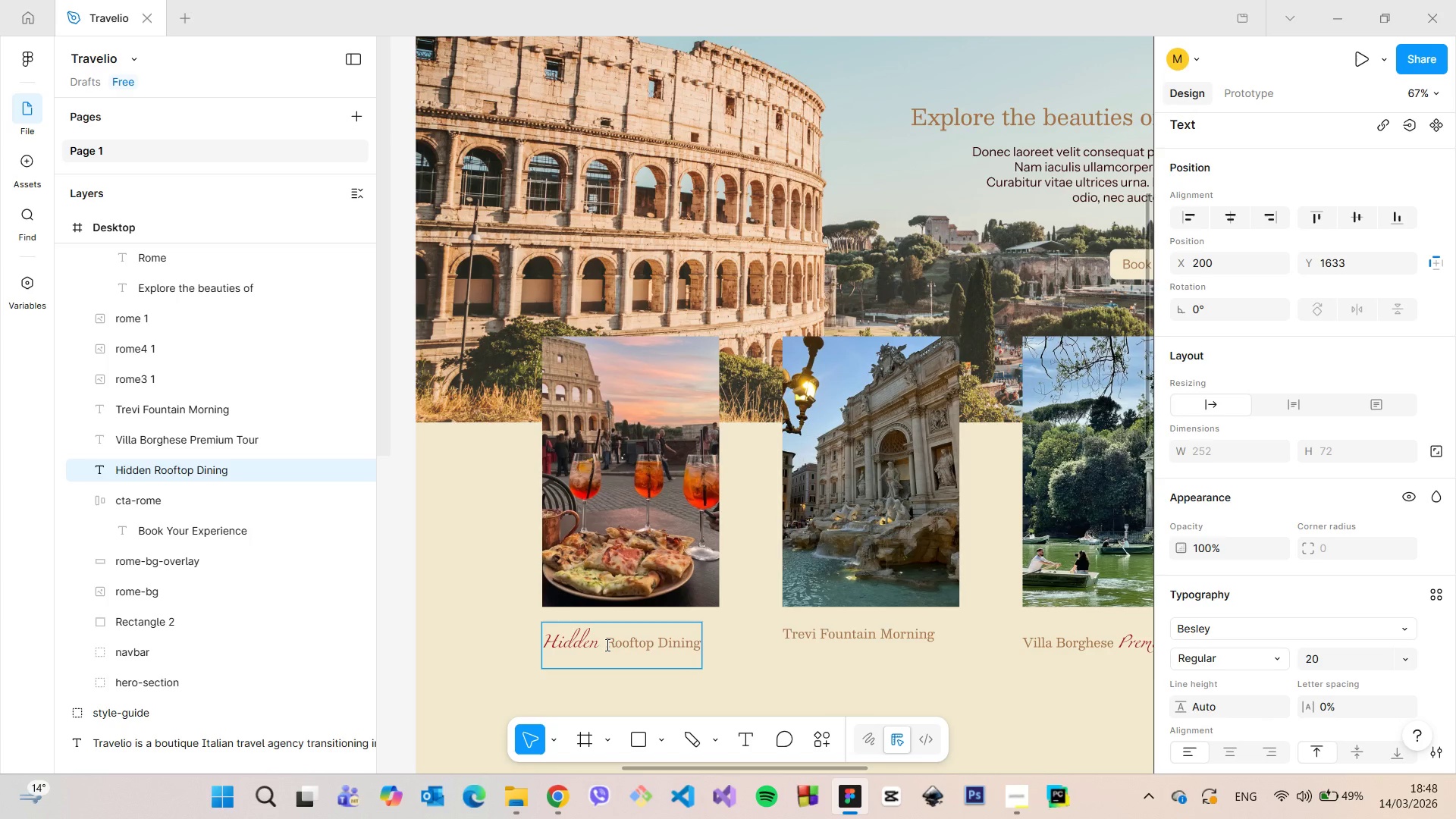 
key(Backspace)
 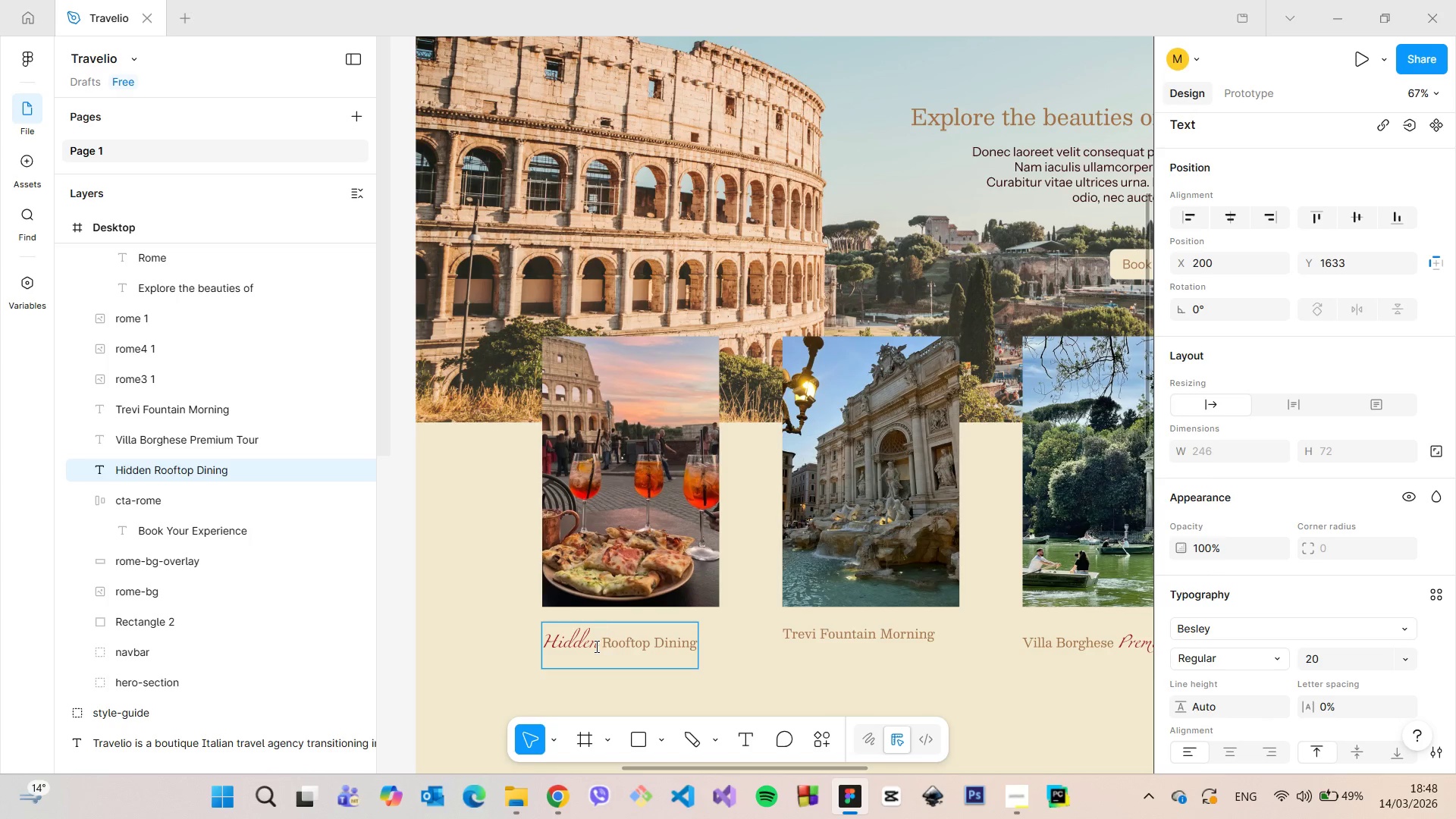 
left_click_drag(start_coordinate=[595, 646], to_coordinate=[513, 654])
 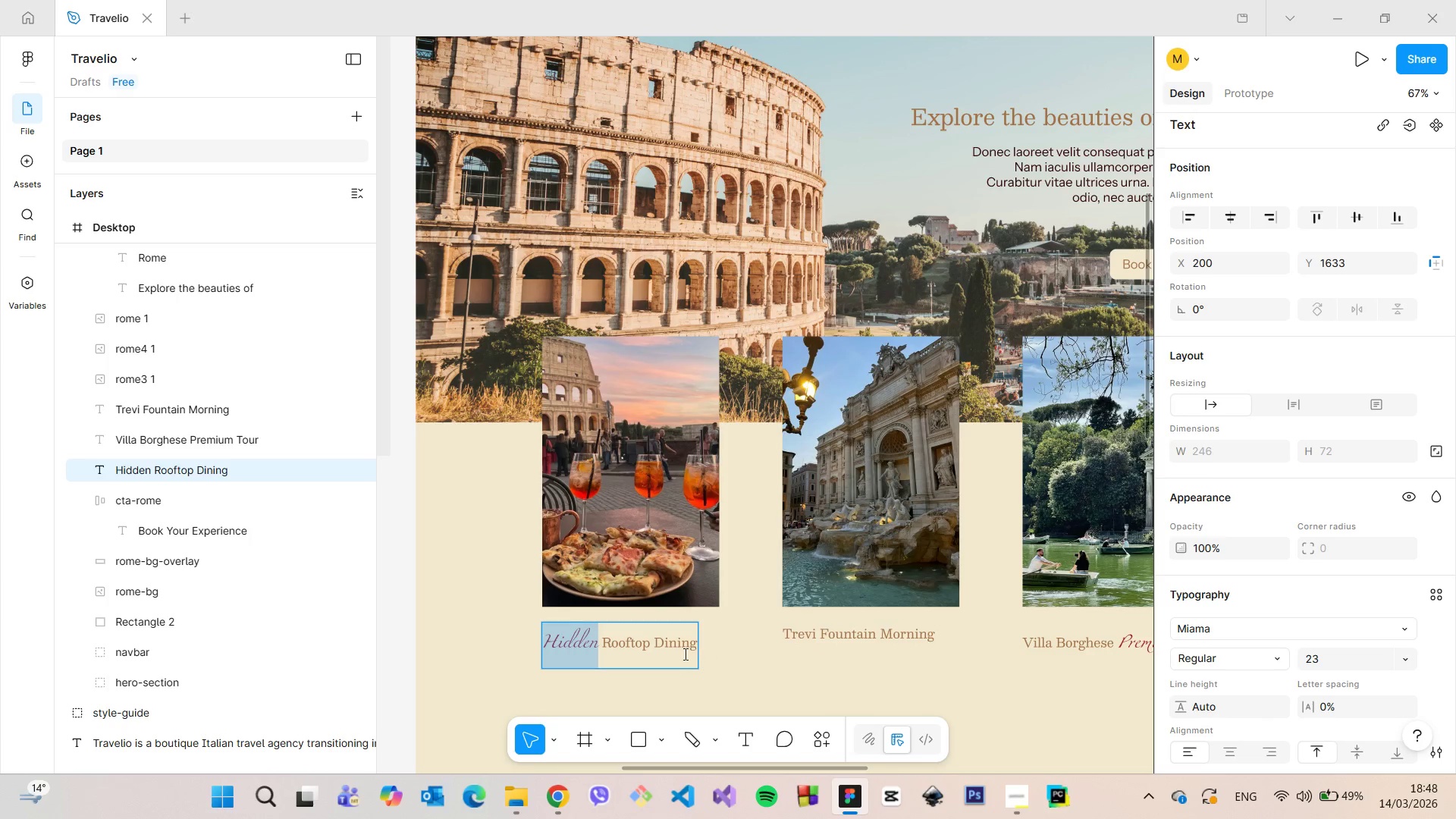 
left_click([680, 653])
 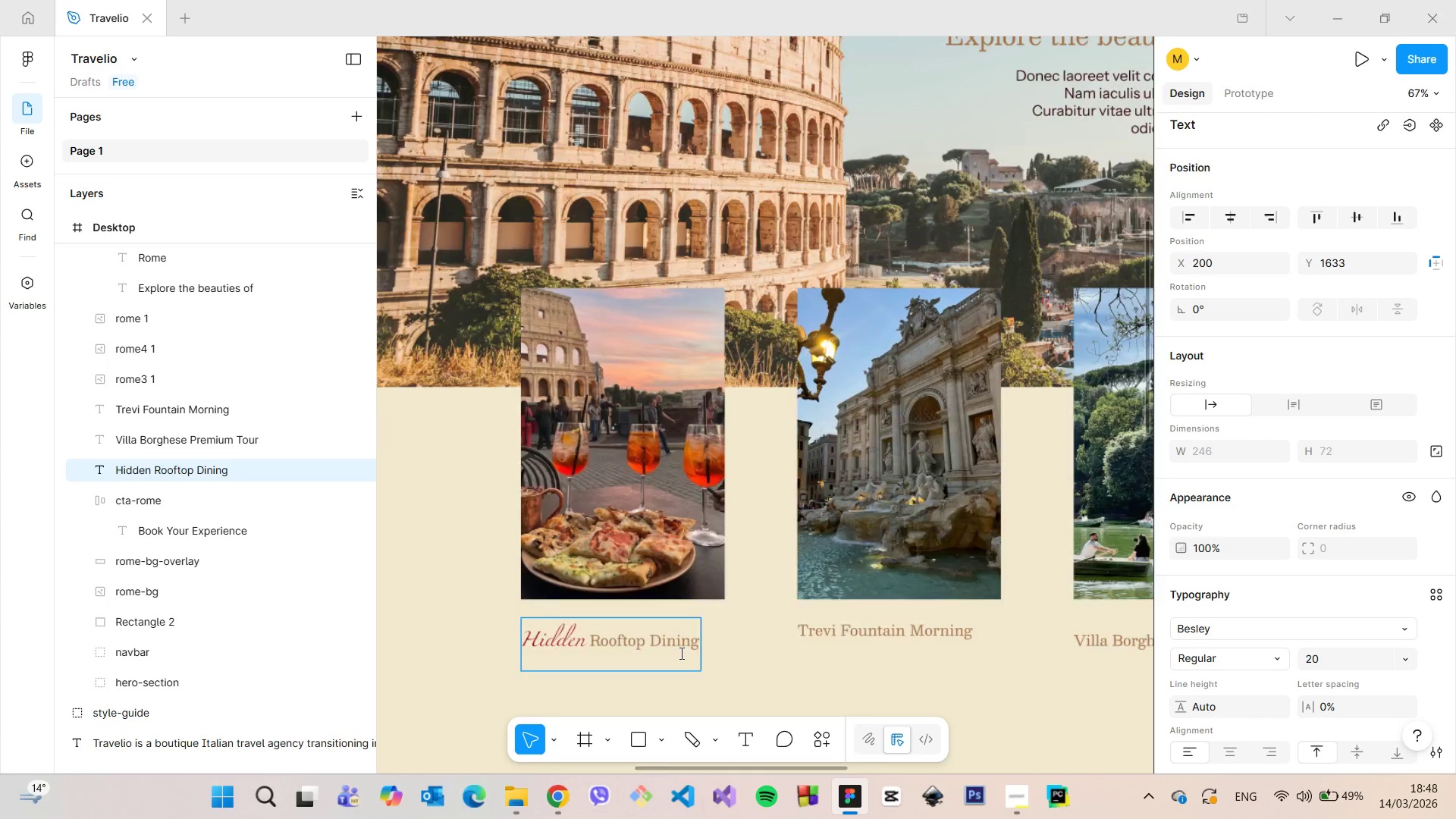 
scroll: coordinate [680, 653], scroll_direction: up, amount: 5.0
 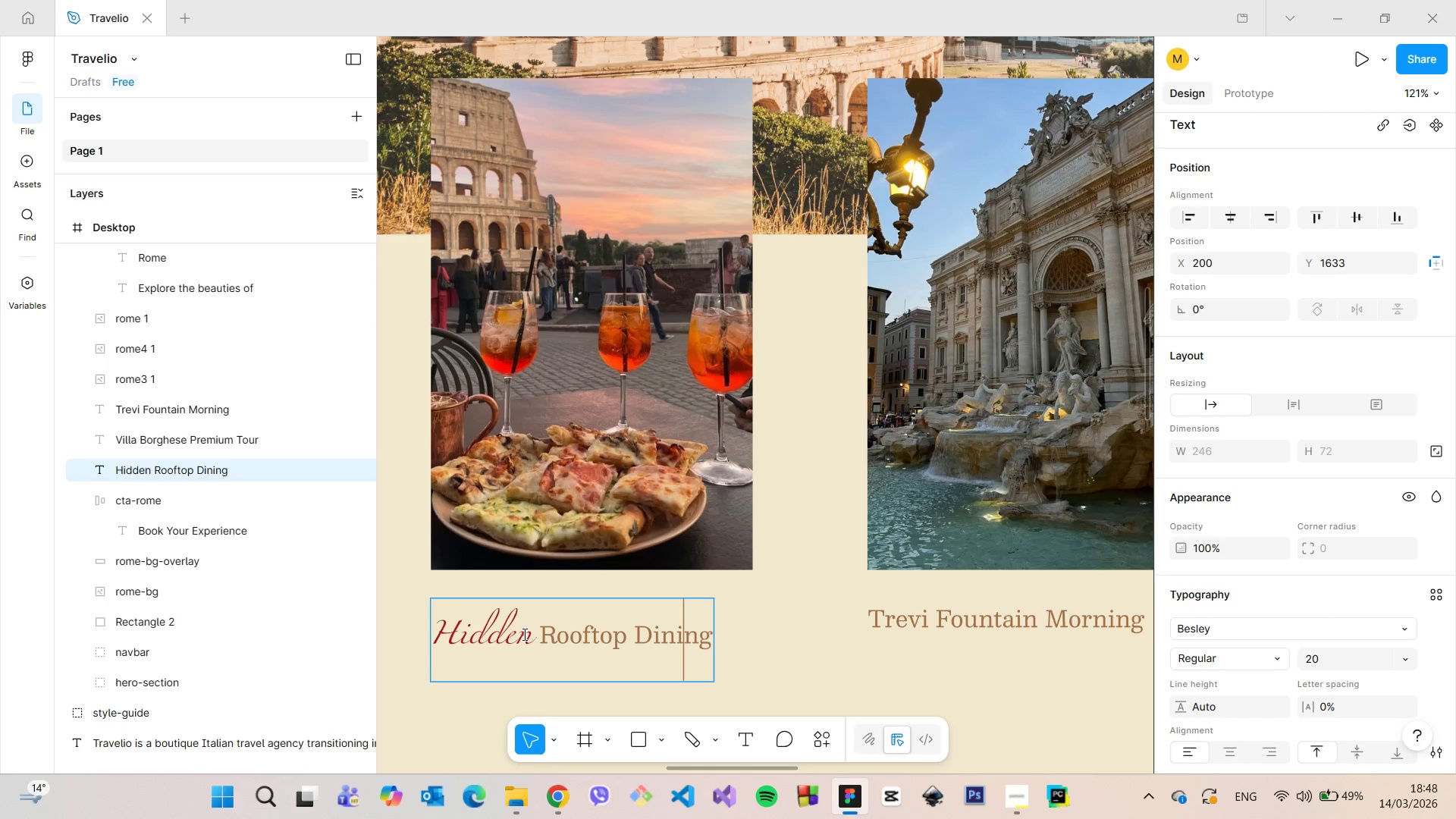 
left_click_drag(start_coordinate=[532, 634], to_coordinate=[428, 632])
 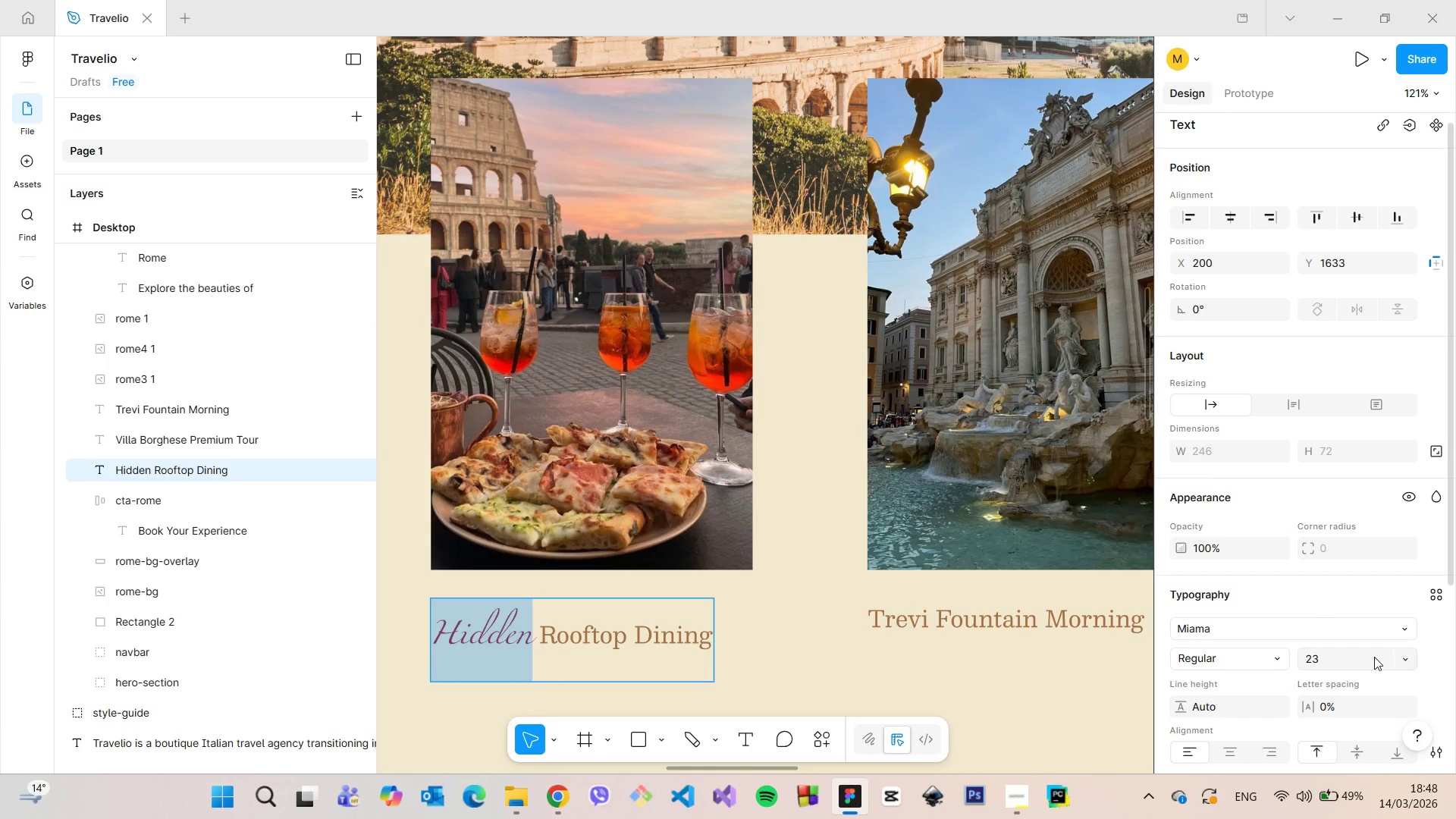 
left_click([1371, 657])
 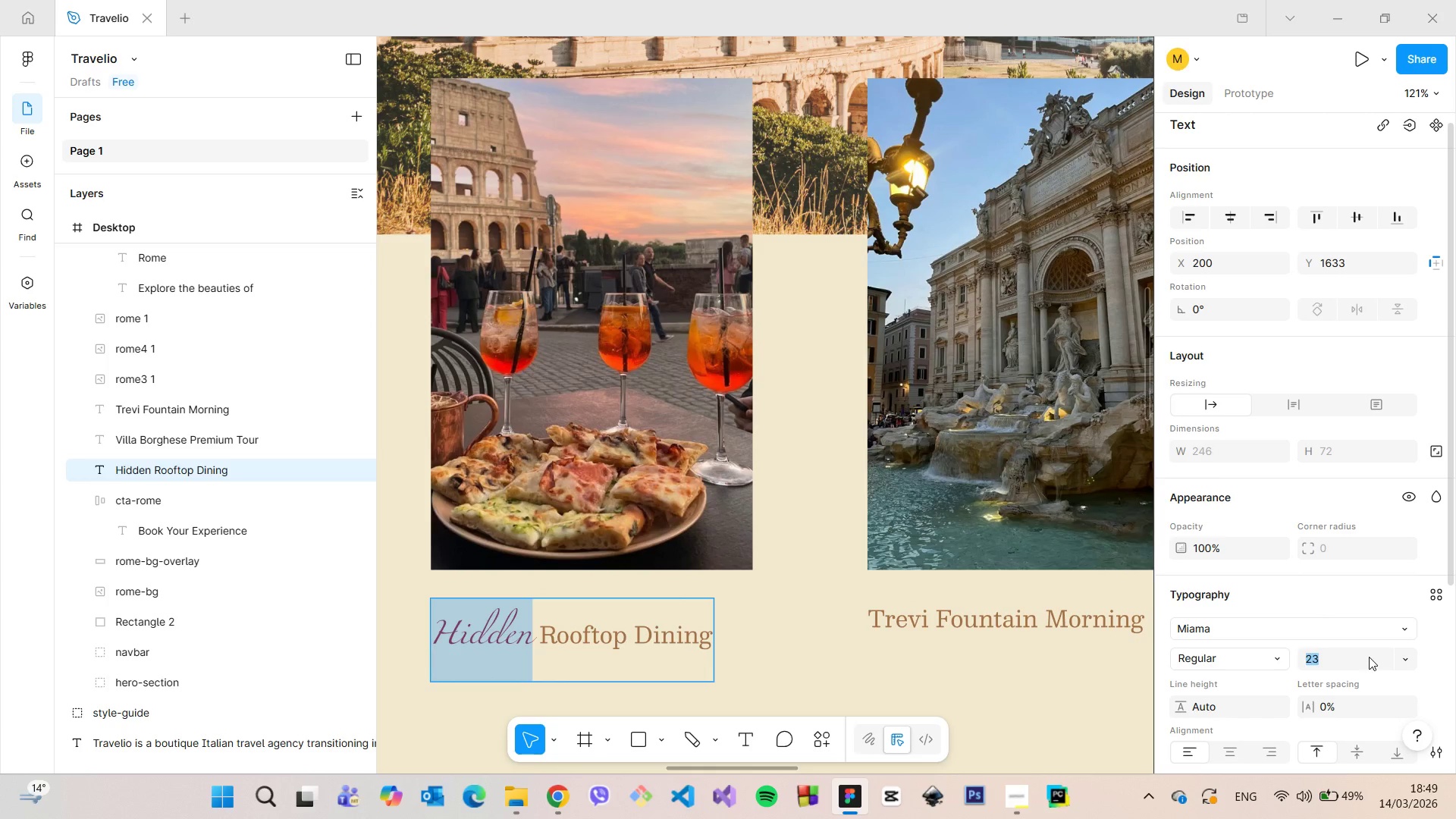 
type(20)
 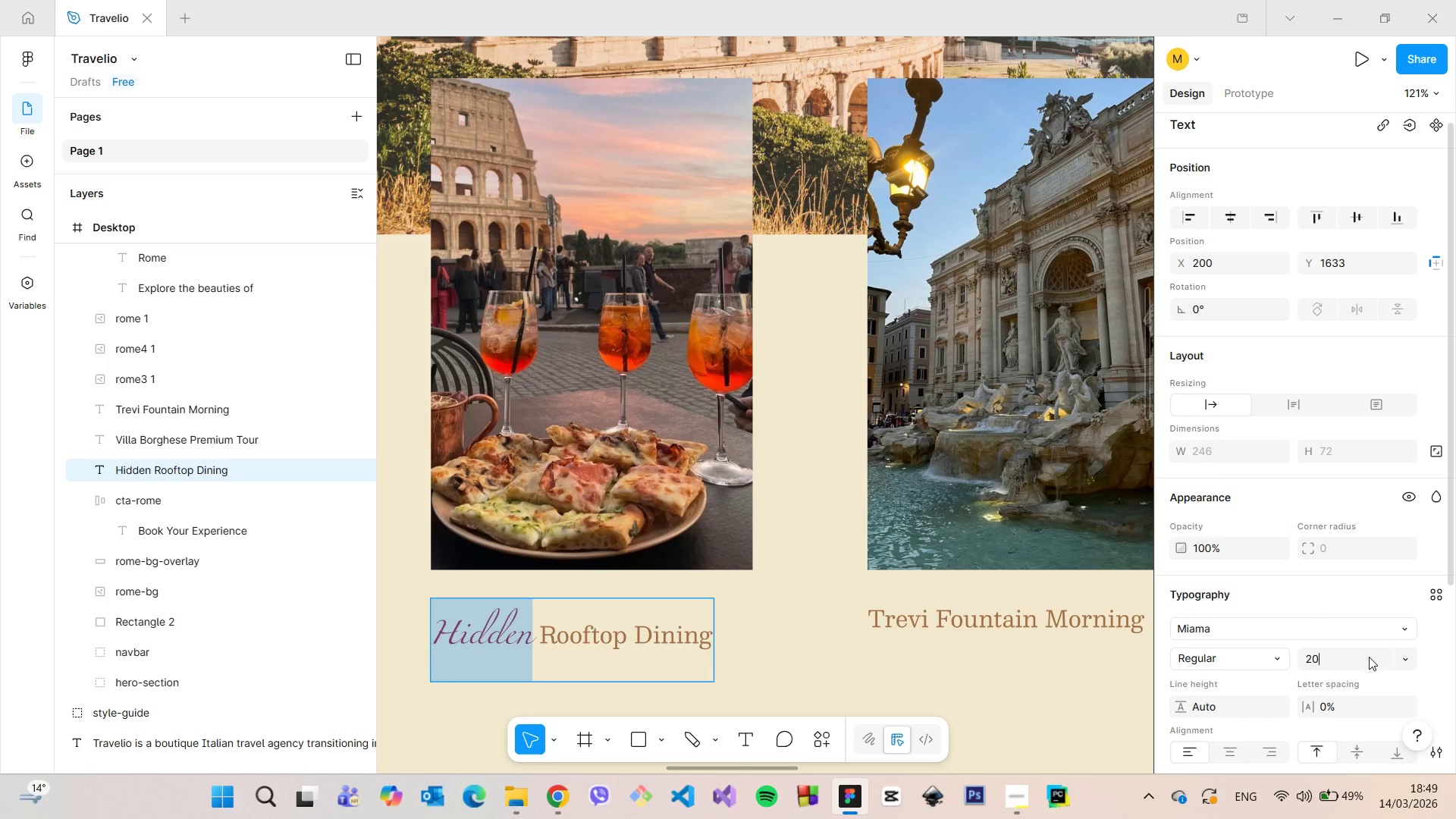 
key(Enter)
 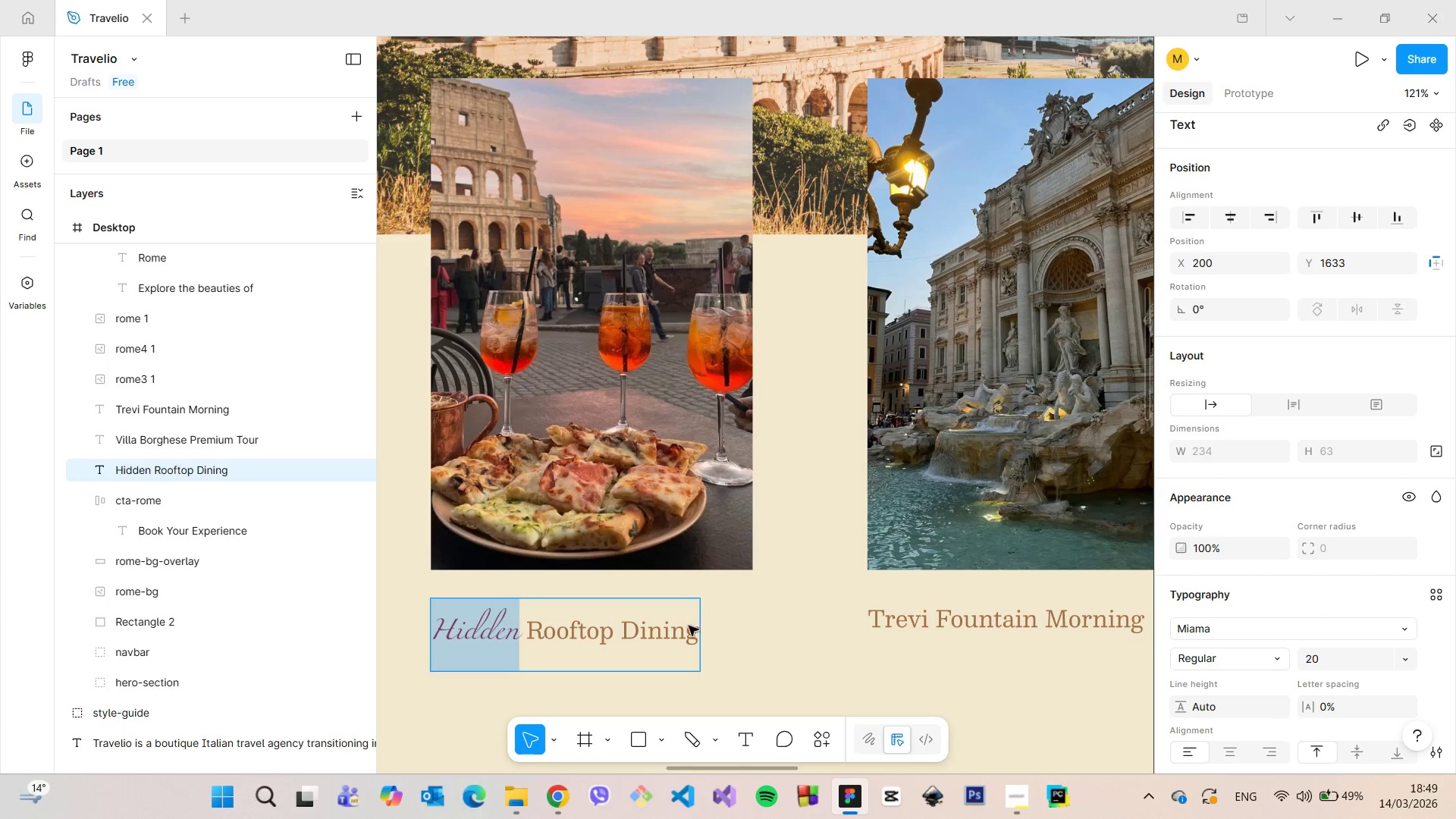 
left_click([654, 626])
 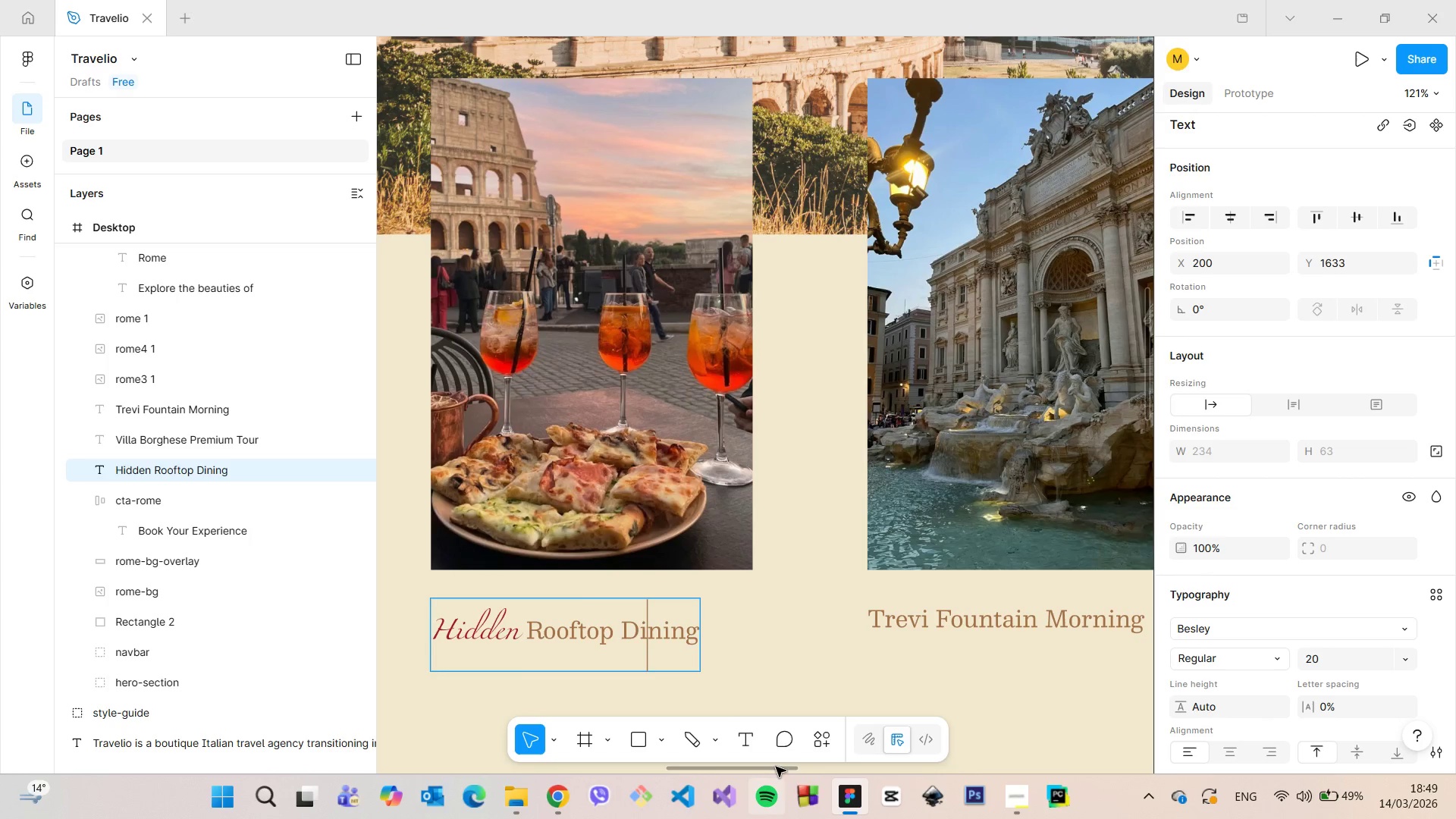 
left_click_drag(start_coordinate=[776, 767], to_coordinate=[819, 767])
 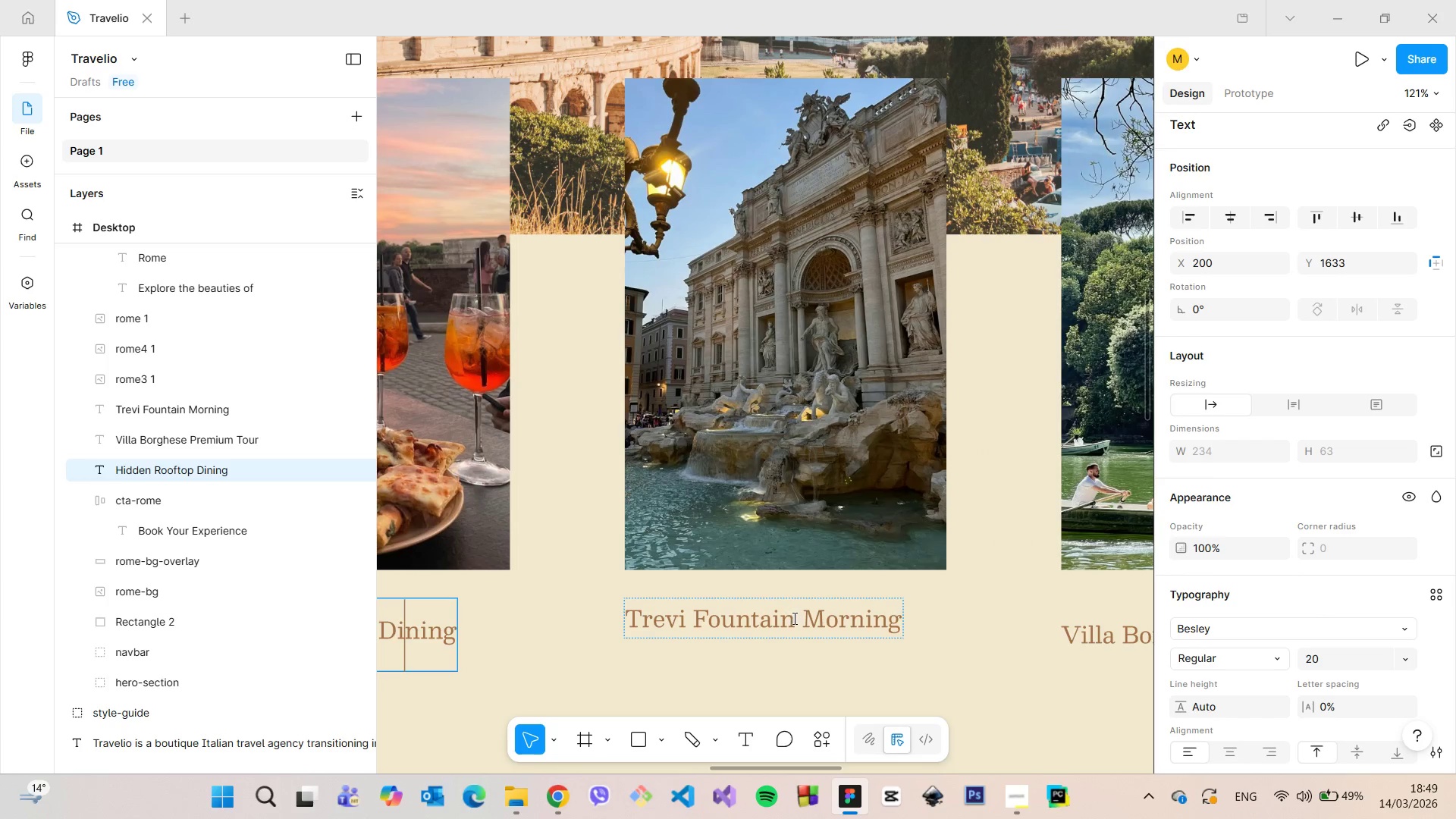 
left_click_drag(start_coordinate=[793, 618], to_coordinate=[632, 613])
 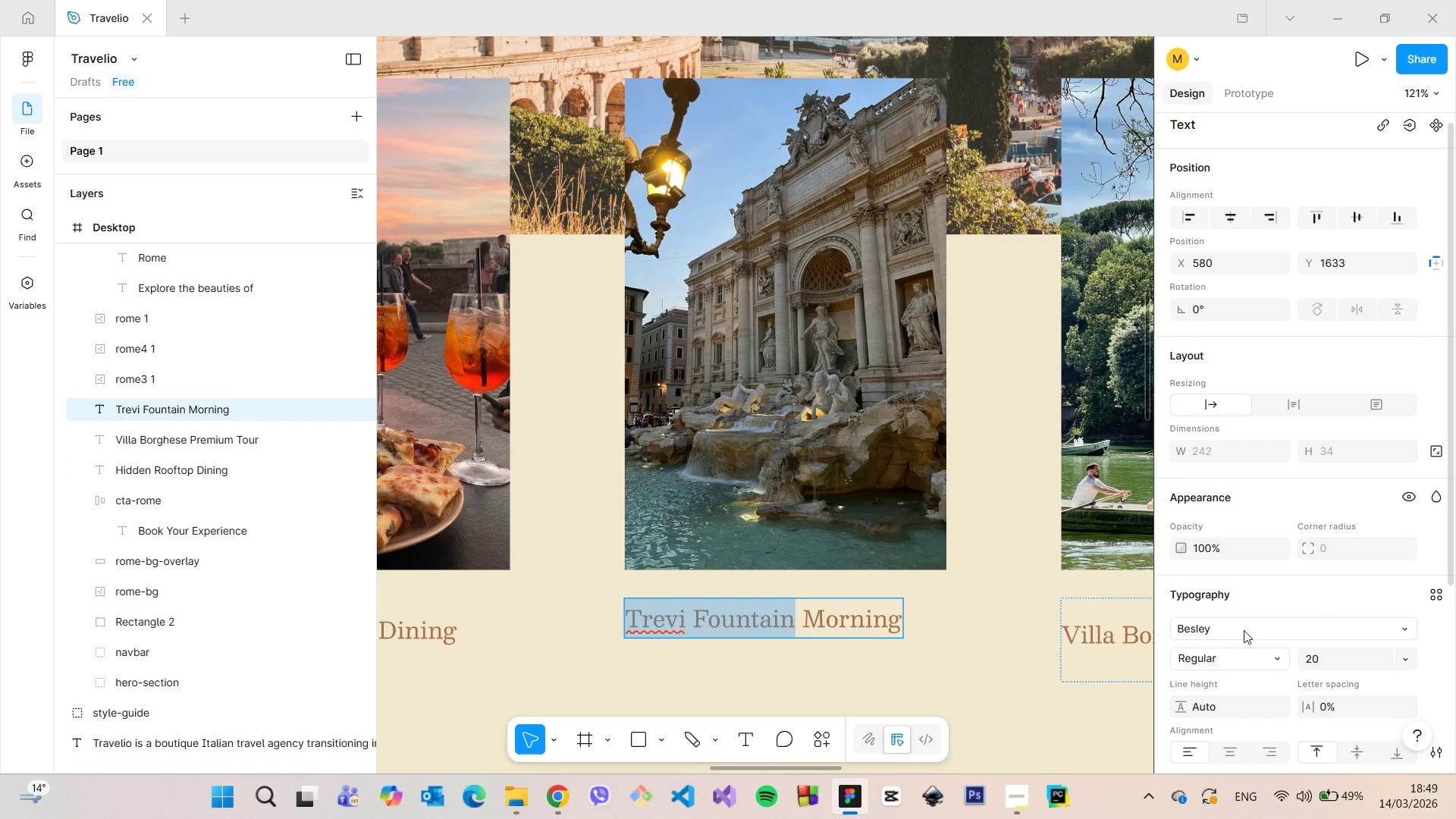 
left_click([1237, 626])
 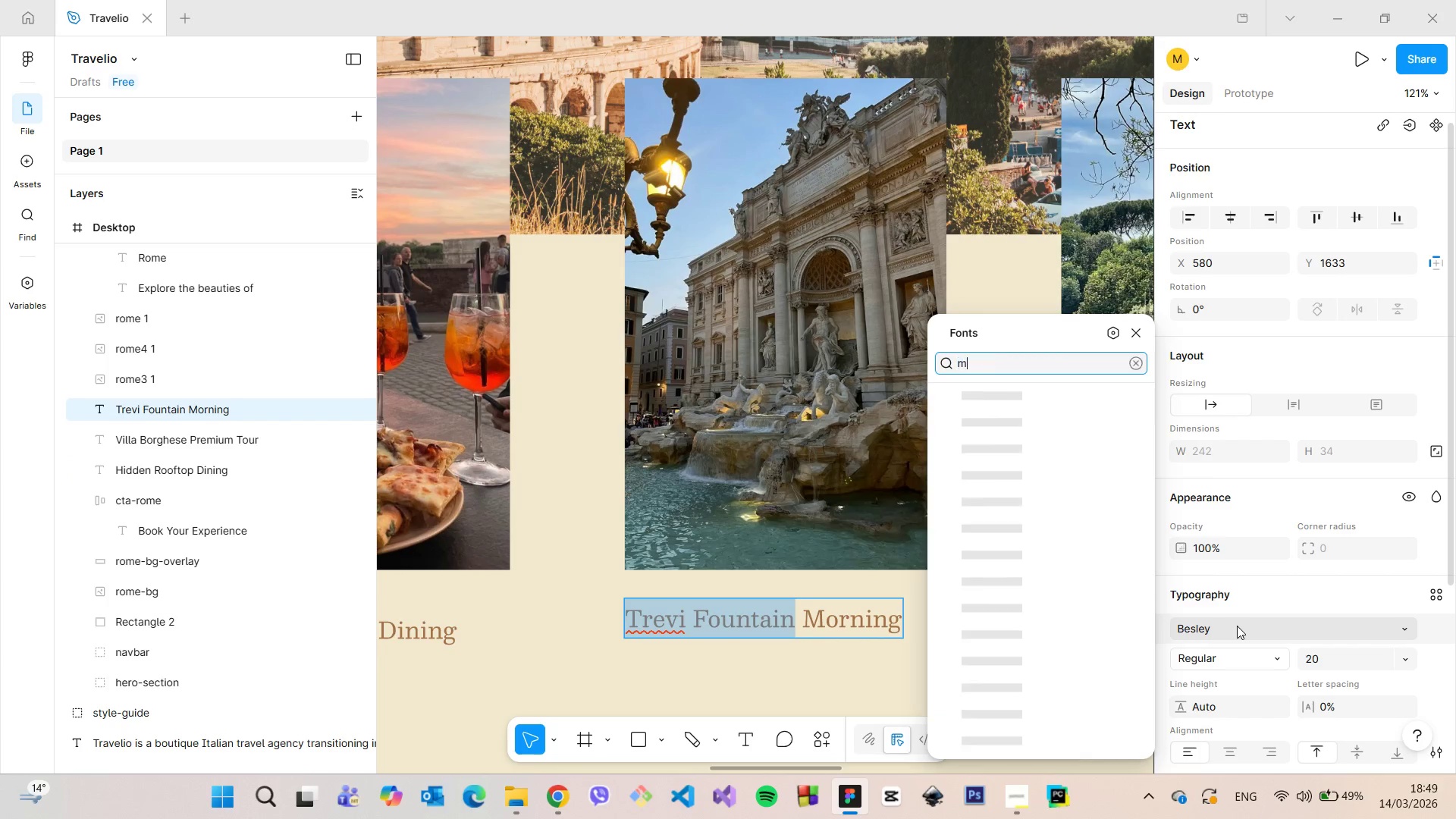 
type(mia)
 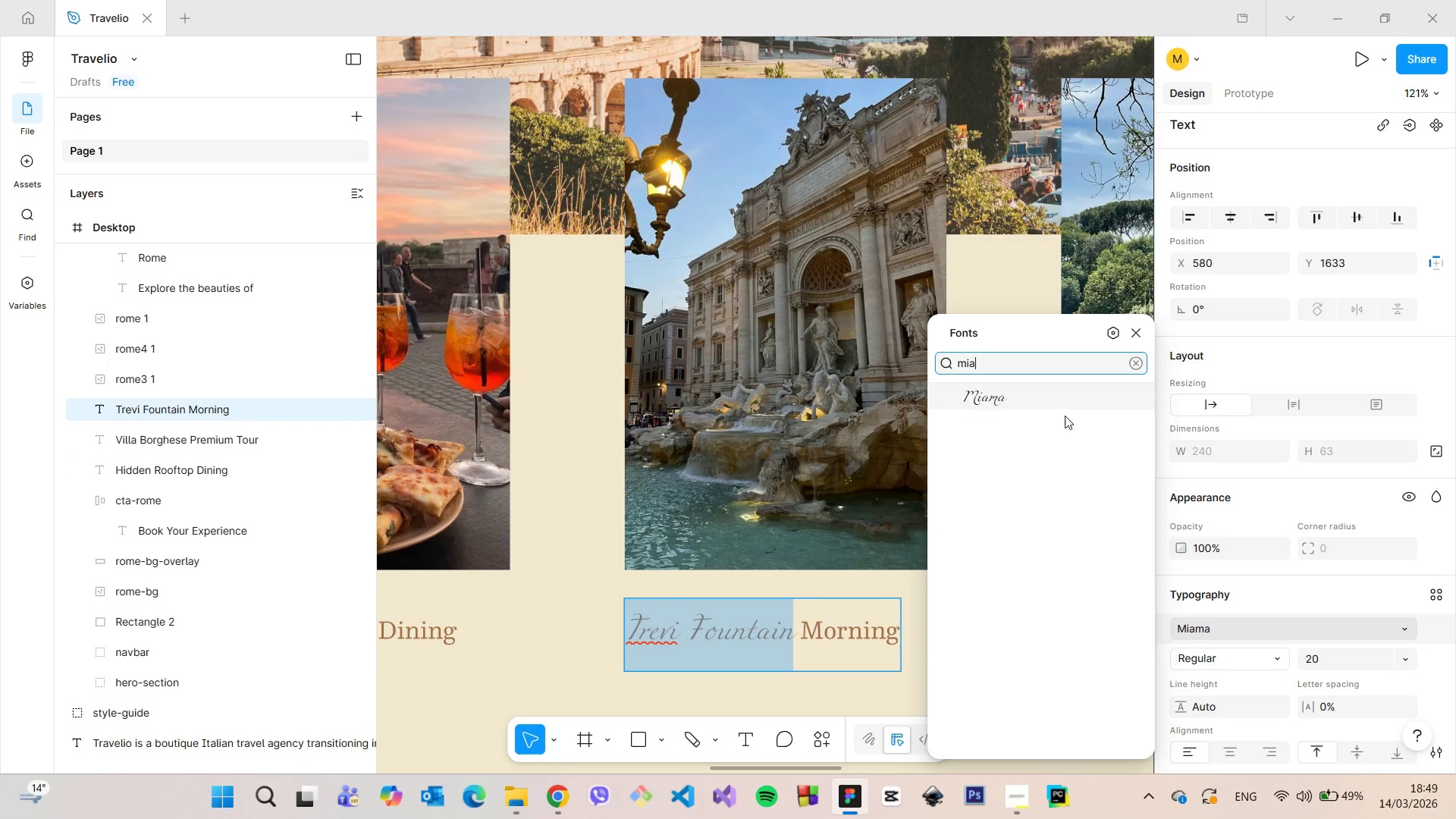 
left_click([1056, 397])
 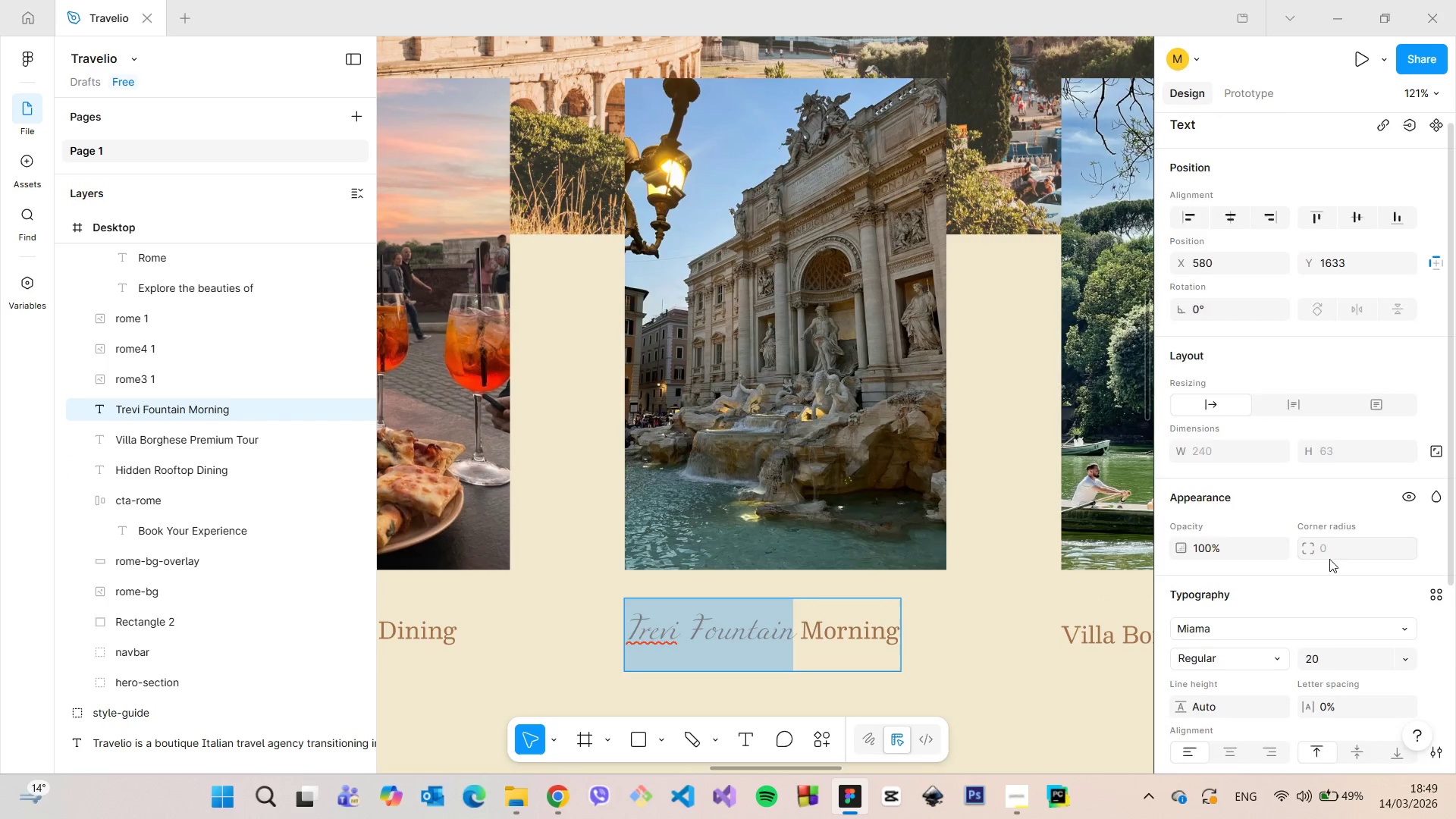 
scroll: coordinate [1329, 559], scroll_direction: down, amount: 4.0
 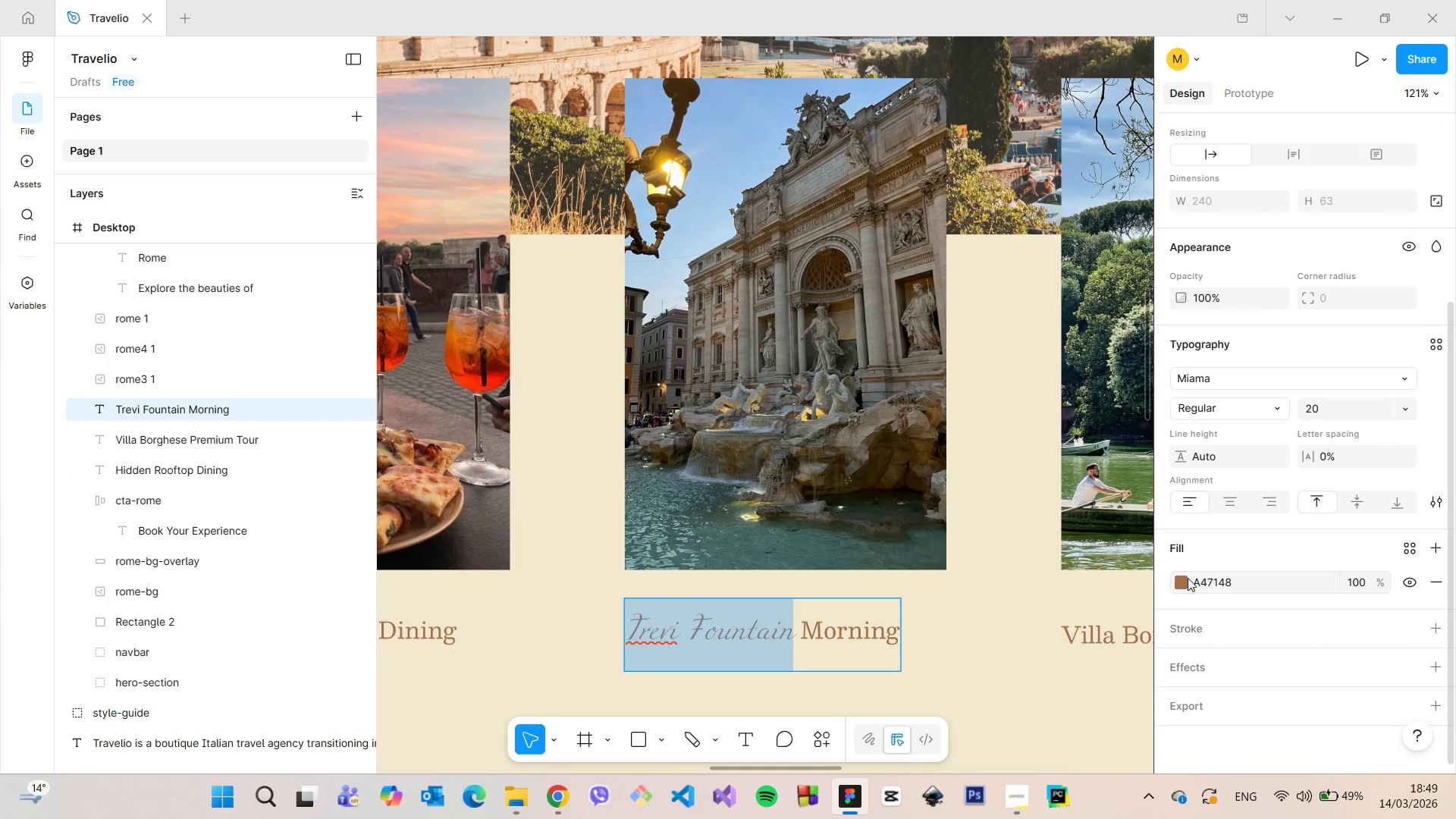 
left_click([1184, 578])
 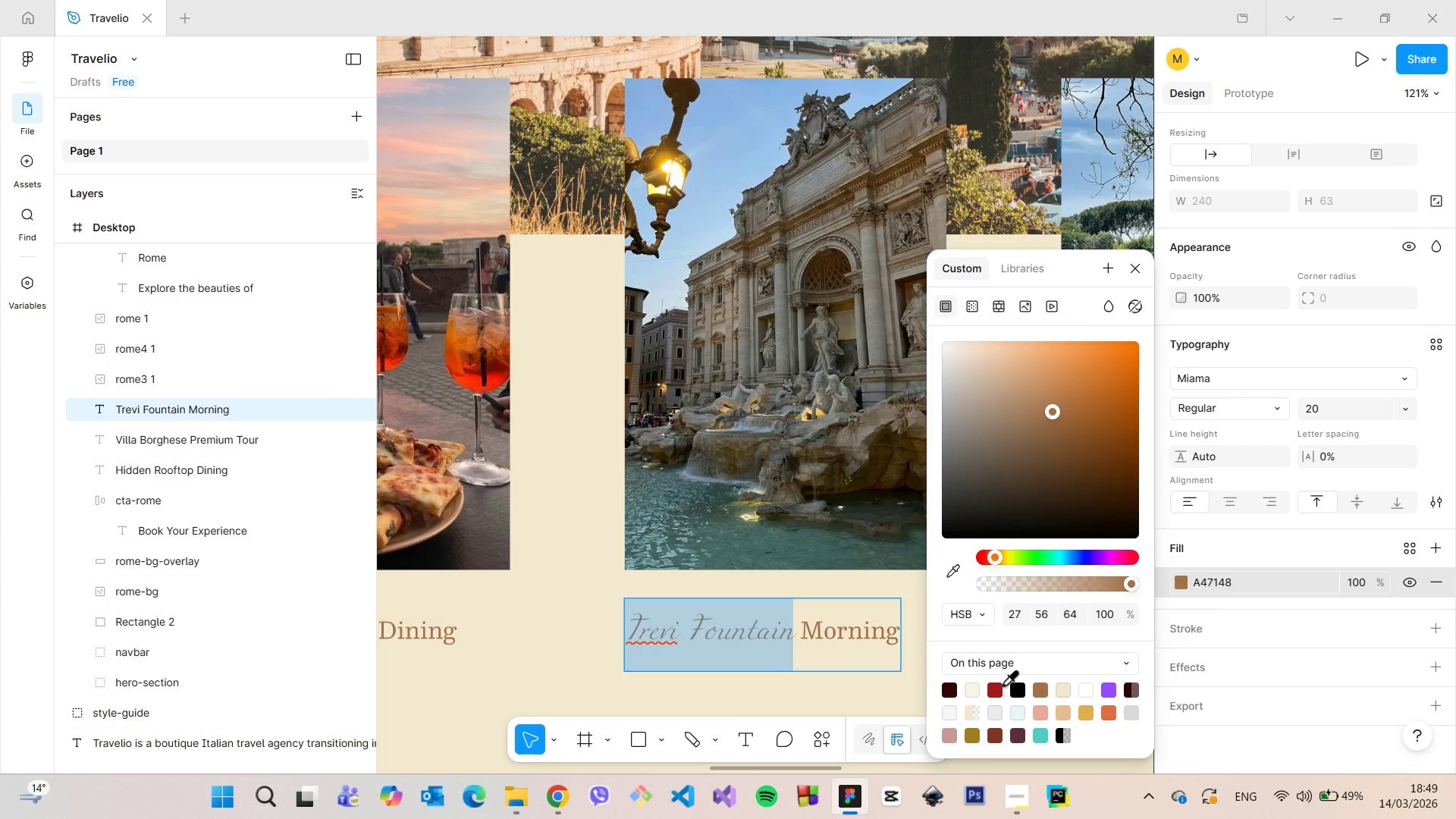 
left_click([1003, 684])
 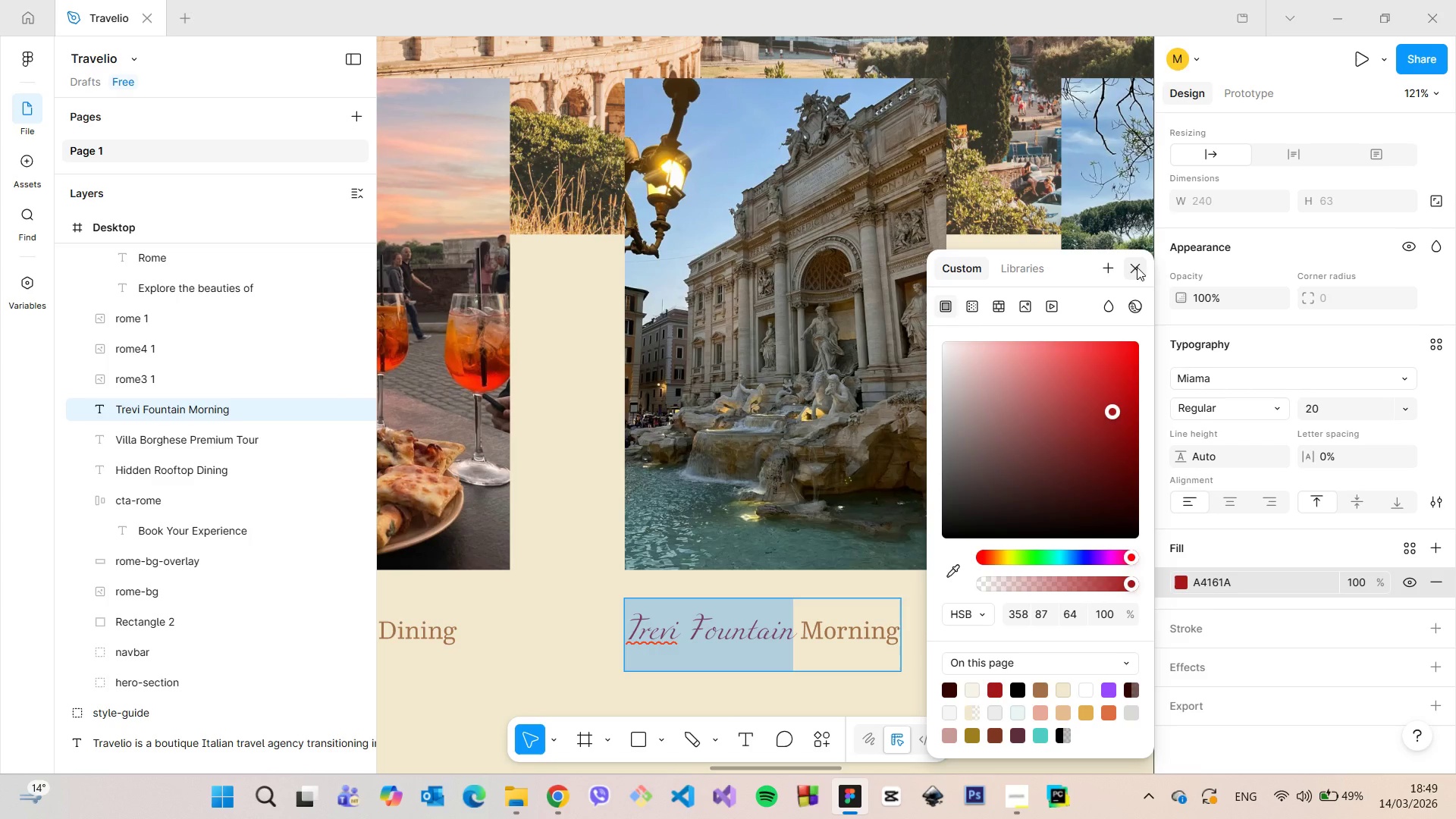 
left_click([1137, 267])
 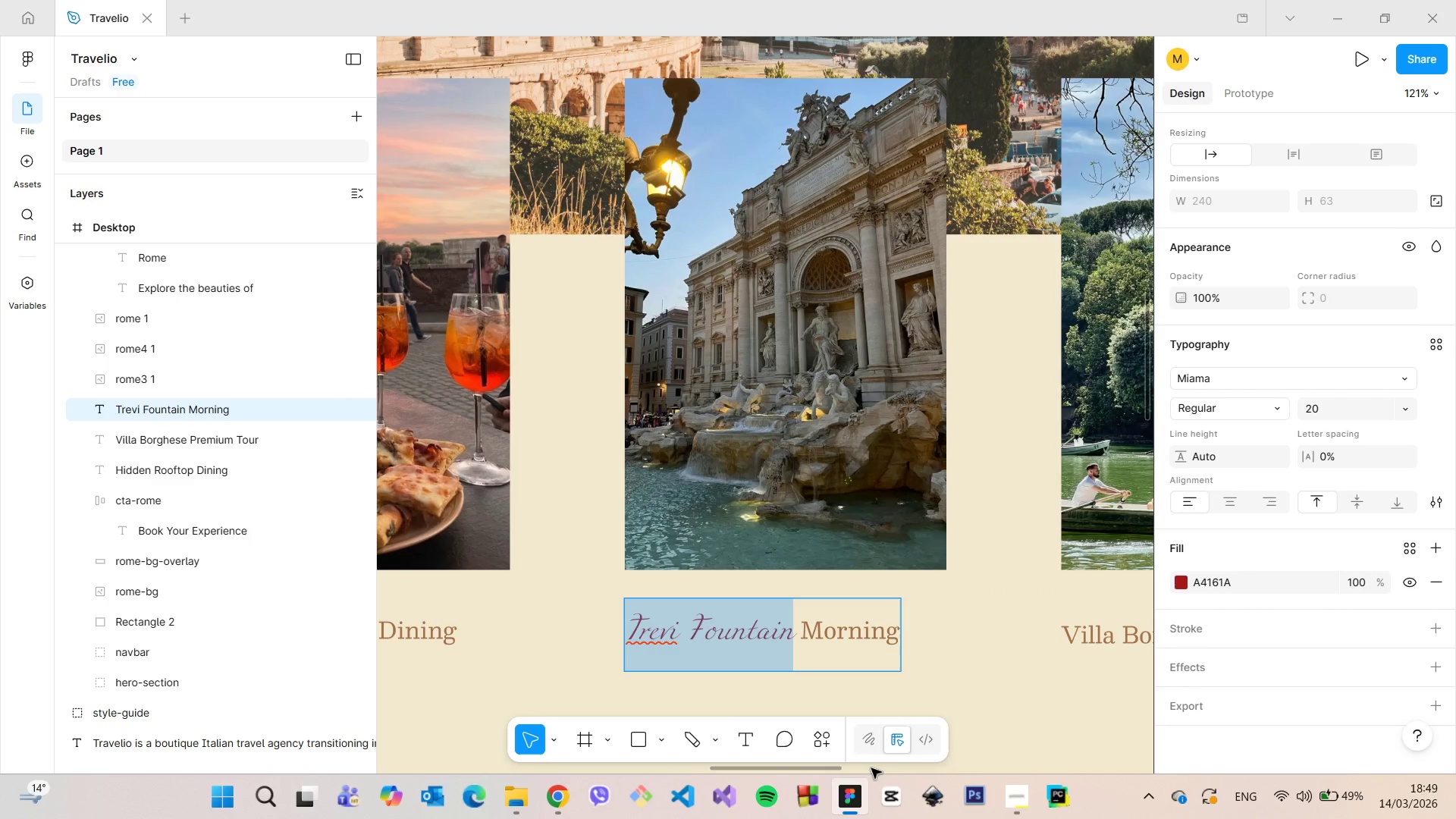 
left_click_drag(start_coordinate=[834, 768], to_coordinate=[939, 751])
 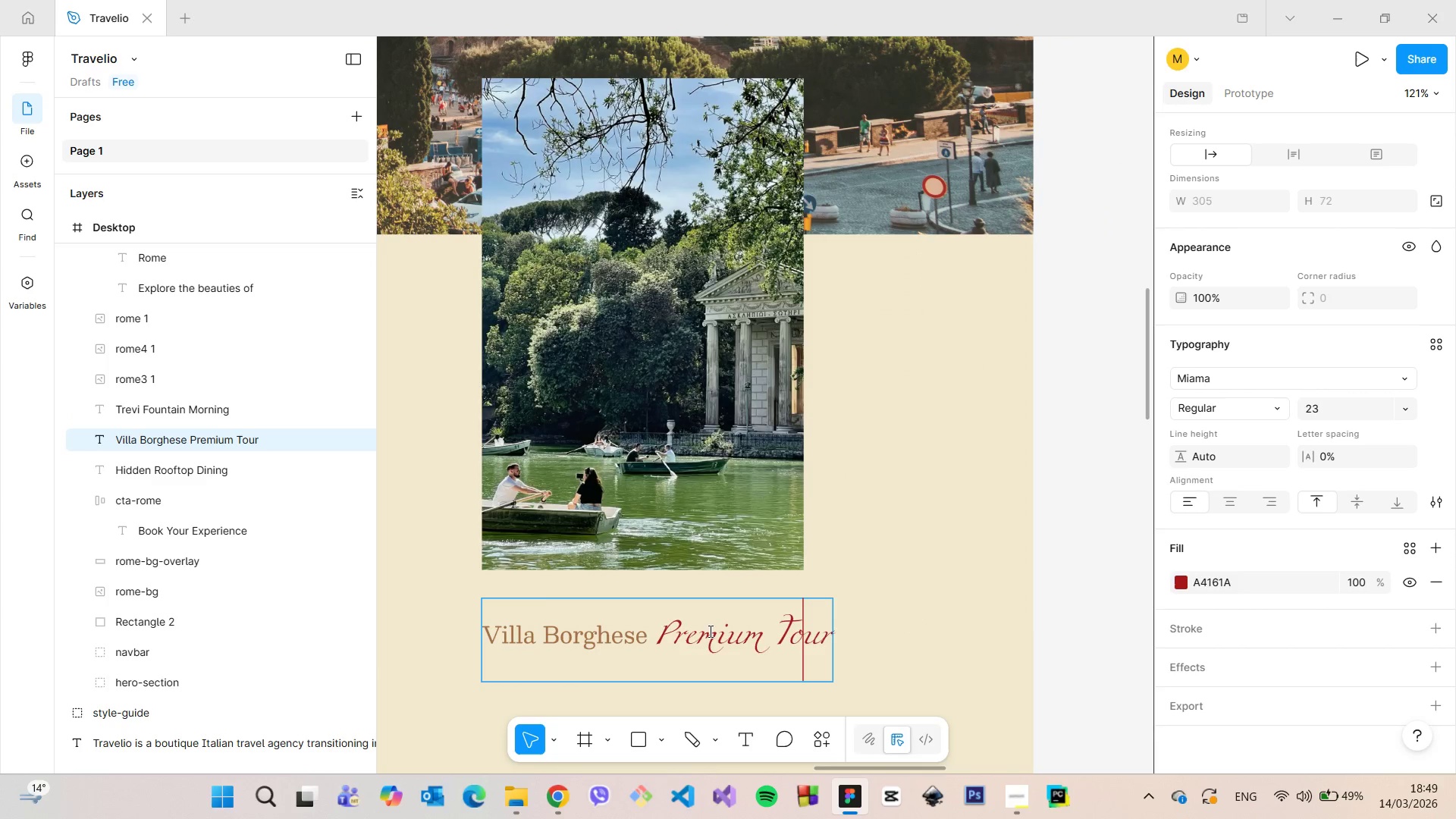 
left_click_drag(start_coordinate=[657, 620], to_coordinate=[829, 617])
 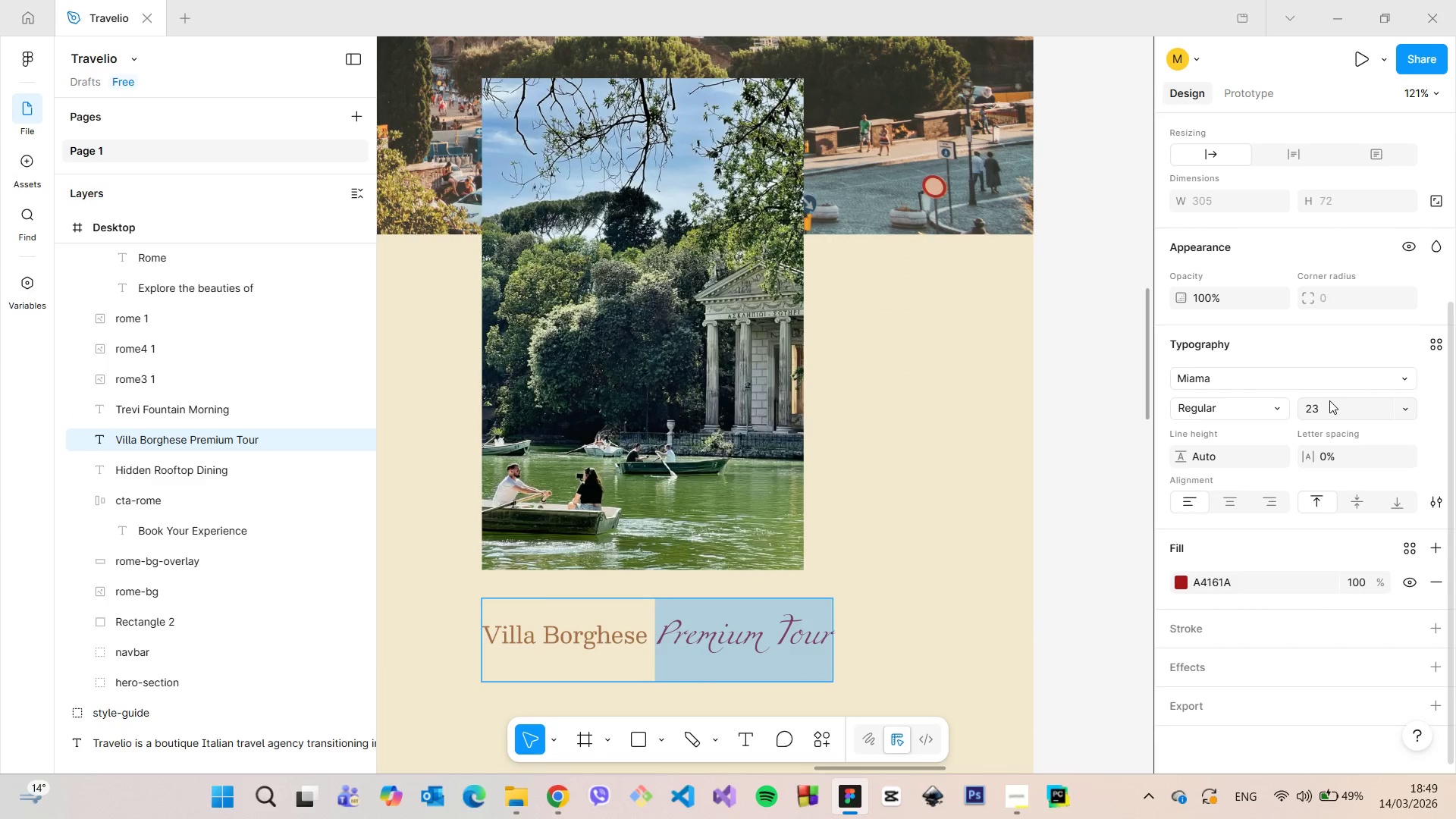 
double_click([1329, 400])
 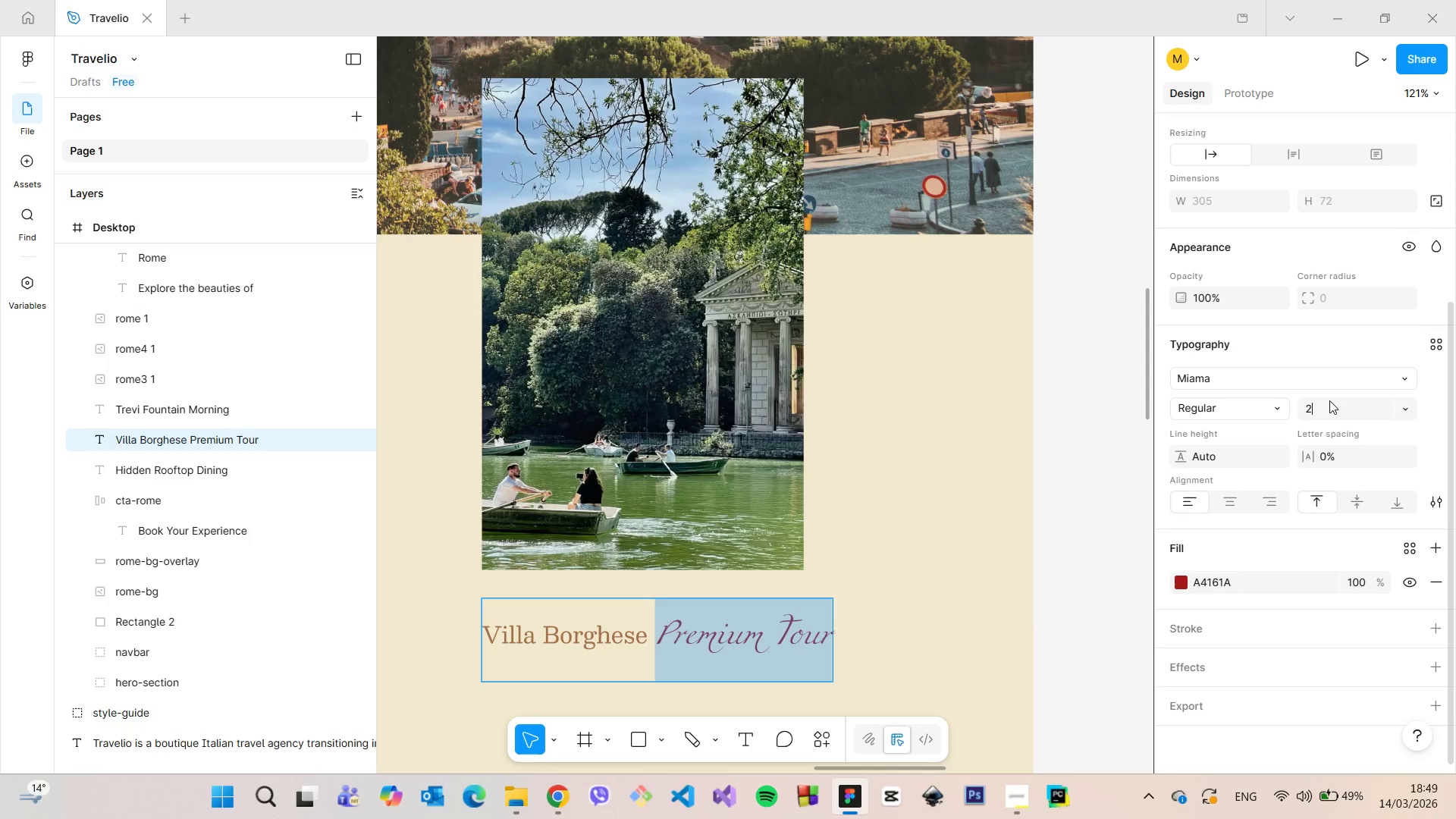 
type(20)
 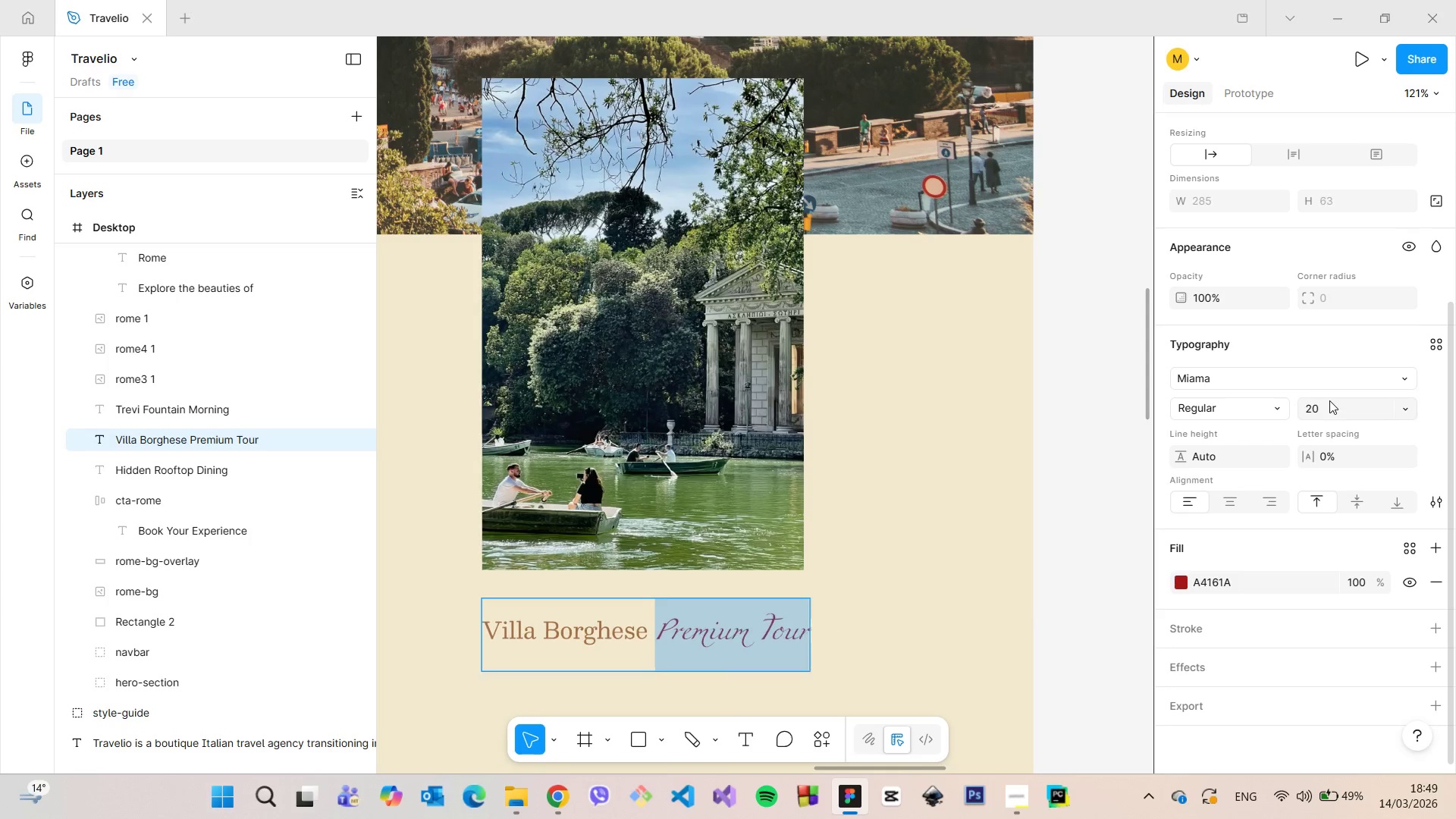 
key(Enter)
 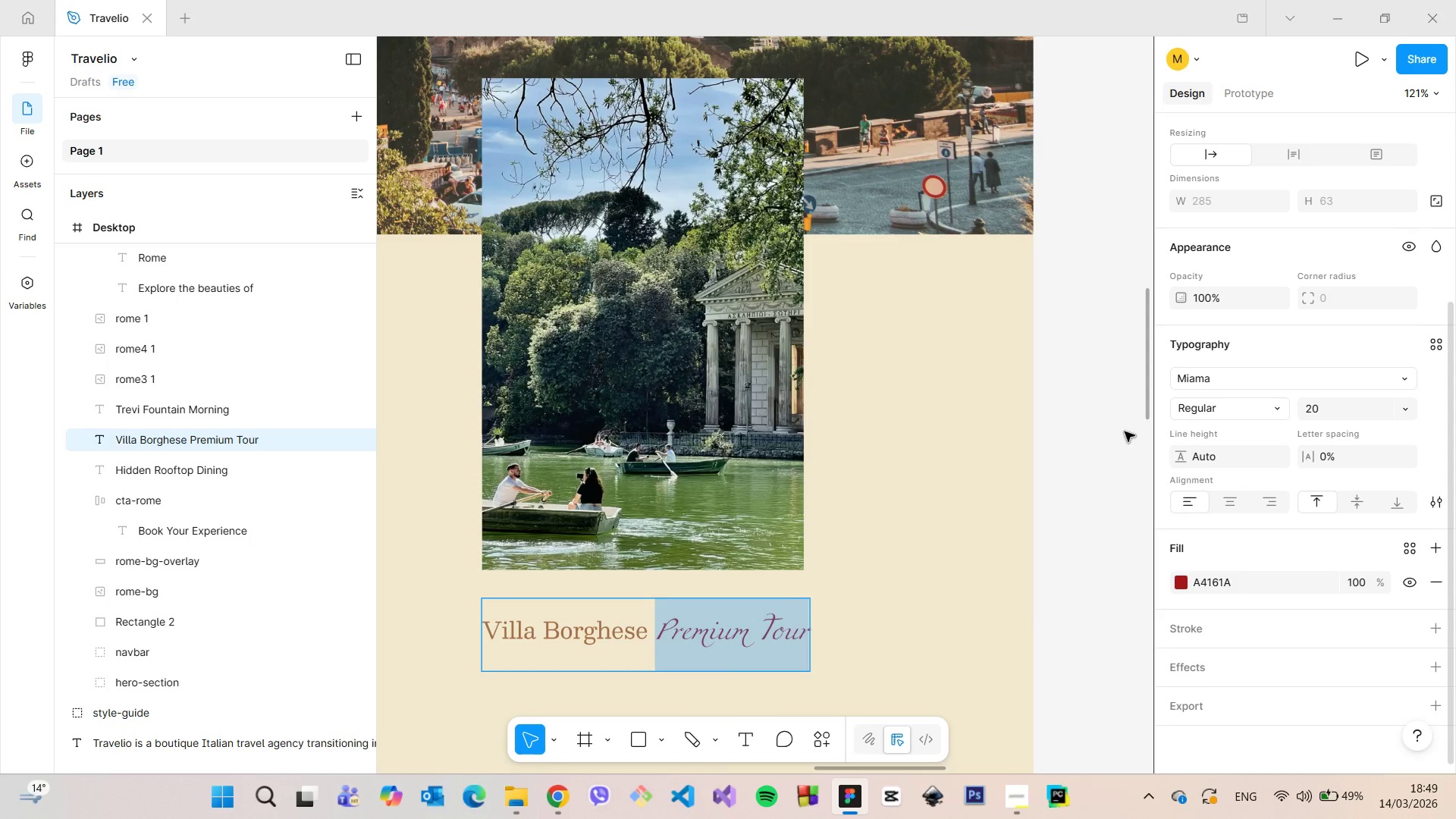 
left_click([1069, 443])
 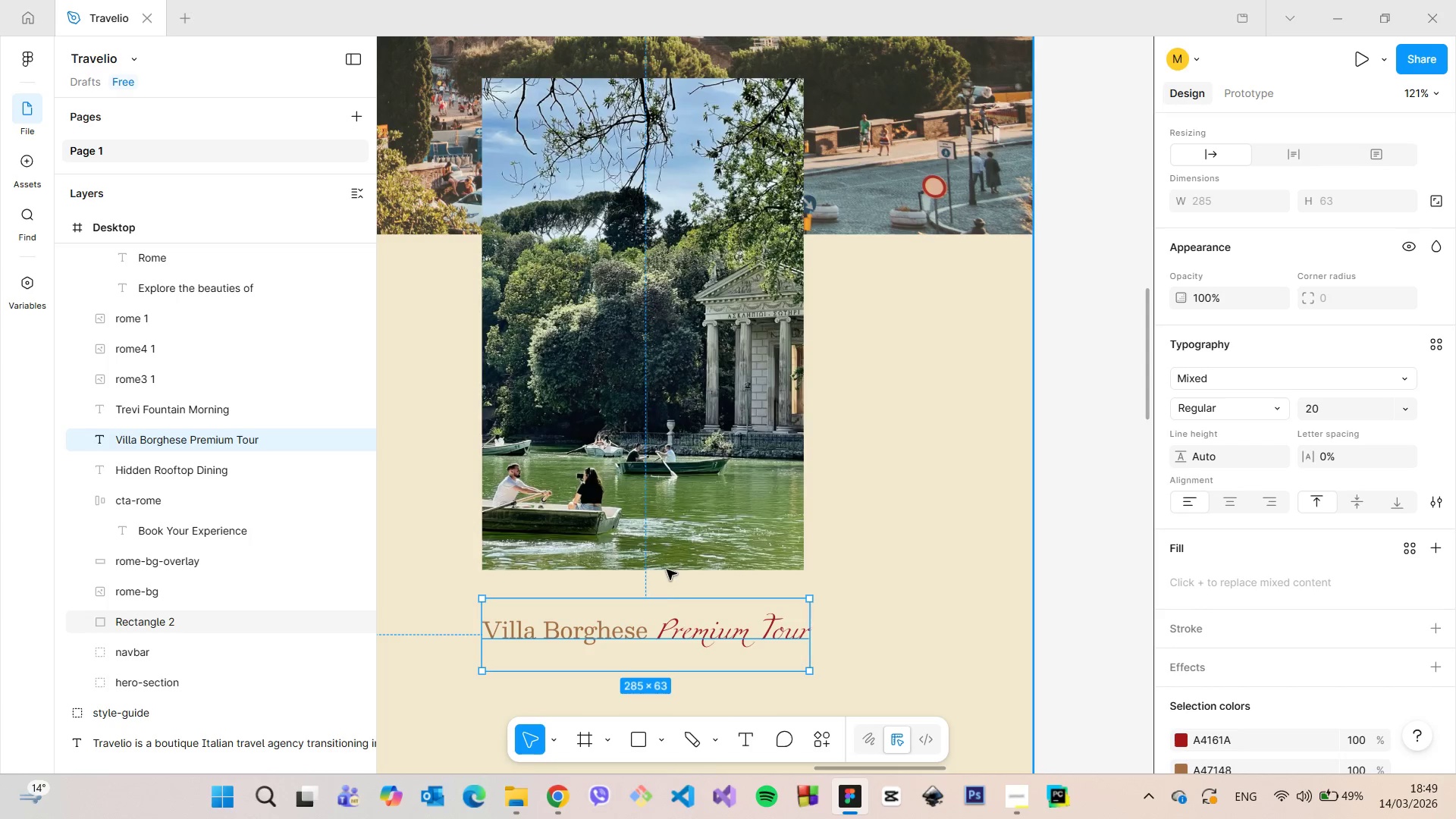 
hold_key(key=AltLeft, duration=0.5)
 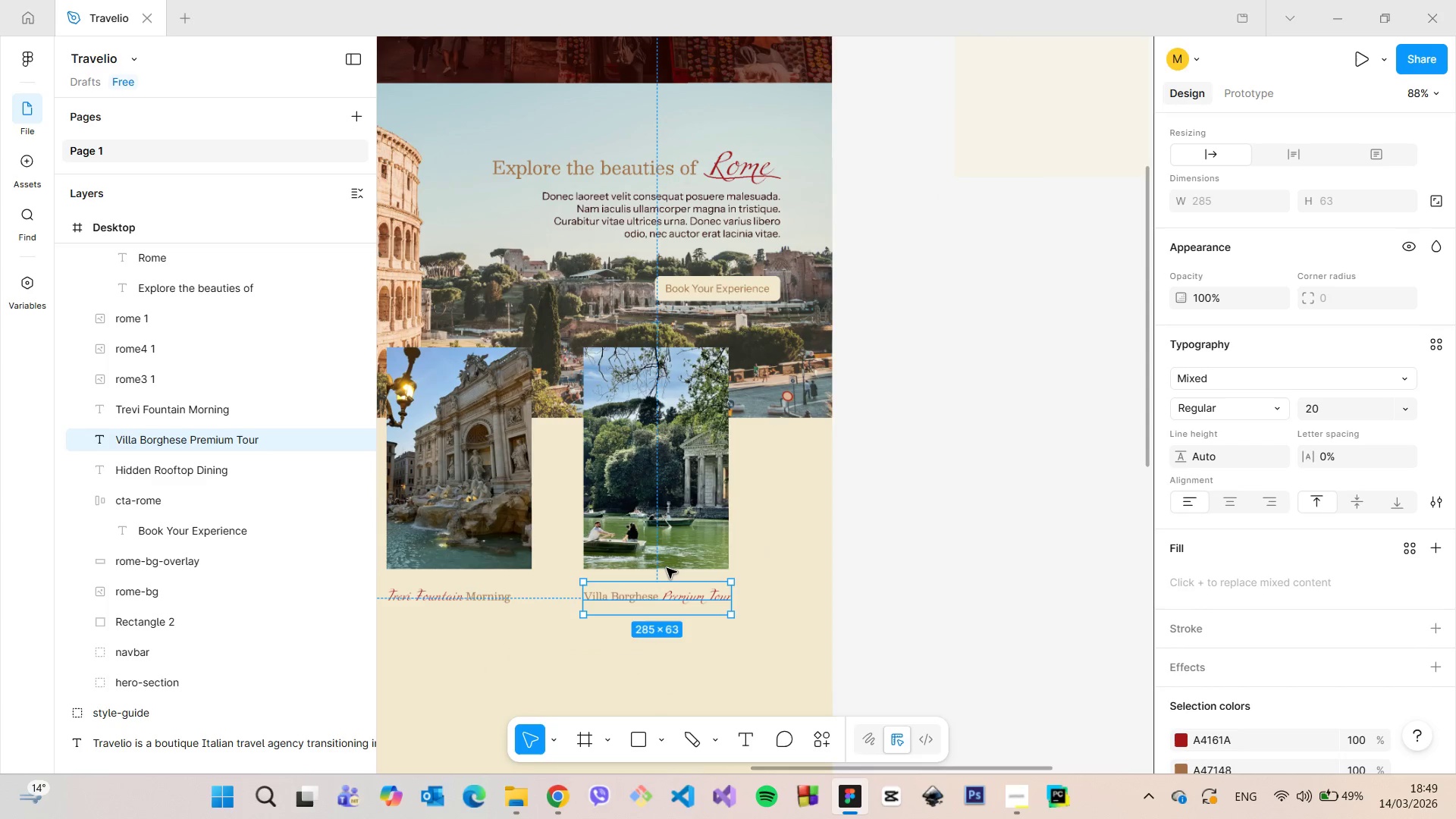 
scroll: coordinate [667, 568], scroll_direction: down, amount: 7.0
 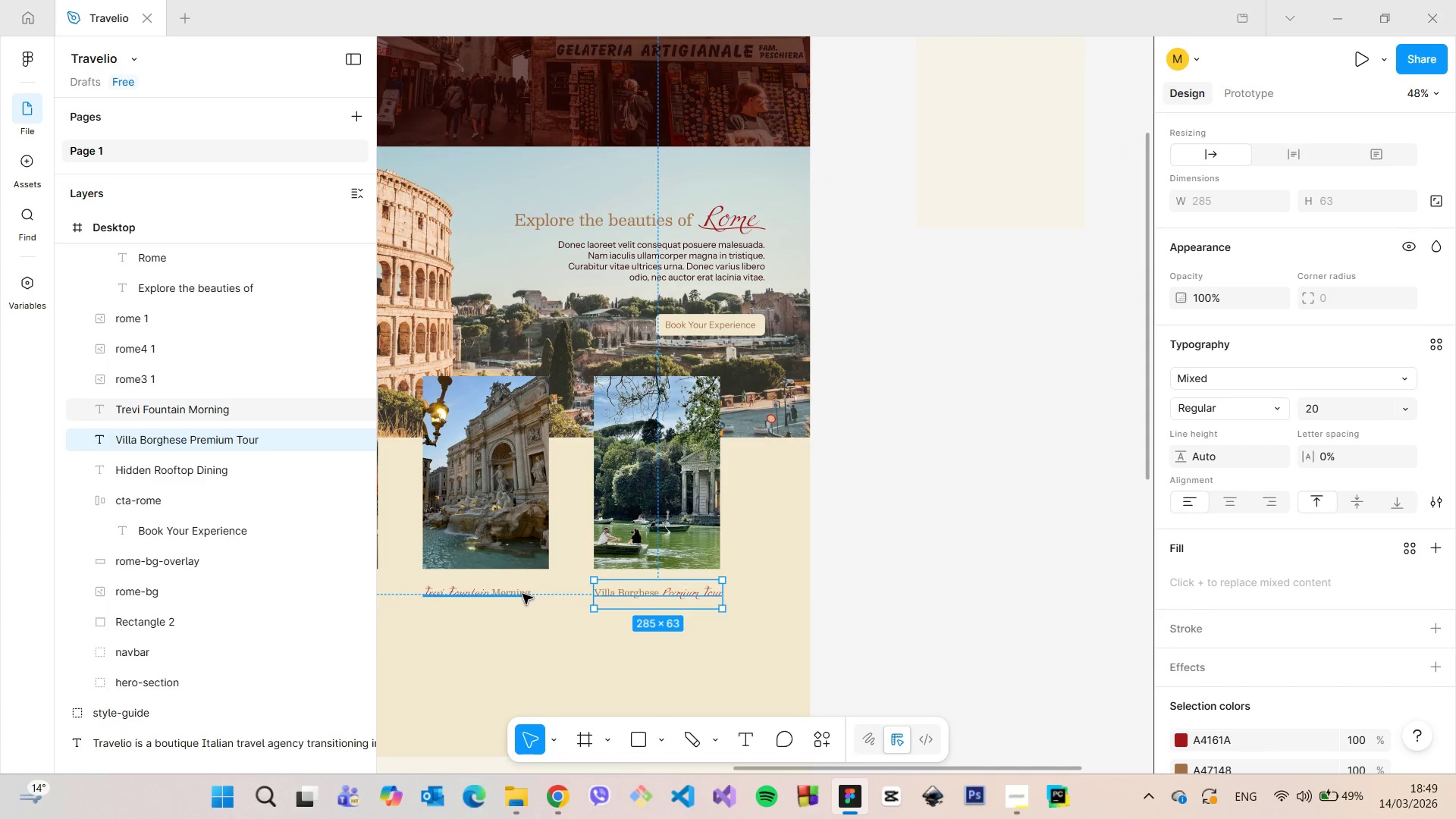 
left_click([522, 594])
 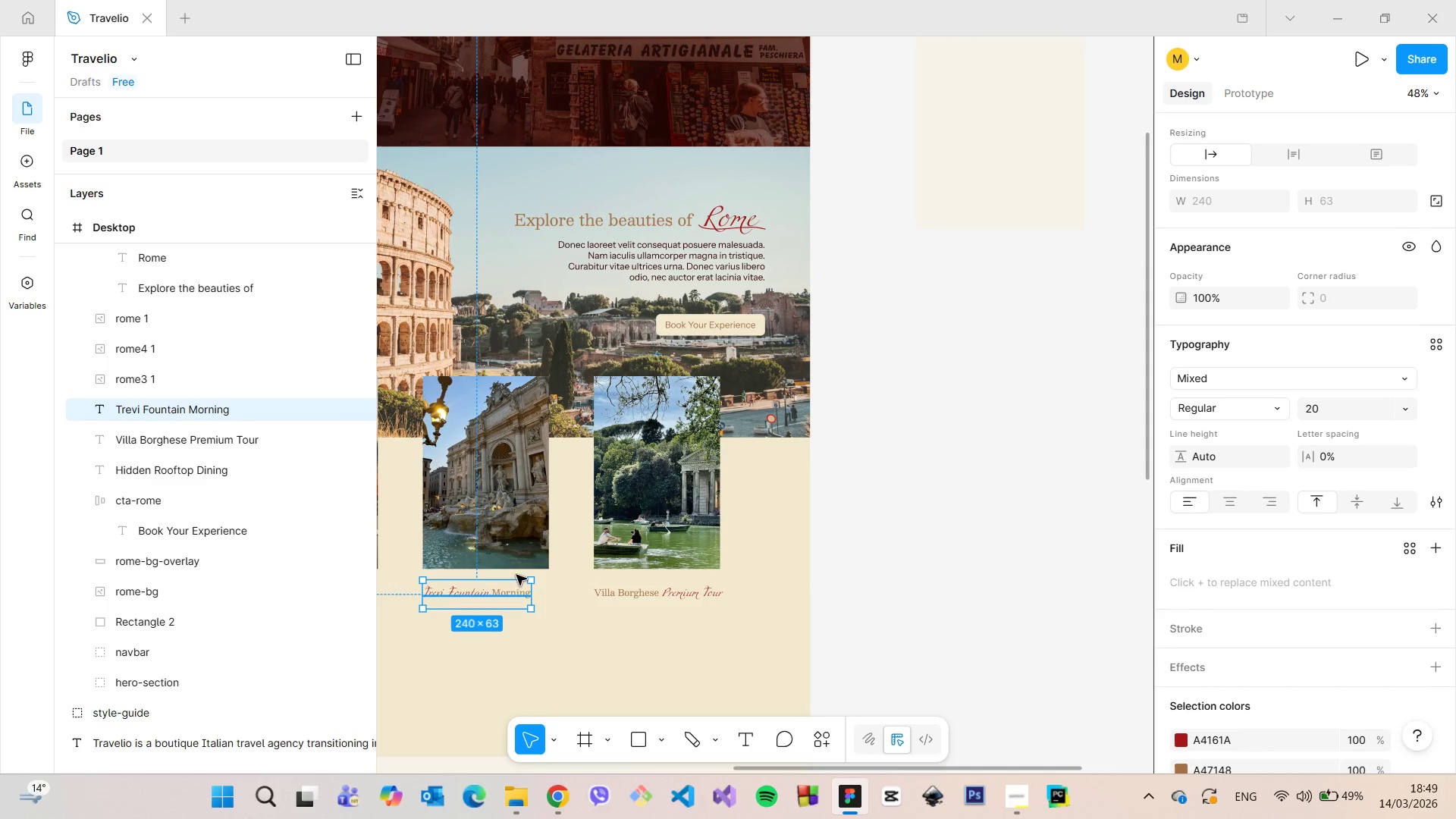 
hold_key(key=AltLeft, duration=0.48)
 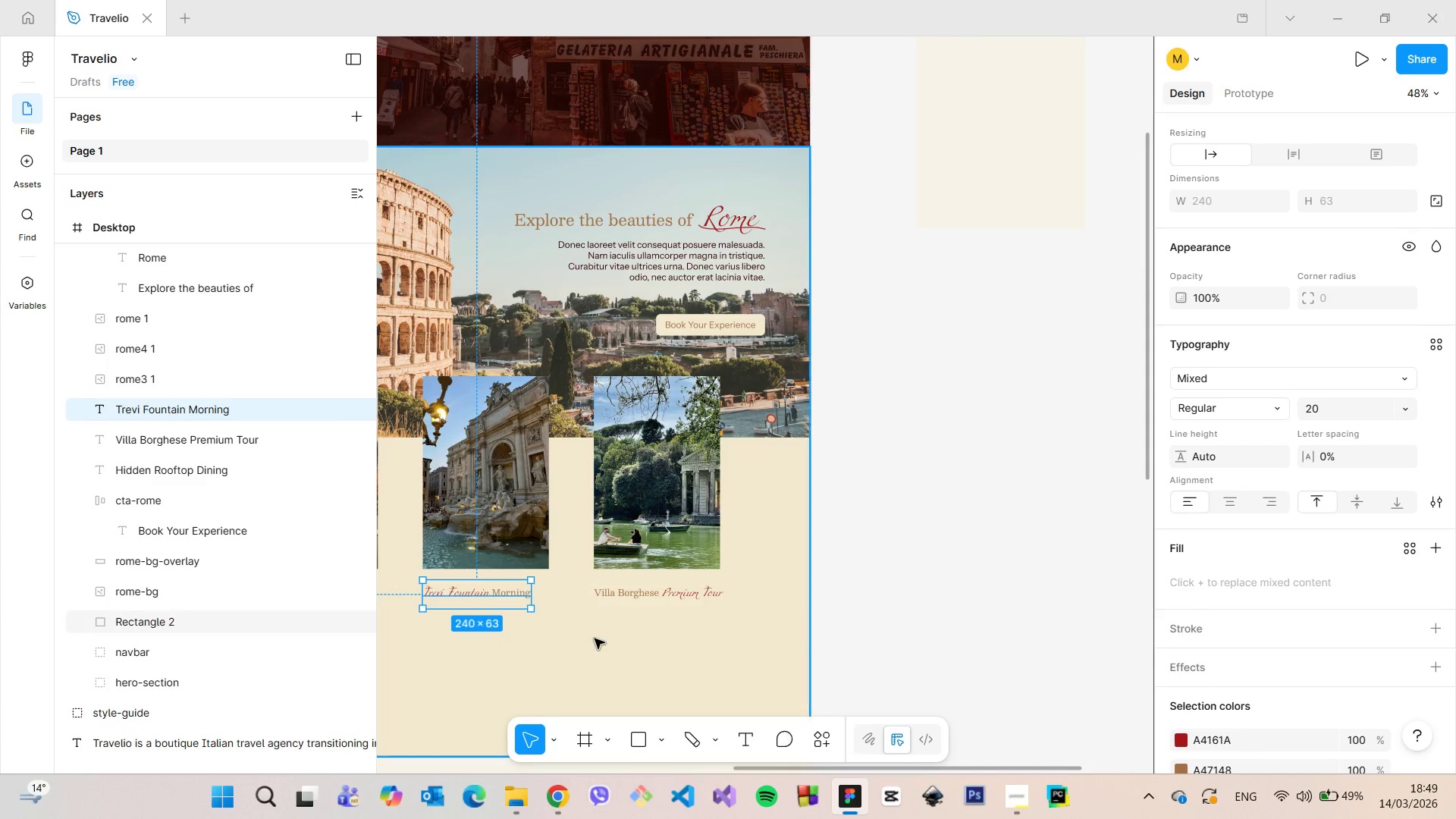 
scroll: coordinate [595, 624], scroll_direction: up, amount: 5.0
 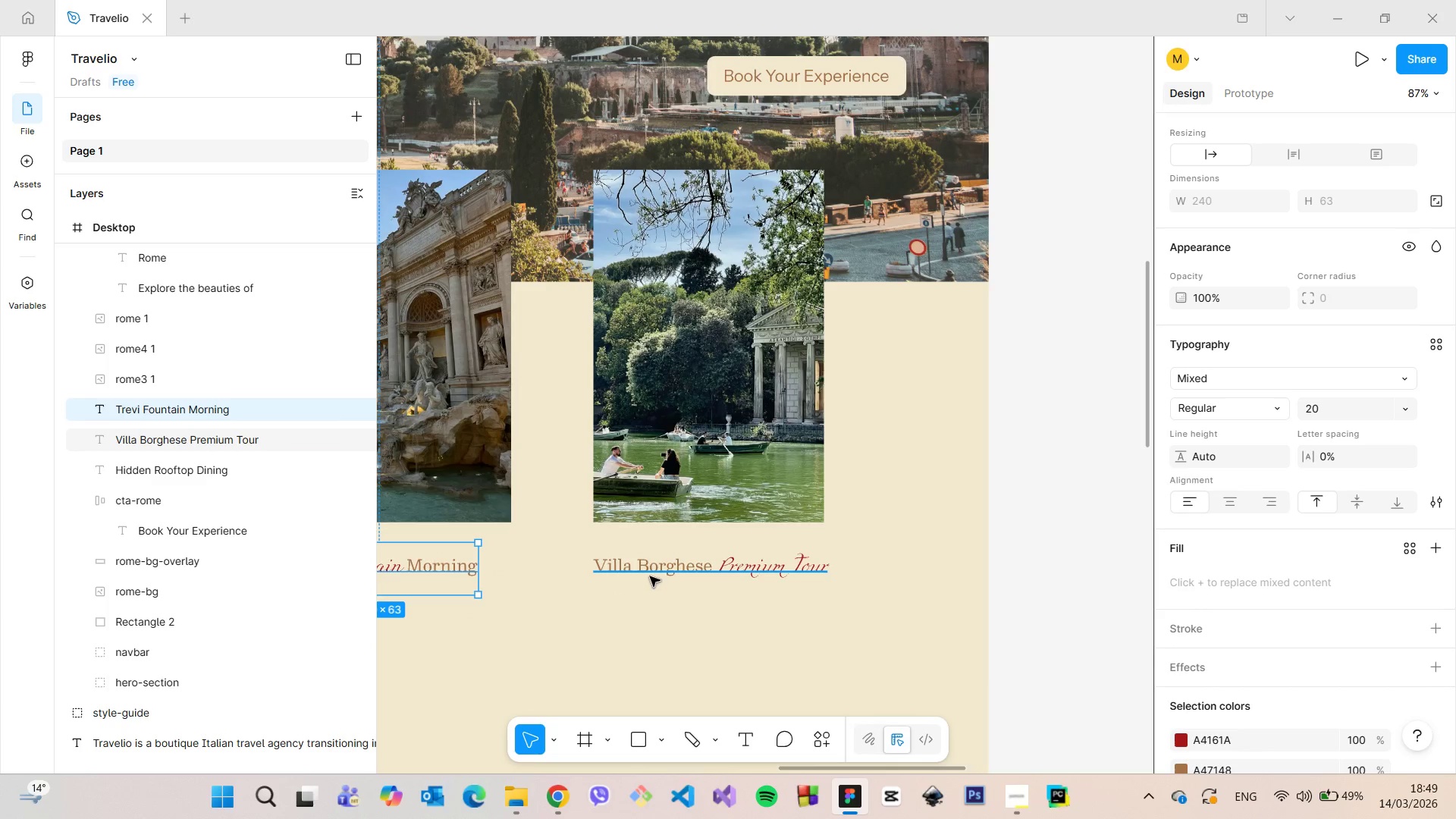 
left_click([650, 576])
 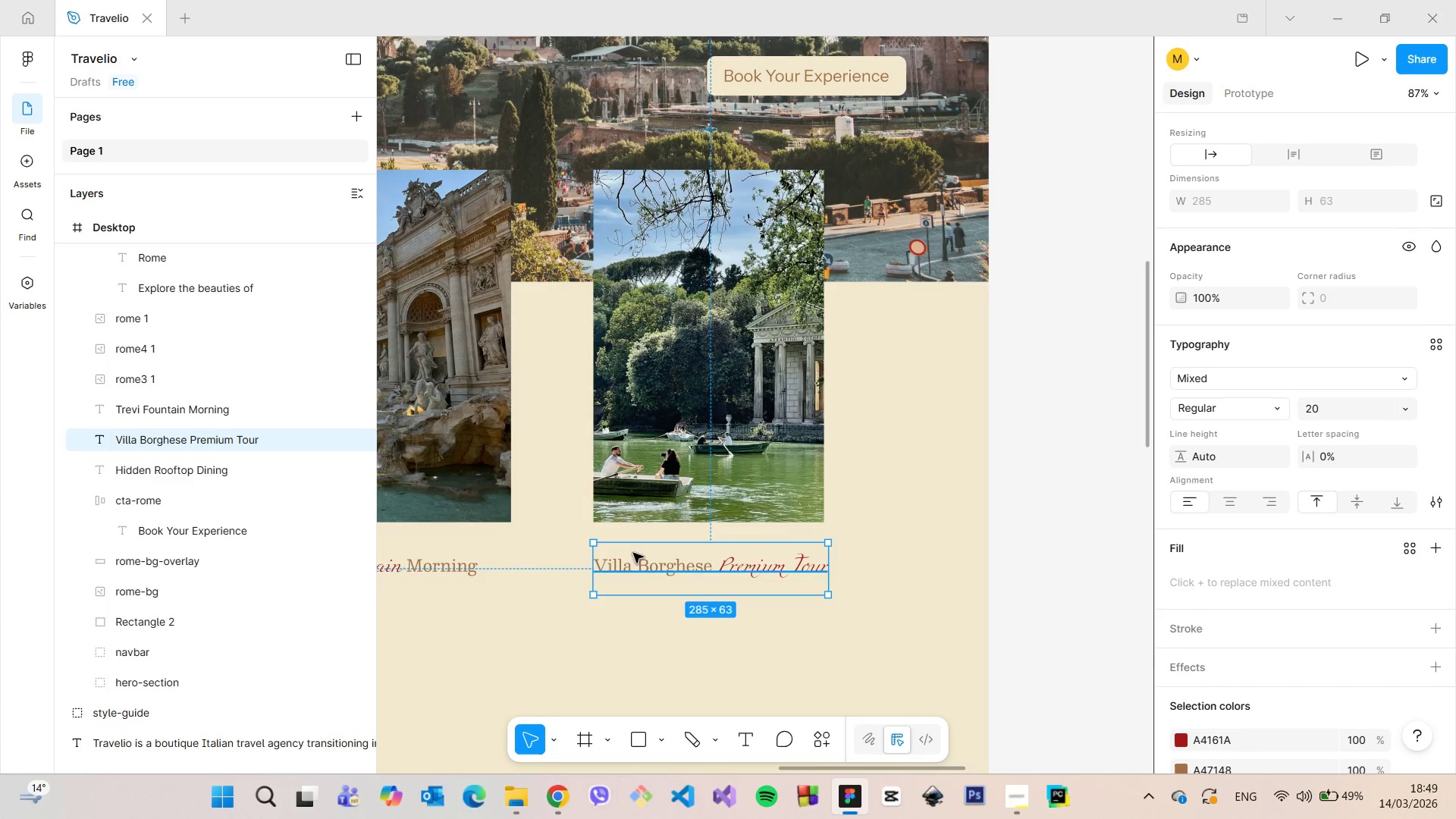 
hold_key(key=AltLeft, duration=0.66)
 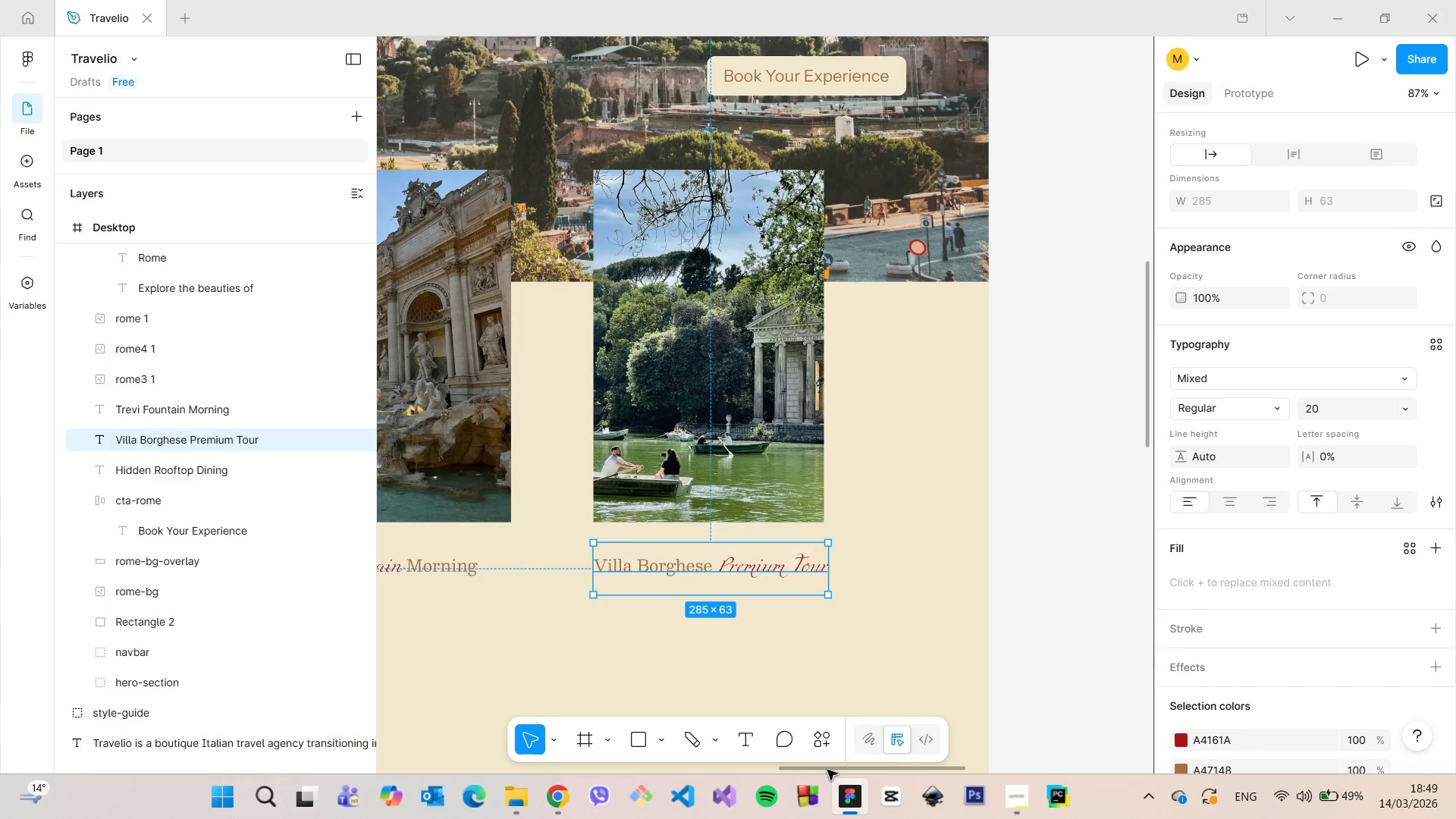 
left_click_drag(start_coordinate=[827, 770], to_coordinate=[730, 755])
 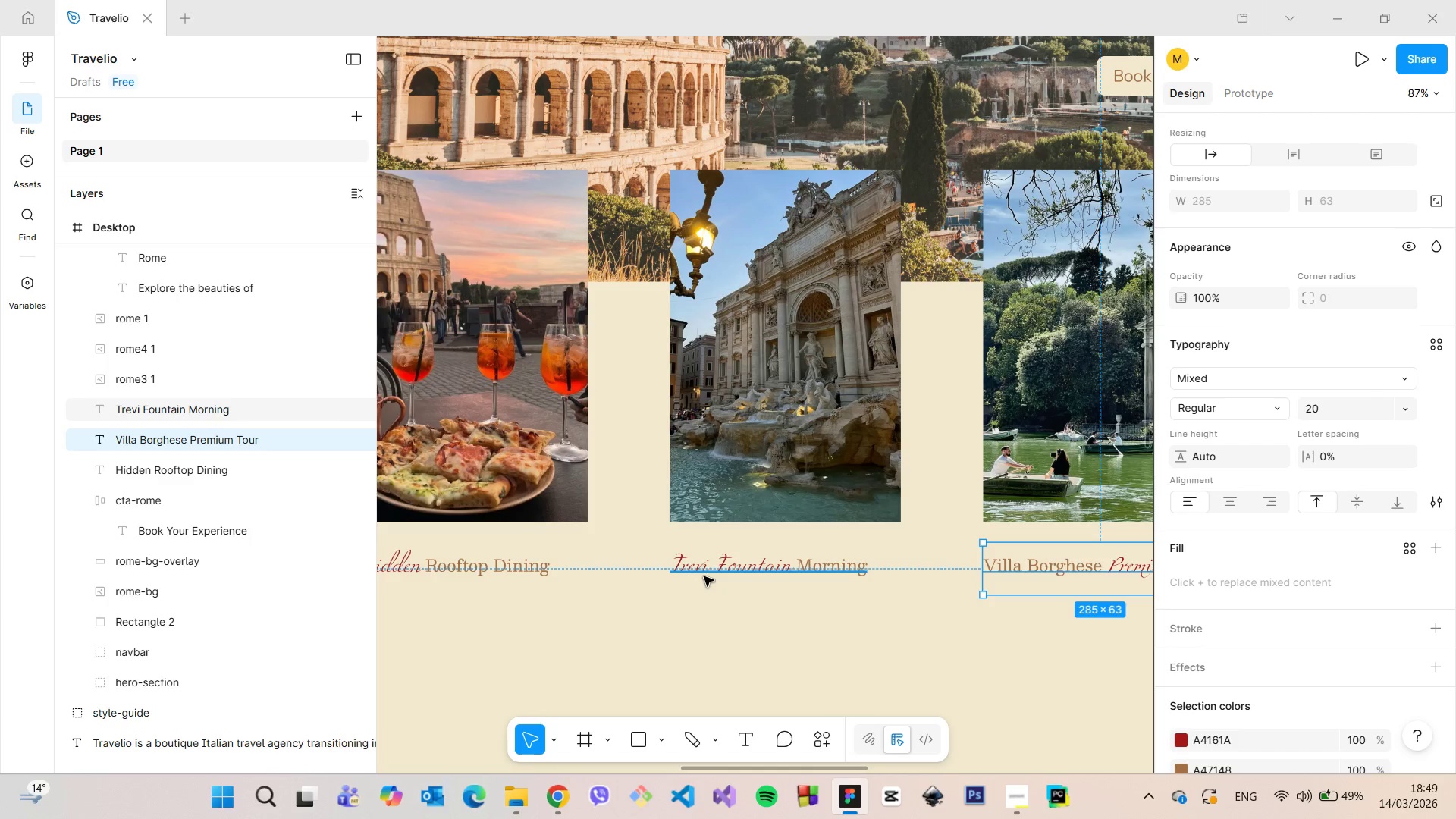 
left_click([704, 576])
 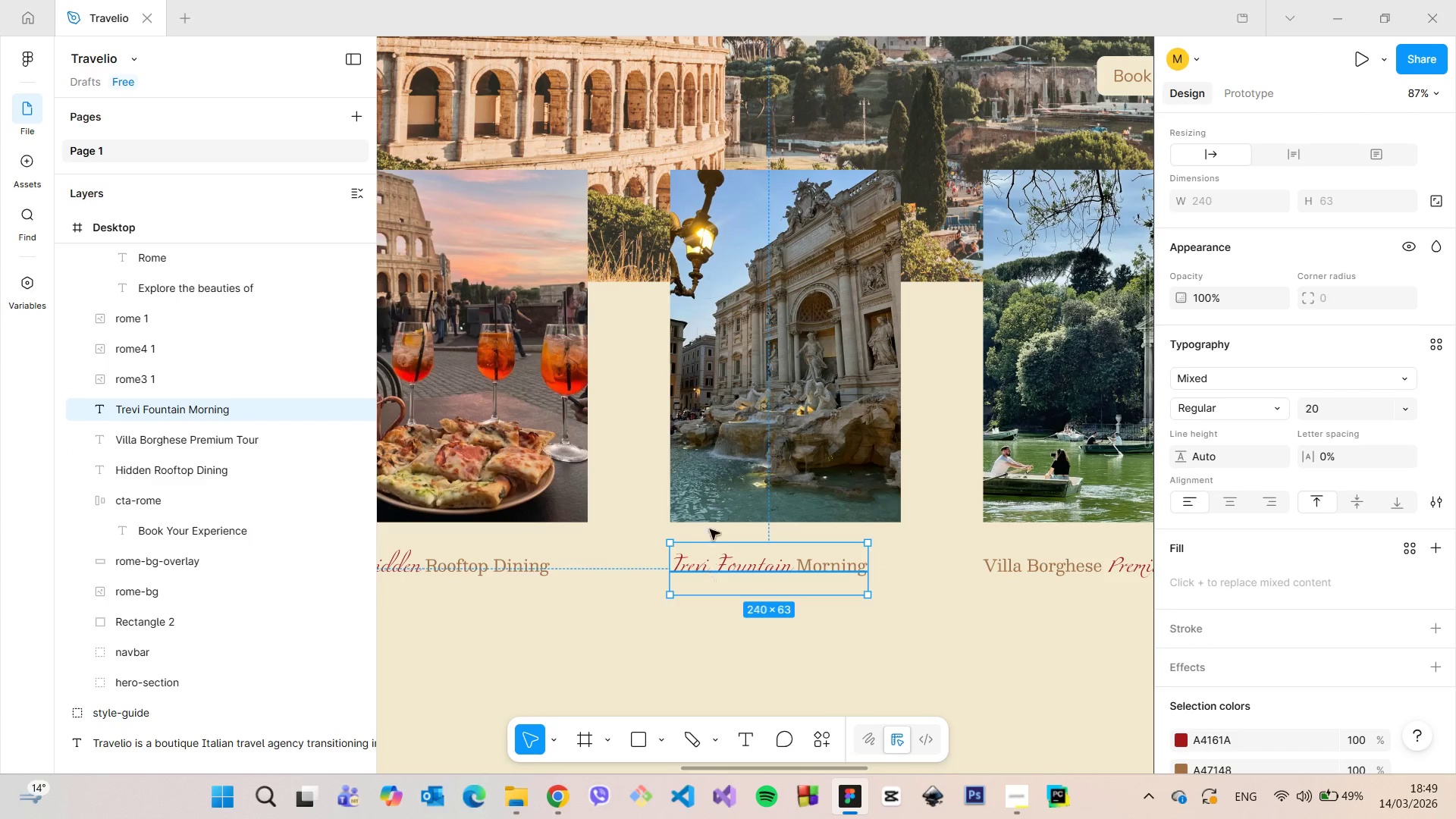 
hold_key(key=AltLeft, duration=1.34)
 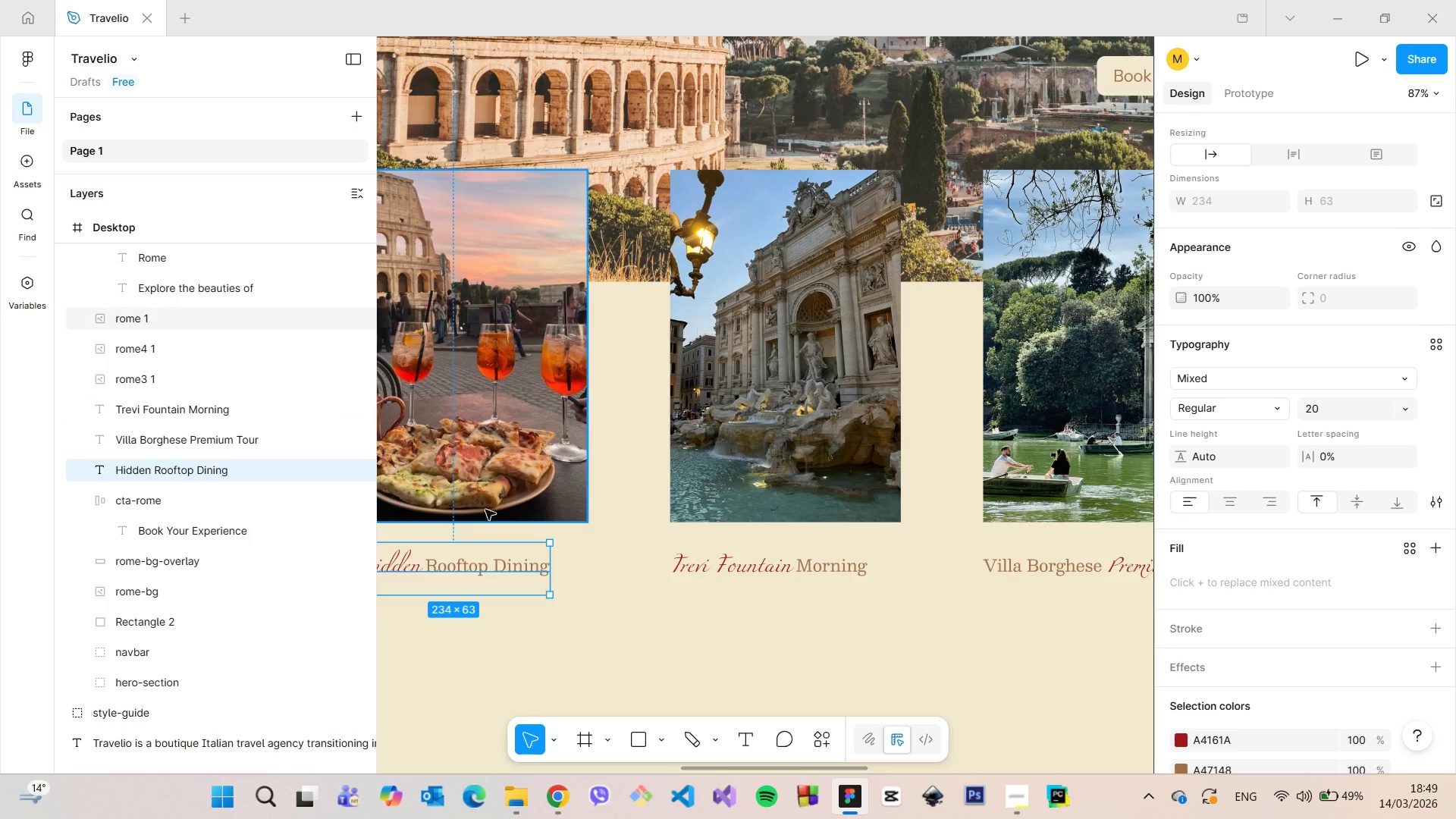 
hold_key(key=AltLeft, duration=0.39)
 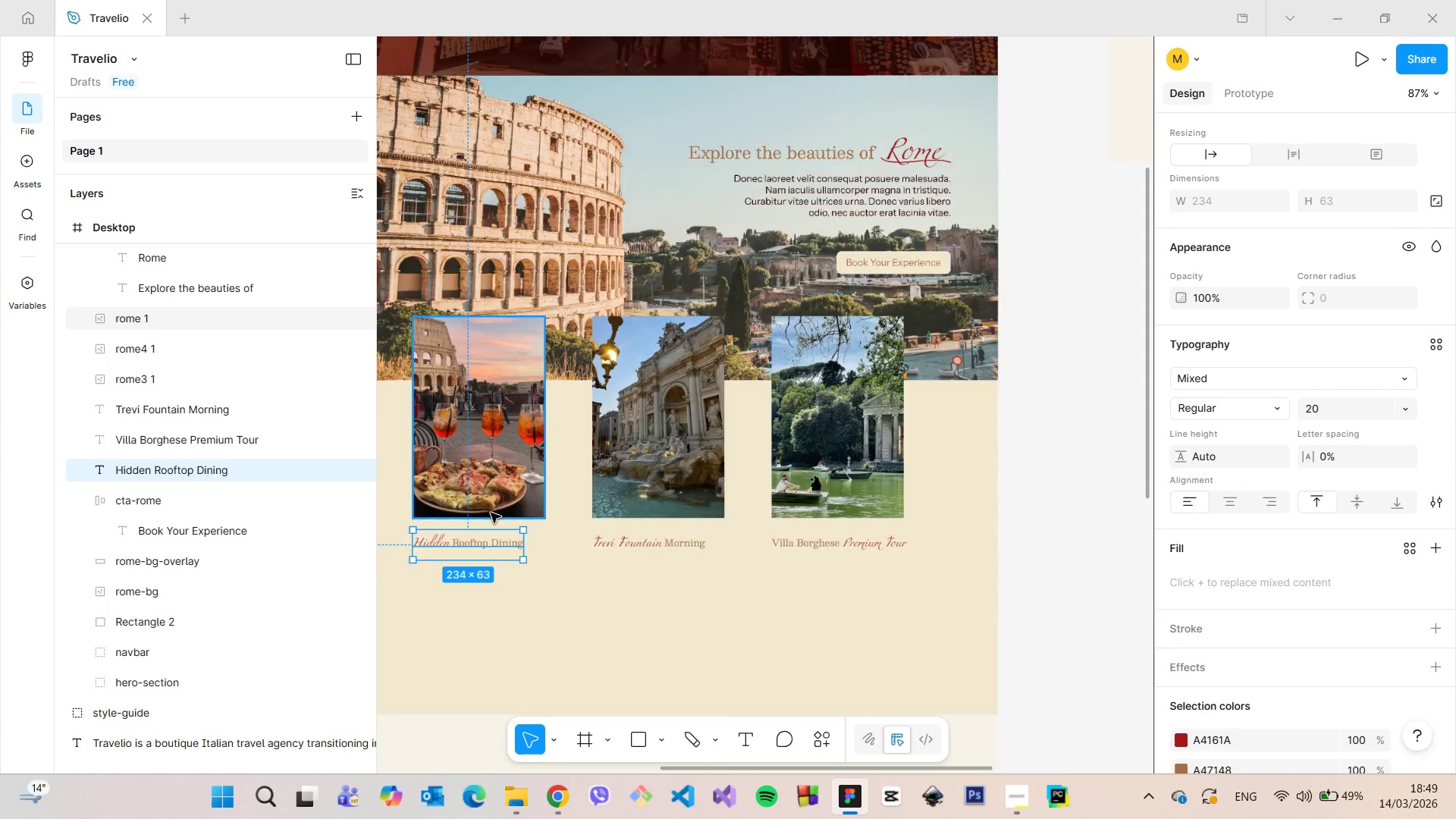 
scroll: coordinate [491, 513], scroll_direction: down, amount: 9.0
 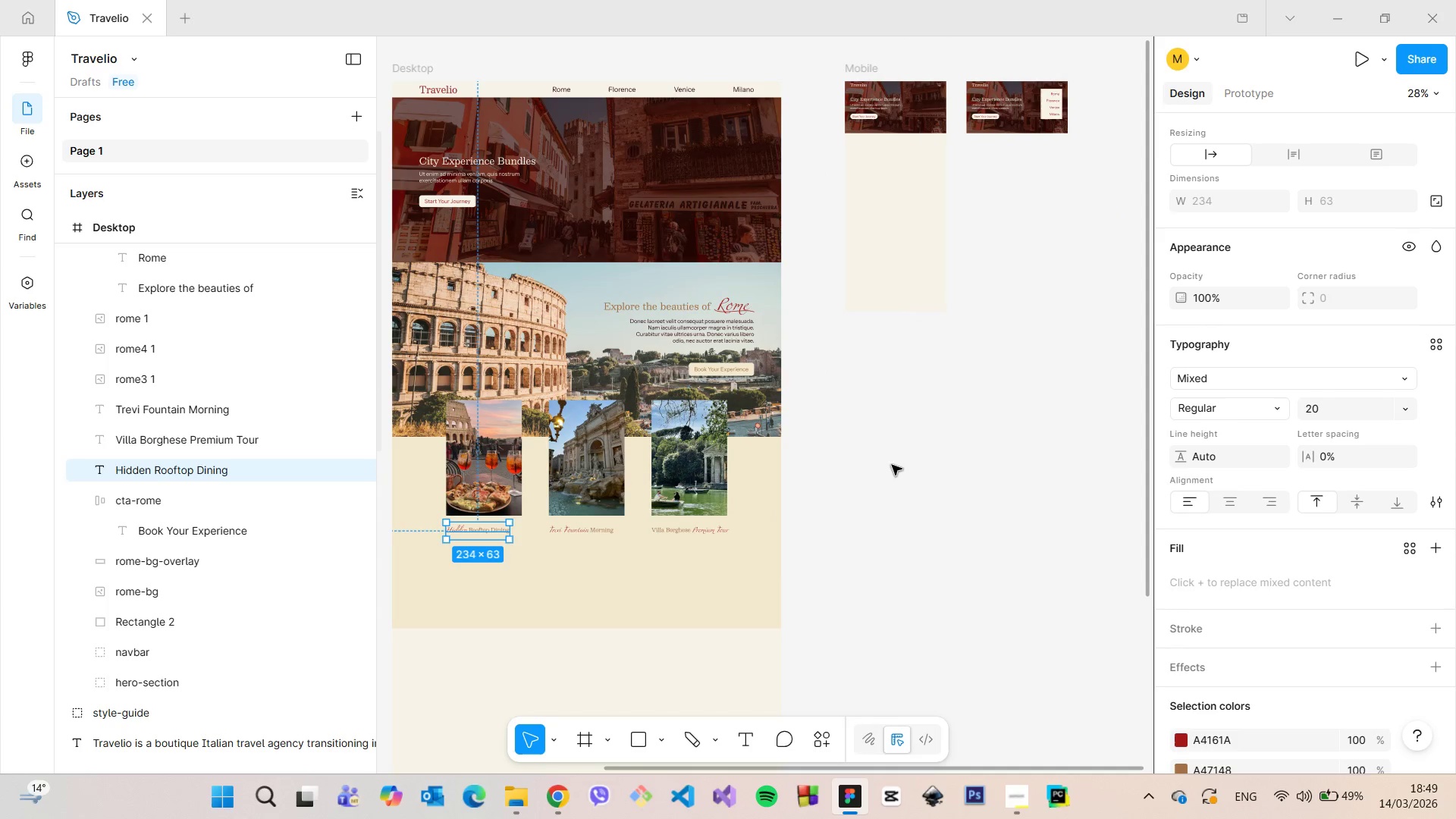 
left_click([892, 465])
 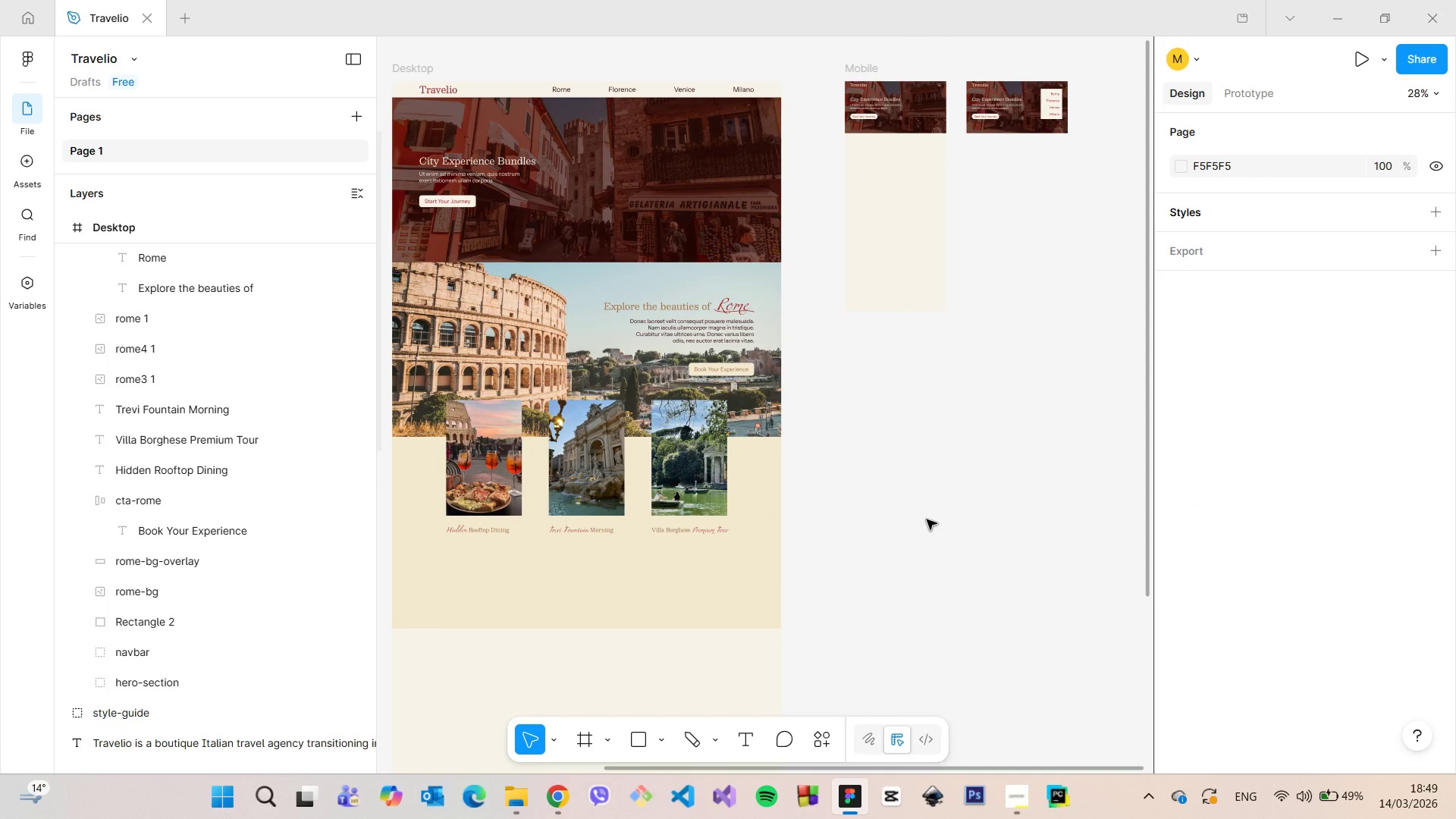 
wait(8.72)
 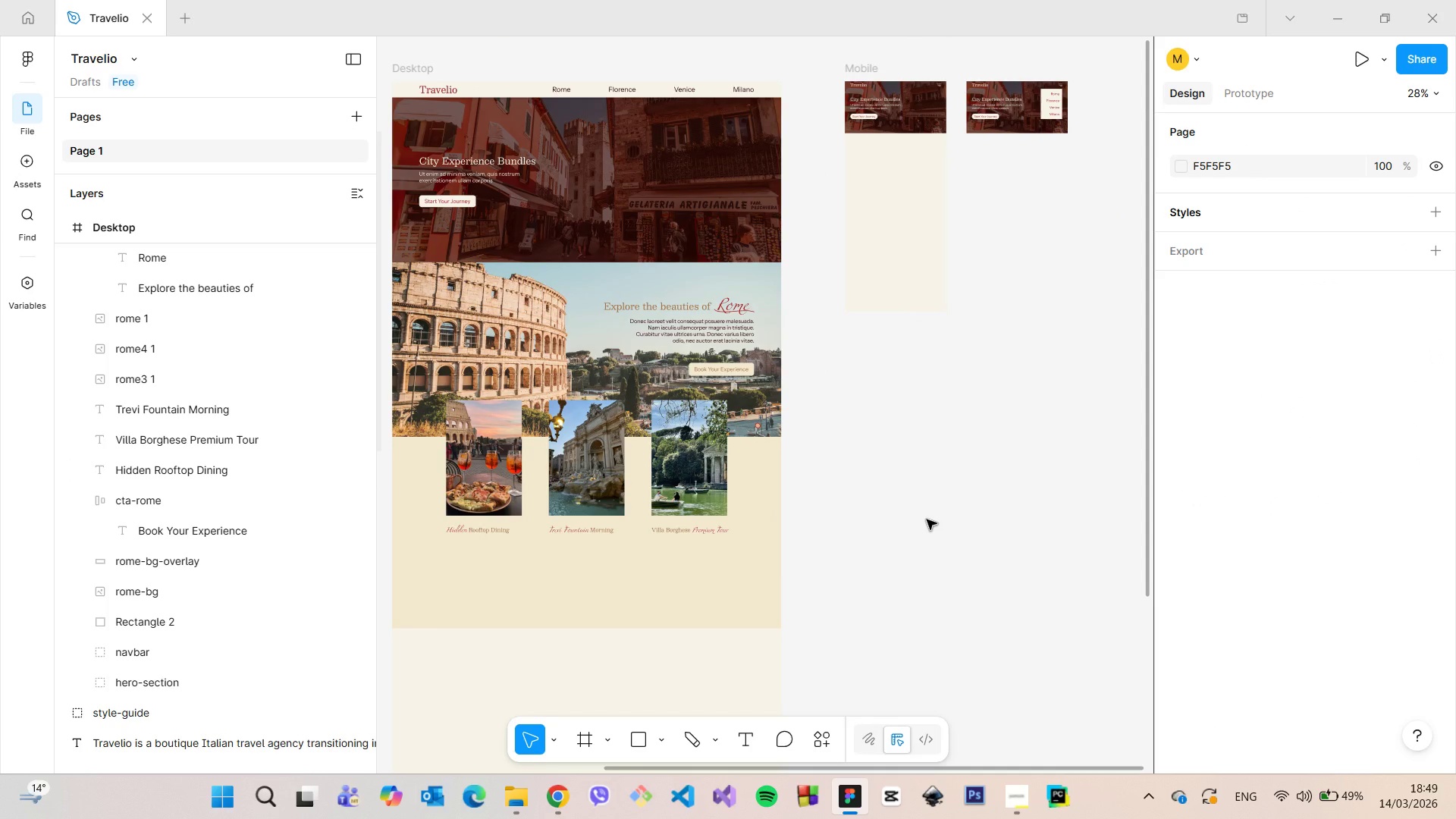 
left_click([706, 332])
 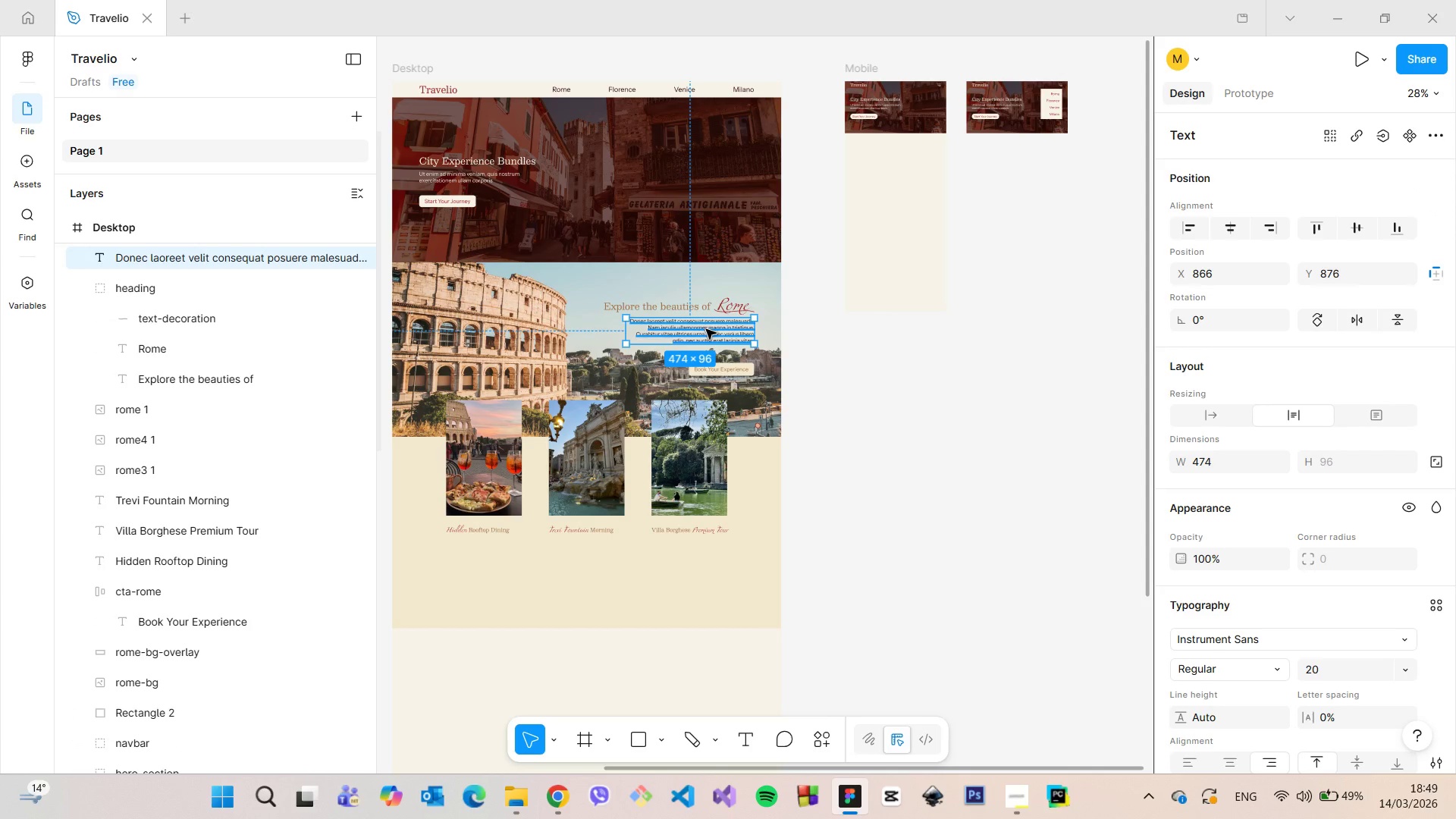 
hold_key(key=AltLeft, duration=1.12)
left_click_drag(start_coordinate=[706, 329], to_coordinate=[492, 555])
 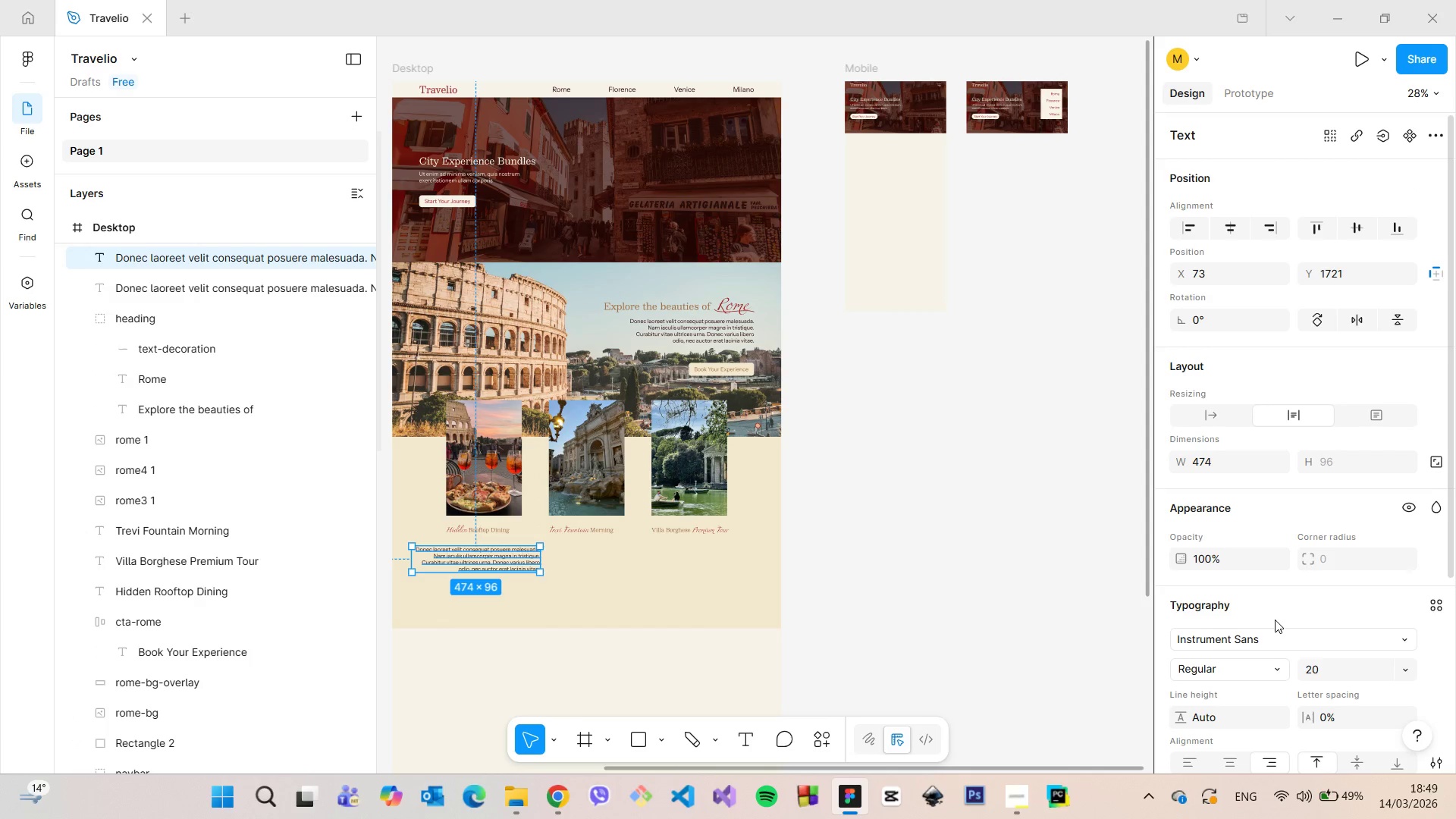 
scroll: coordinate [1275, 620], scroll_direction: down, amount: 3.0
 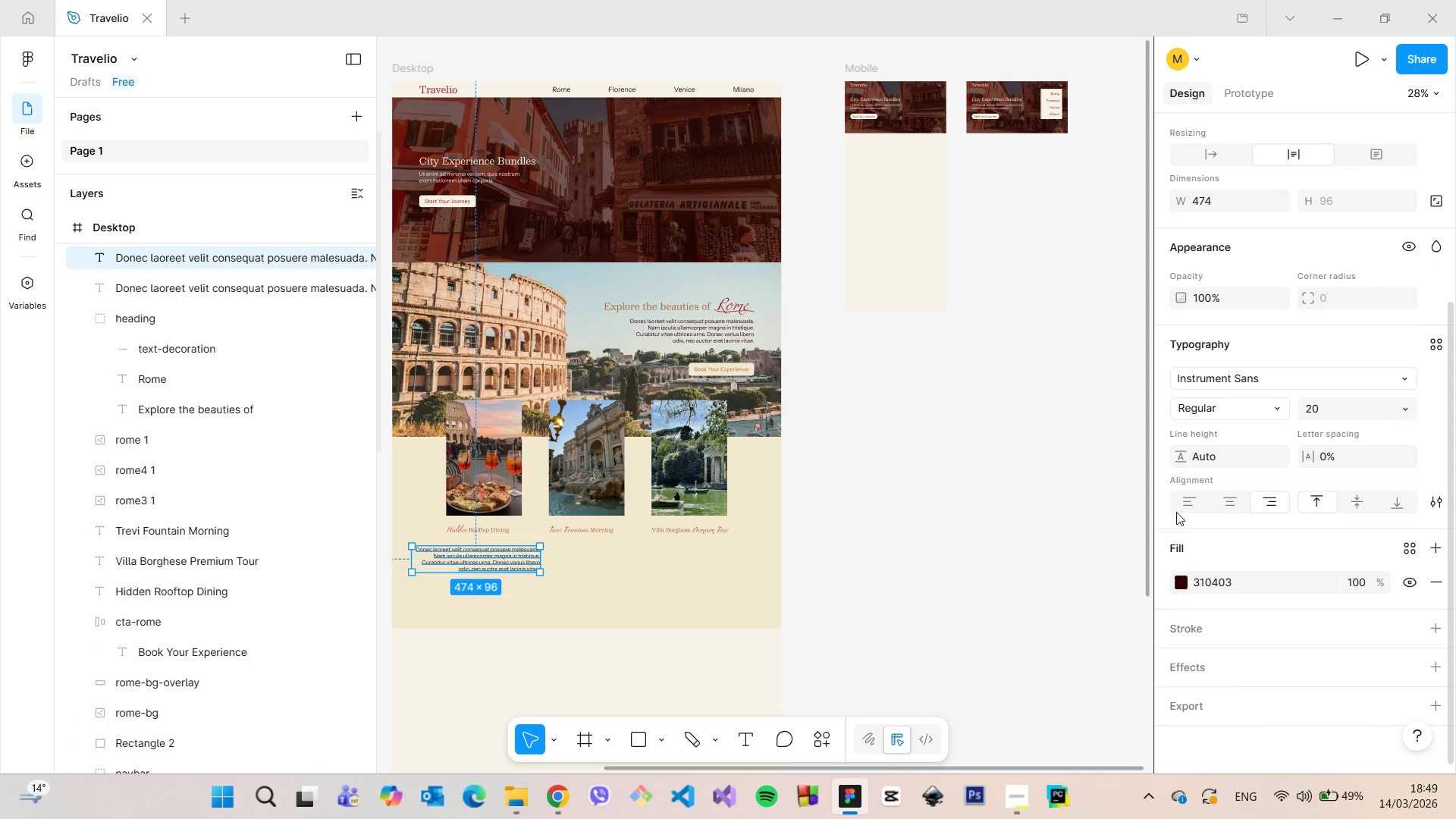 
left_click([1186, 498])
 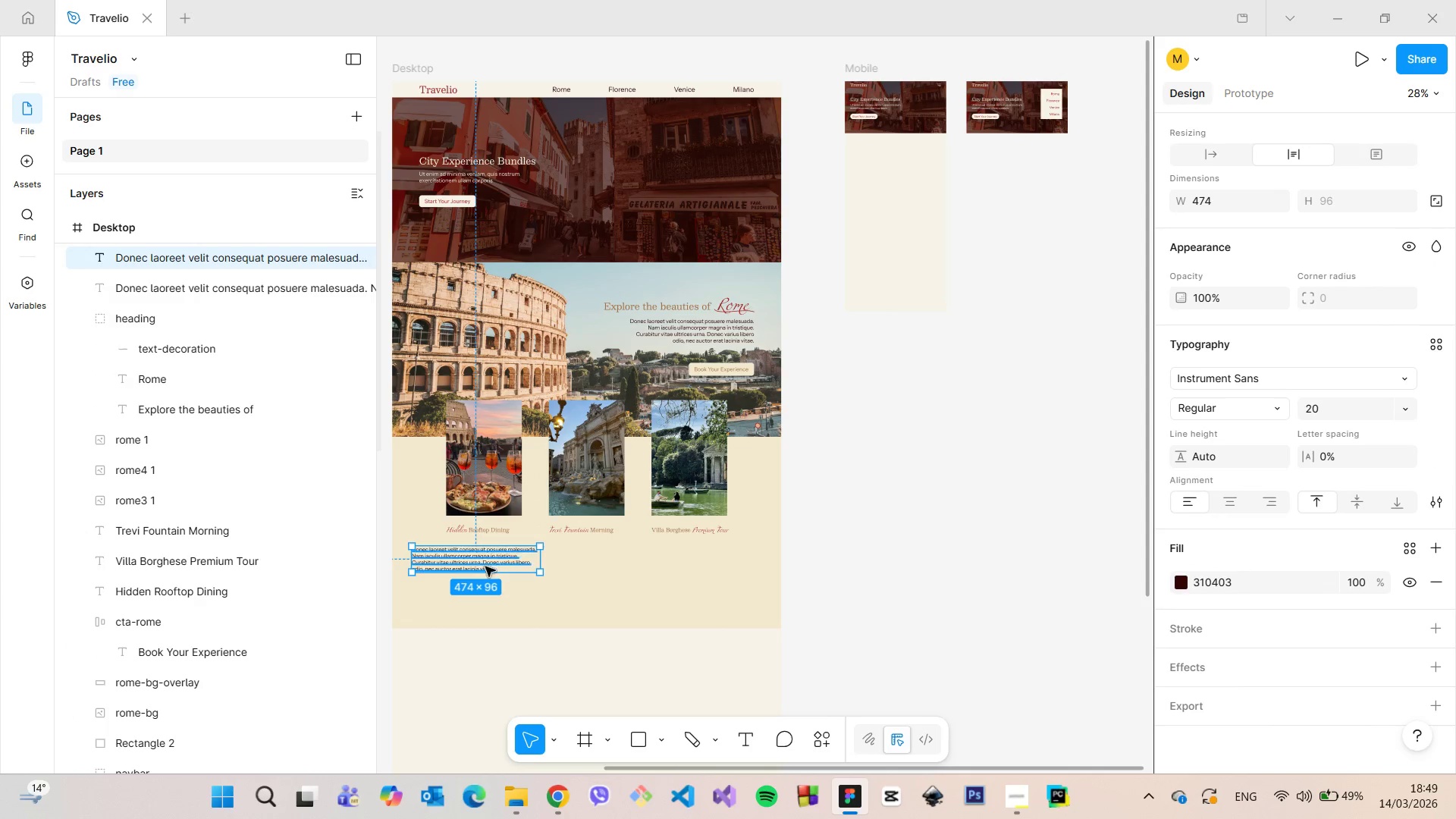 
scroll: coordinate [1175, 510], scroll_direction: down, amount: 1.0
 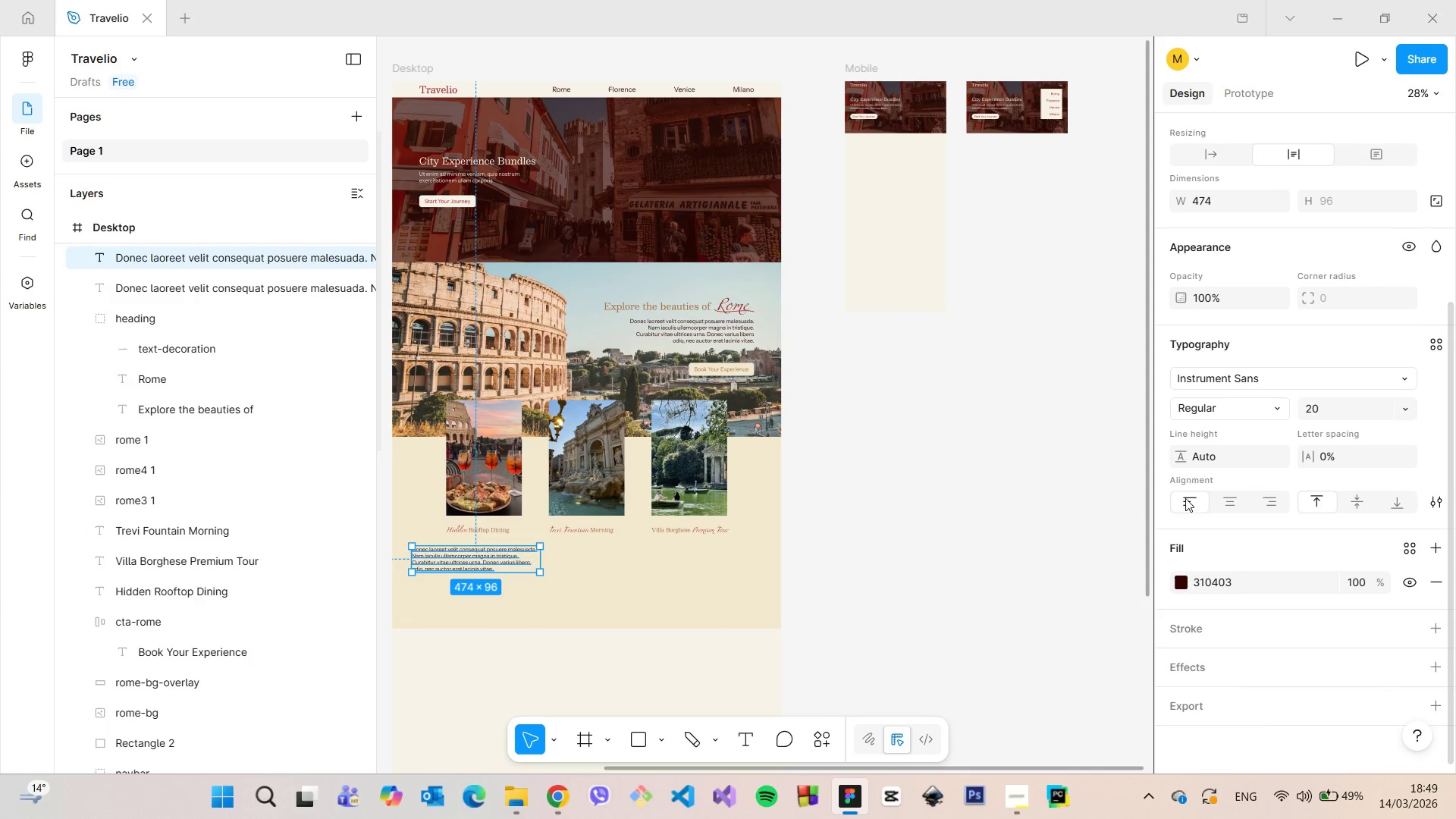 
scroll: coordinate [493, 563], scroll_direction: up, amount: 6.0
 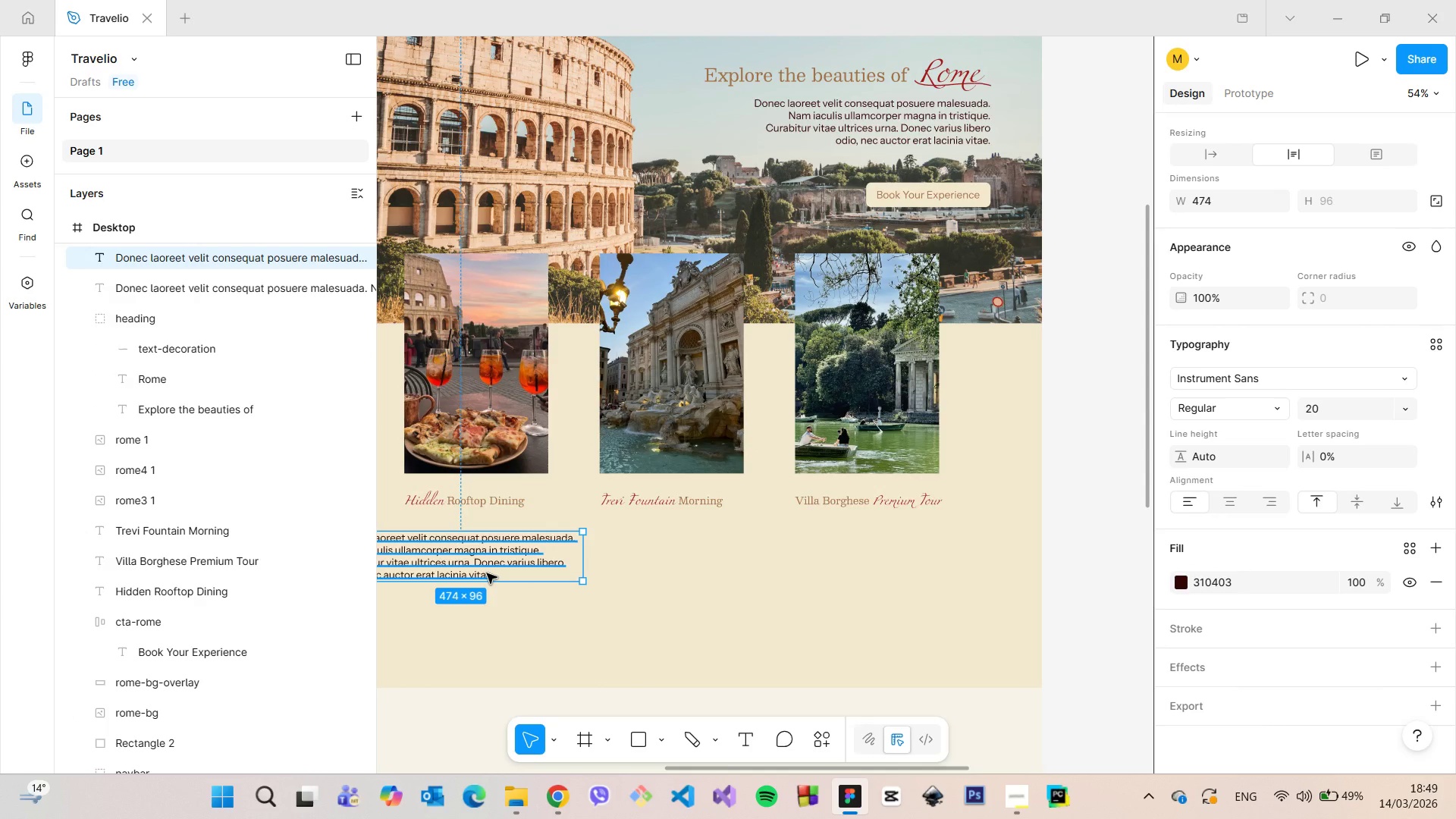 
double_click([487, 573])
 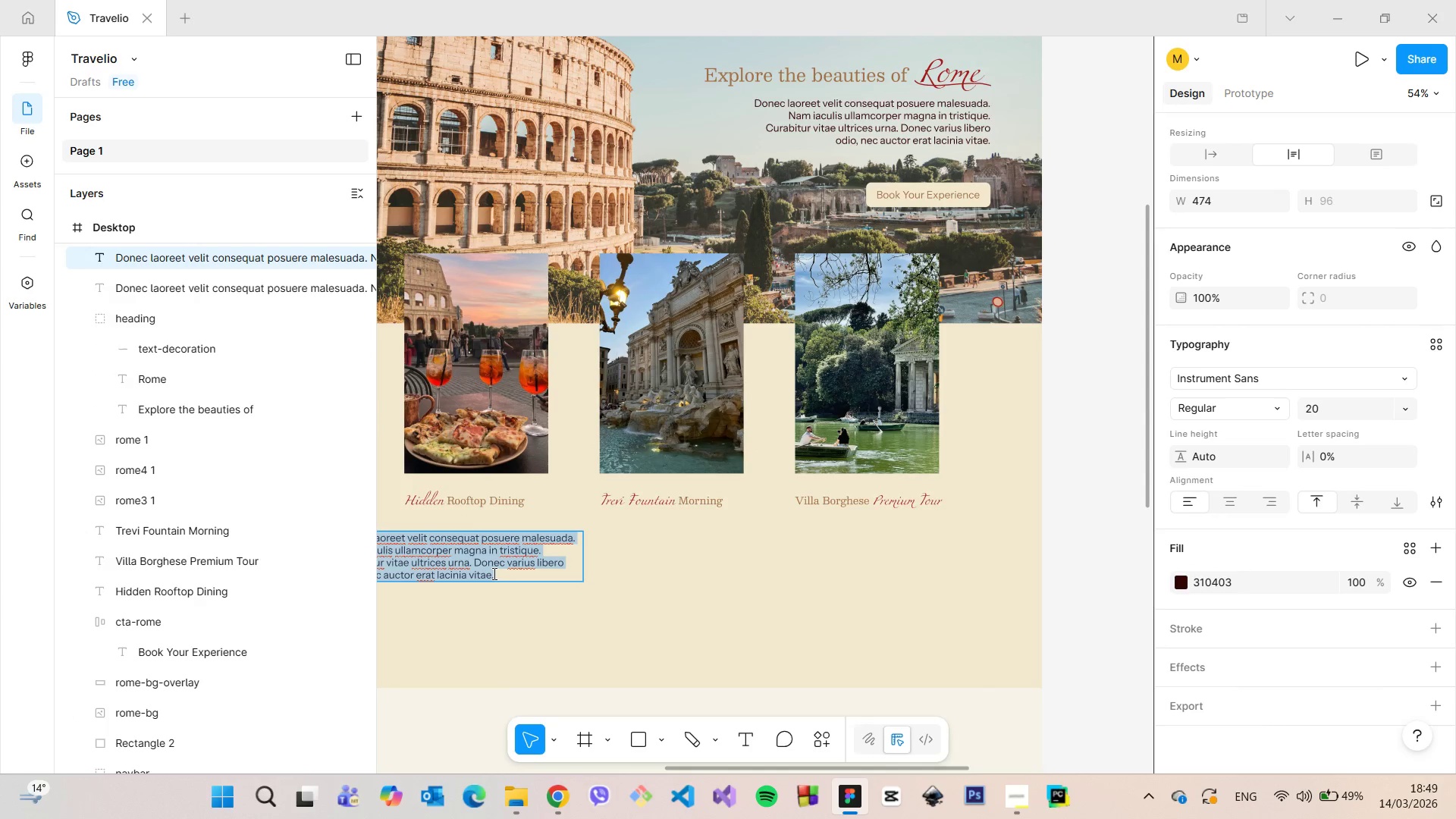 
left_click_drag(start_coordinate=[493, 573], to_coordinate=[474, 563])
 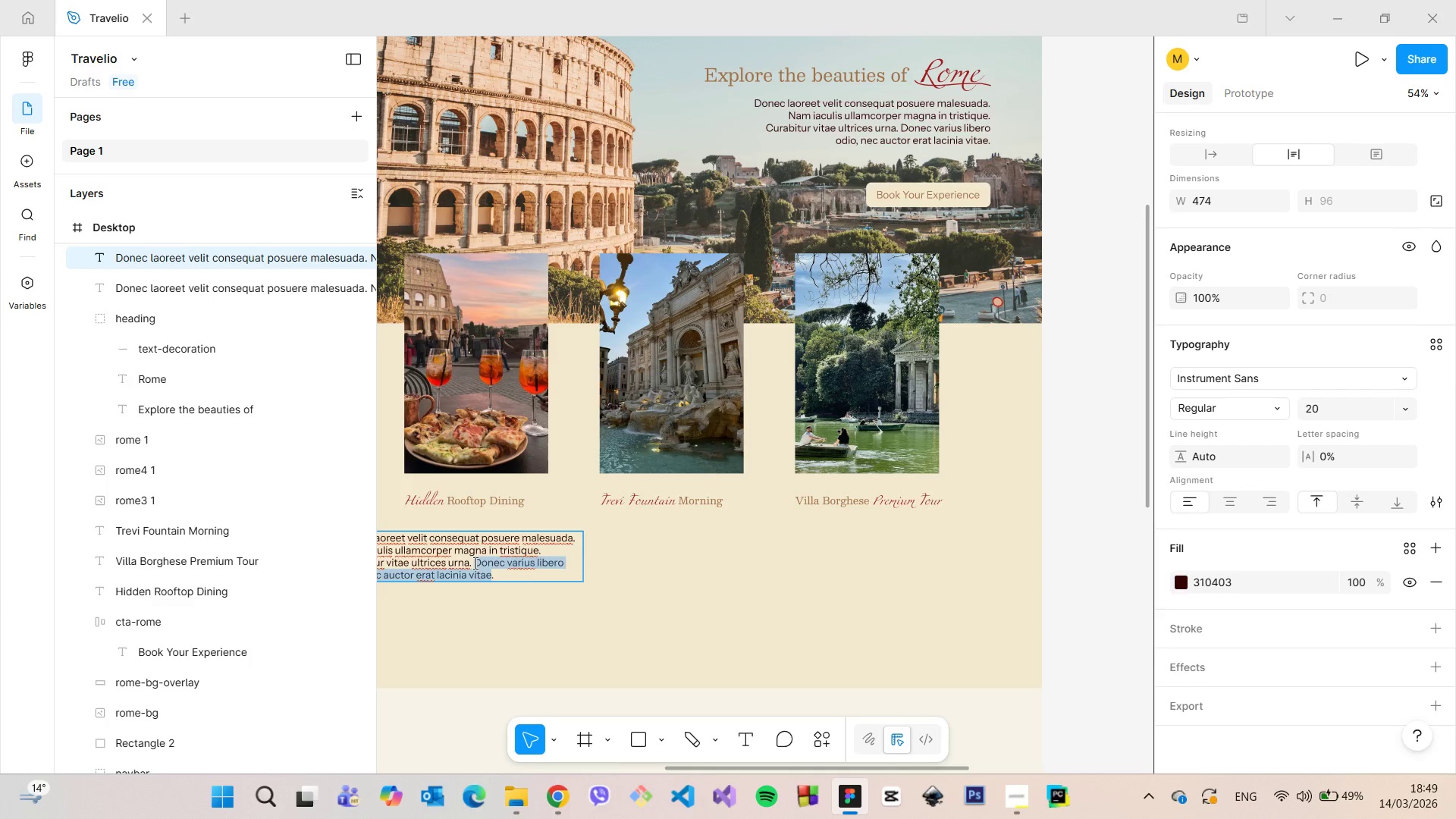 
key(Backspace)
 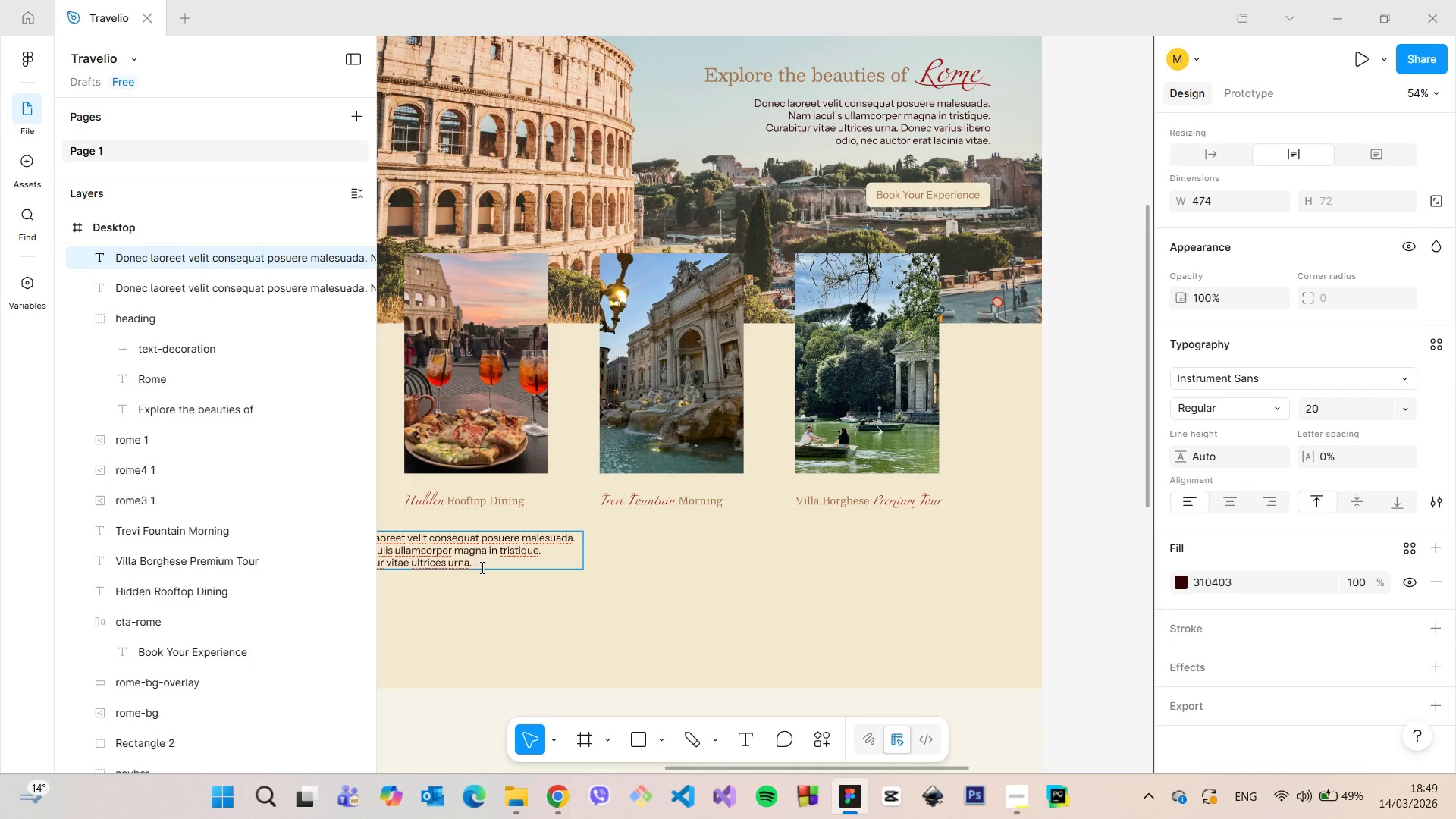 
key(Backspace)
 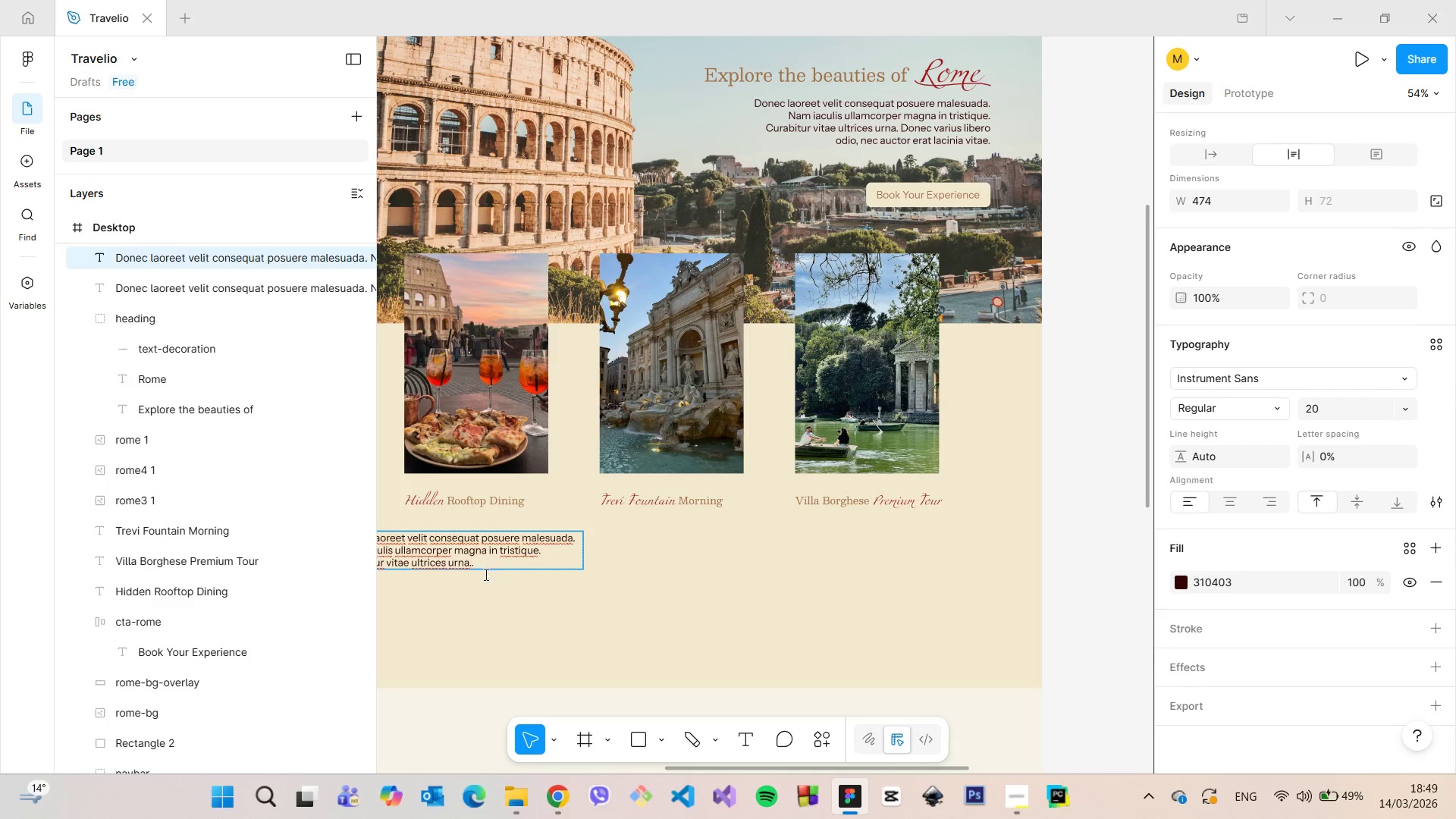 
key(Backspace)
 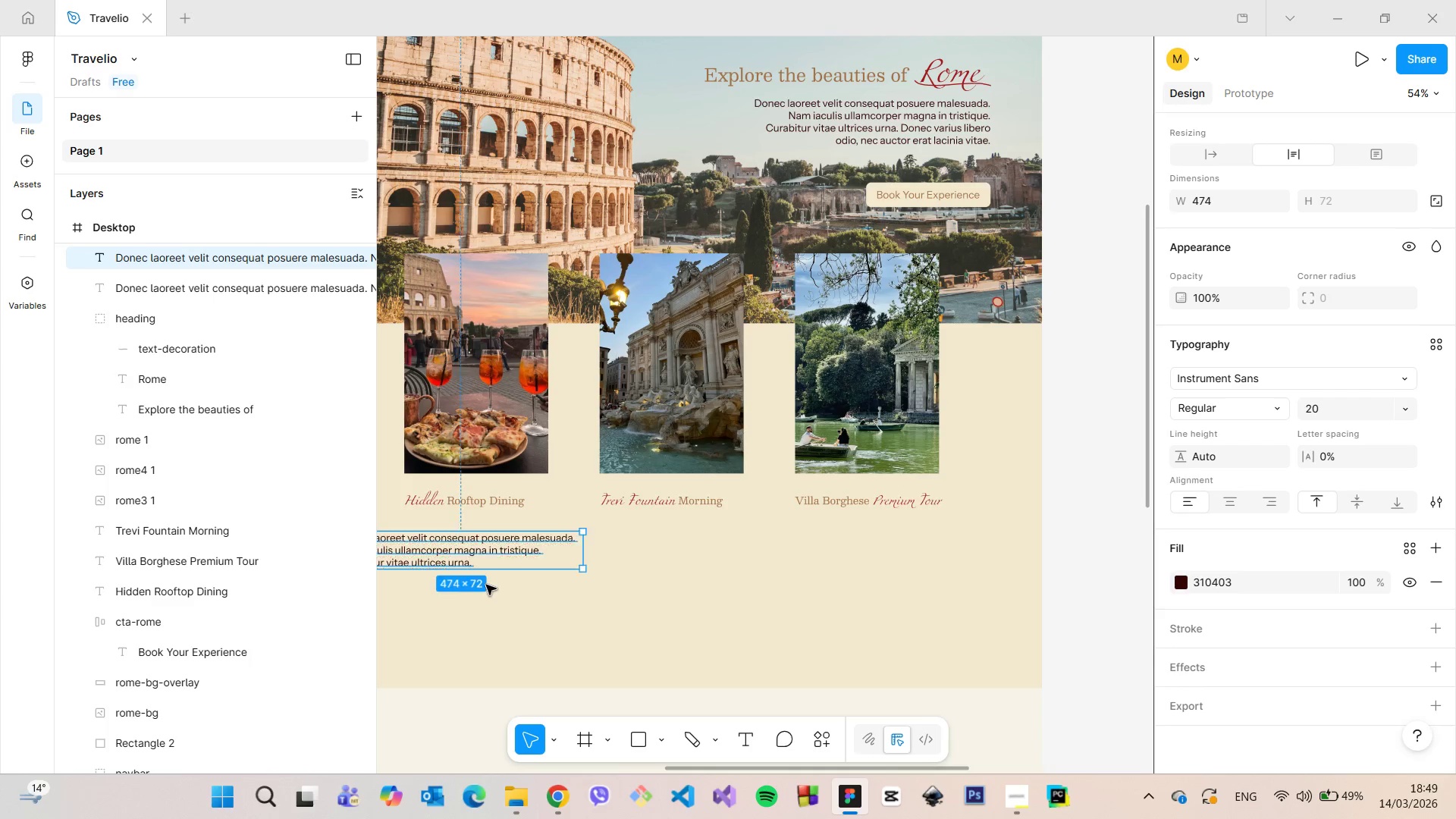 
left_click([486, 585])
 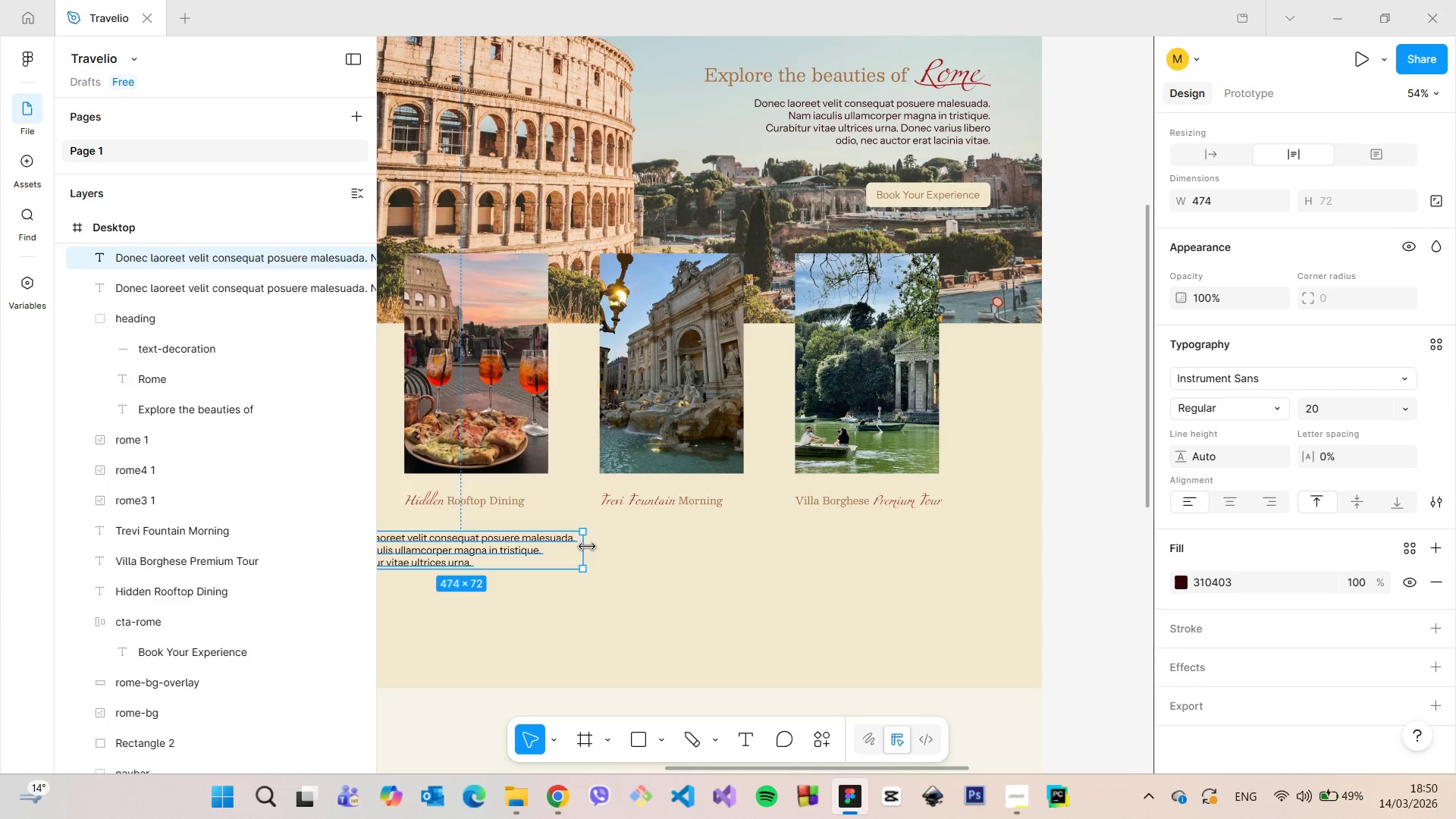 
left_click_drag(start_coordinate=[587, 547], to_coordinate=[522, 539])
 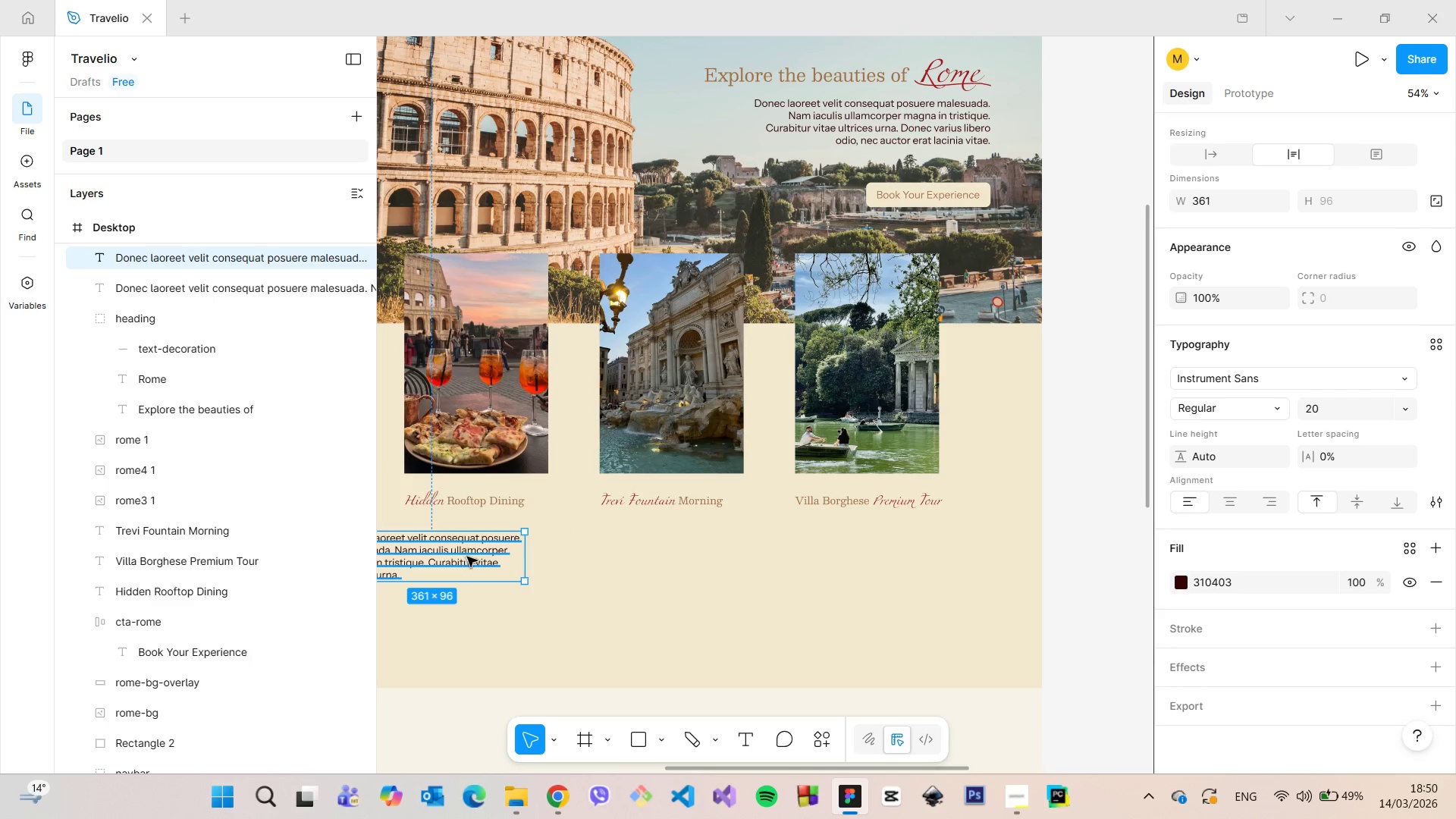 
left_click_drag(start_coordinate=[463, 557], to_coordinate=[530, 540])
 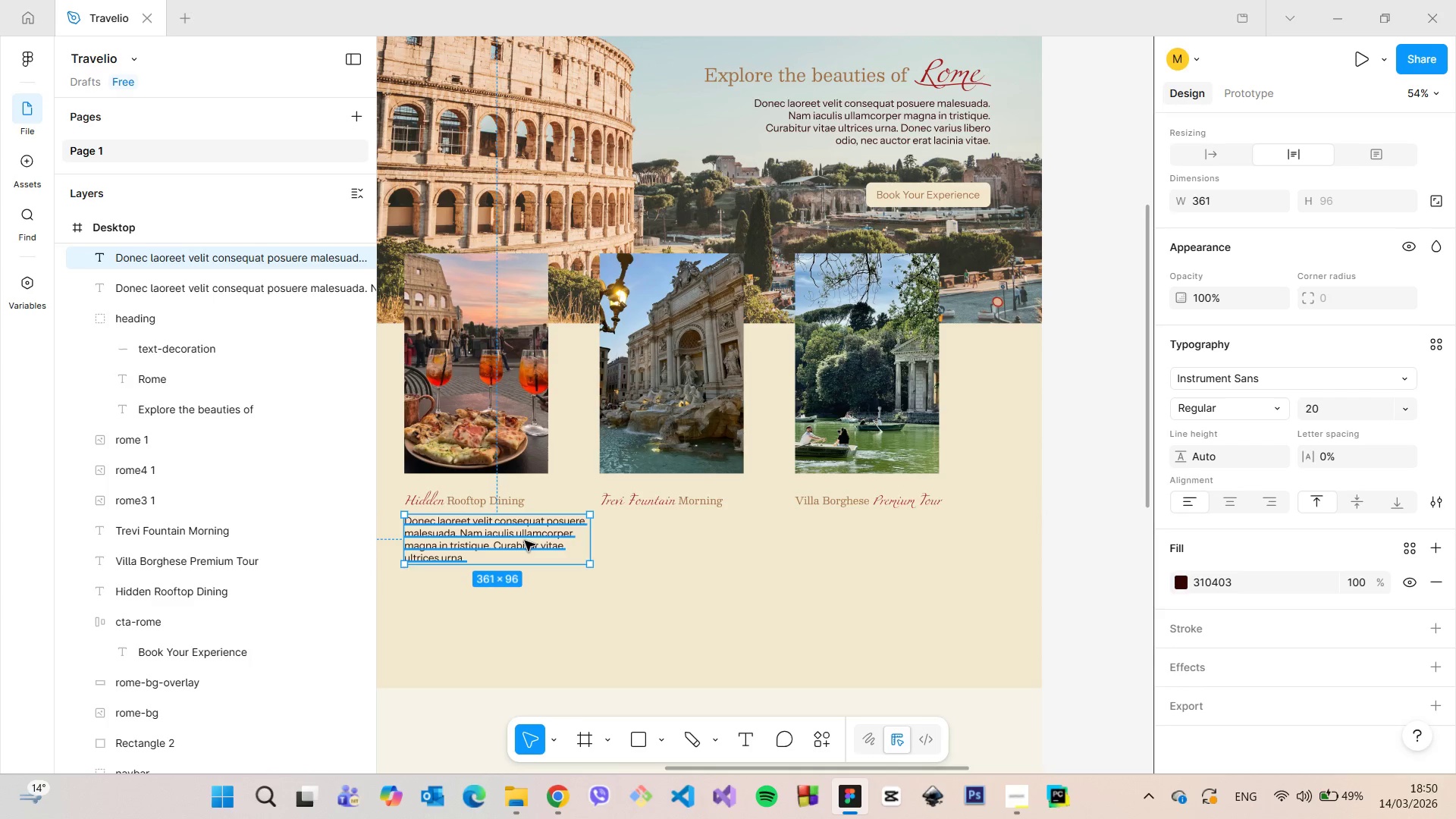 
double_click([525, 541])
 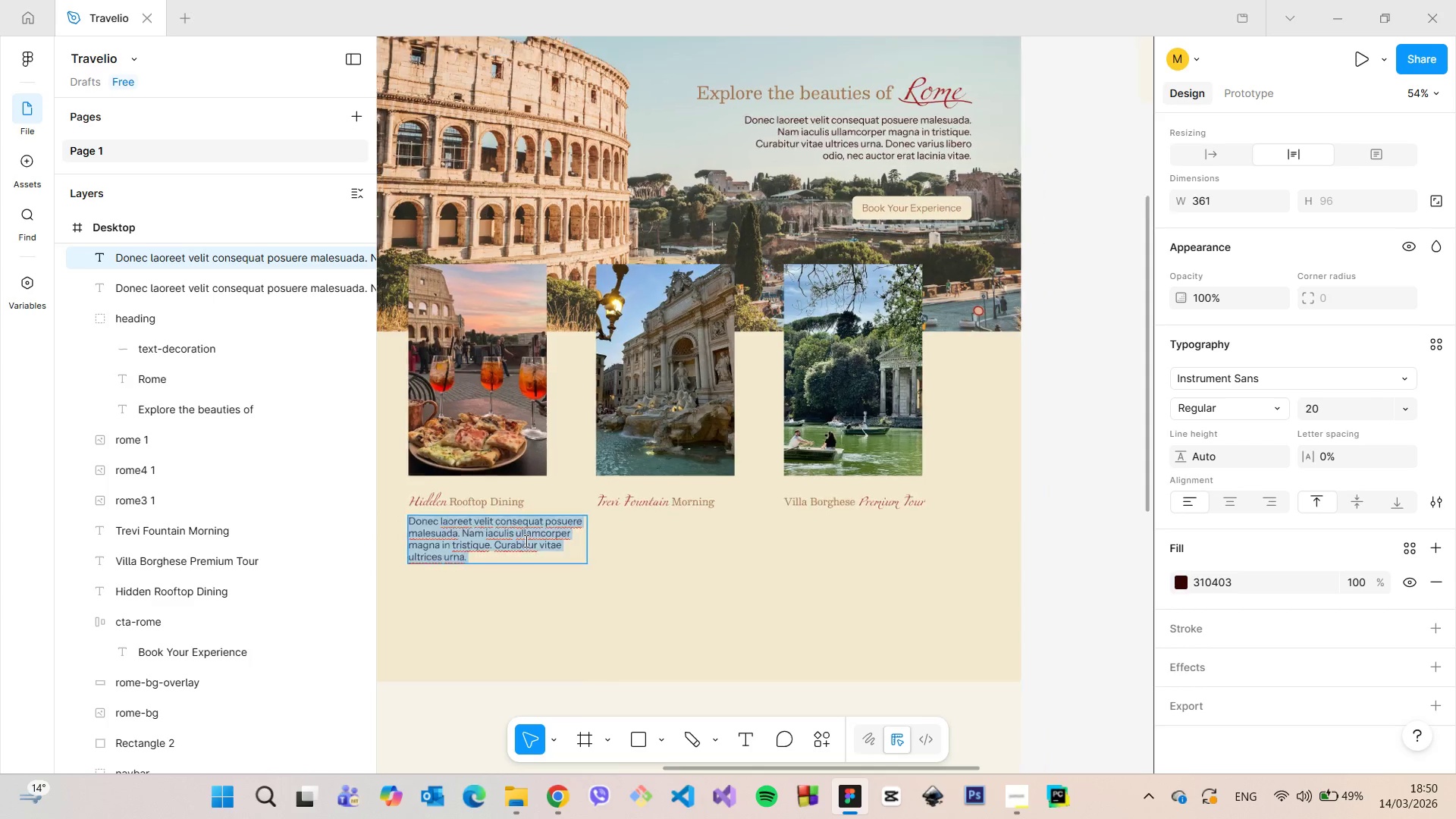 
scroll: coordinate [525, 541], scroll_direction: down, amount: 13.0
 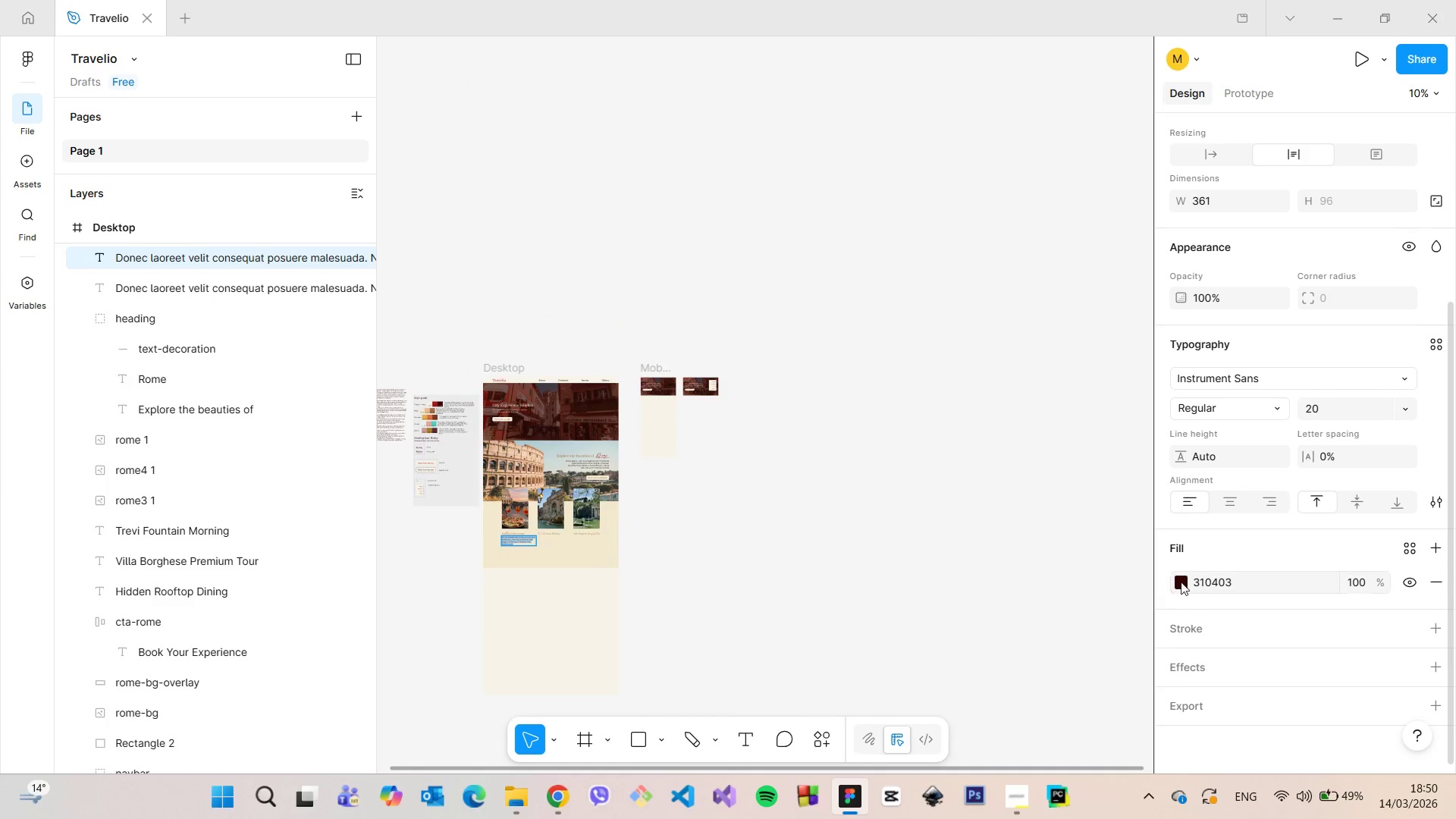 
left_click([1181, 582])
 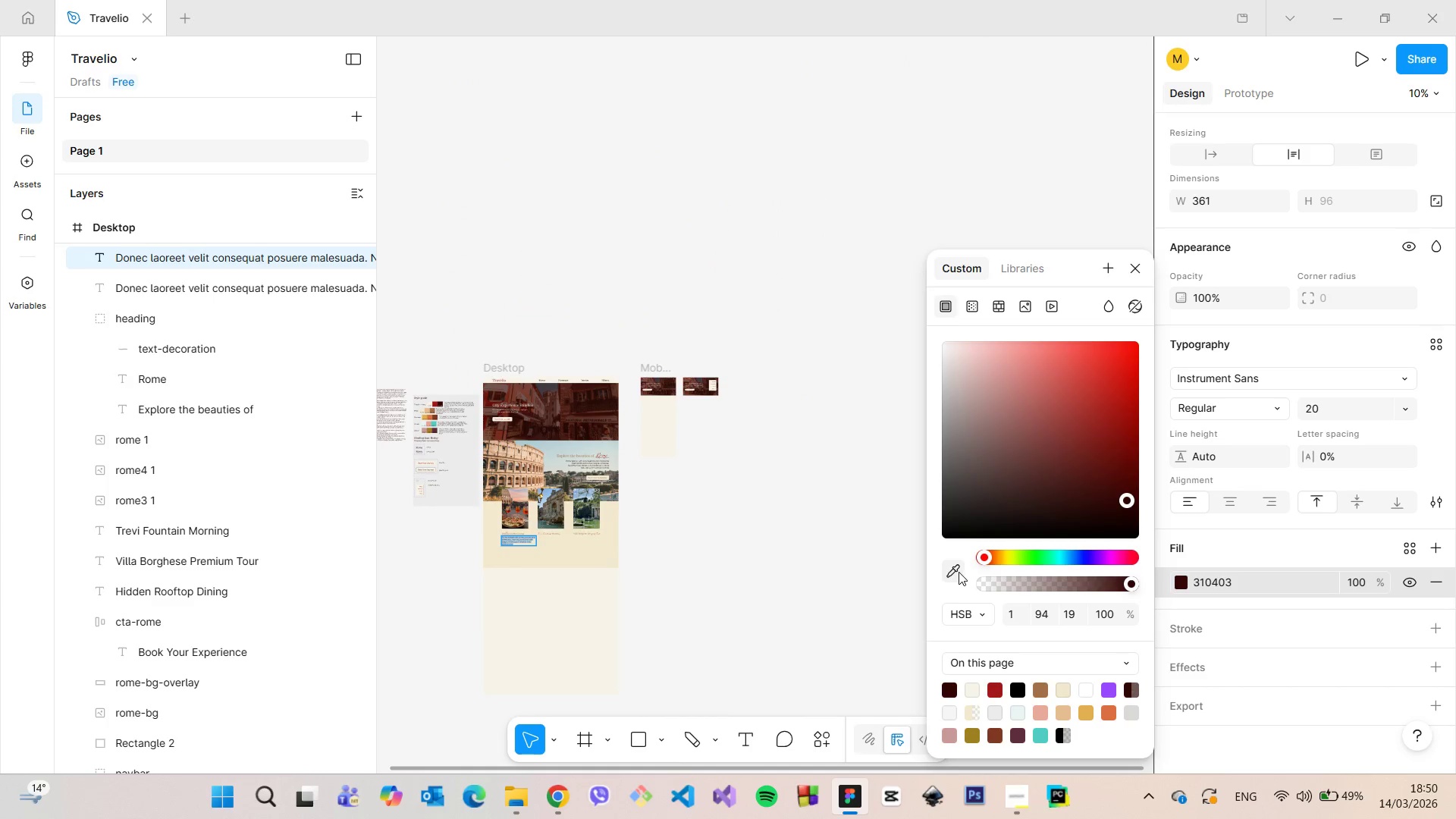 
left_click([959, 572])
 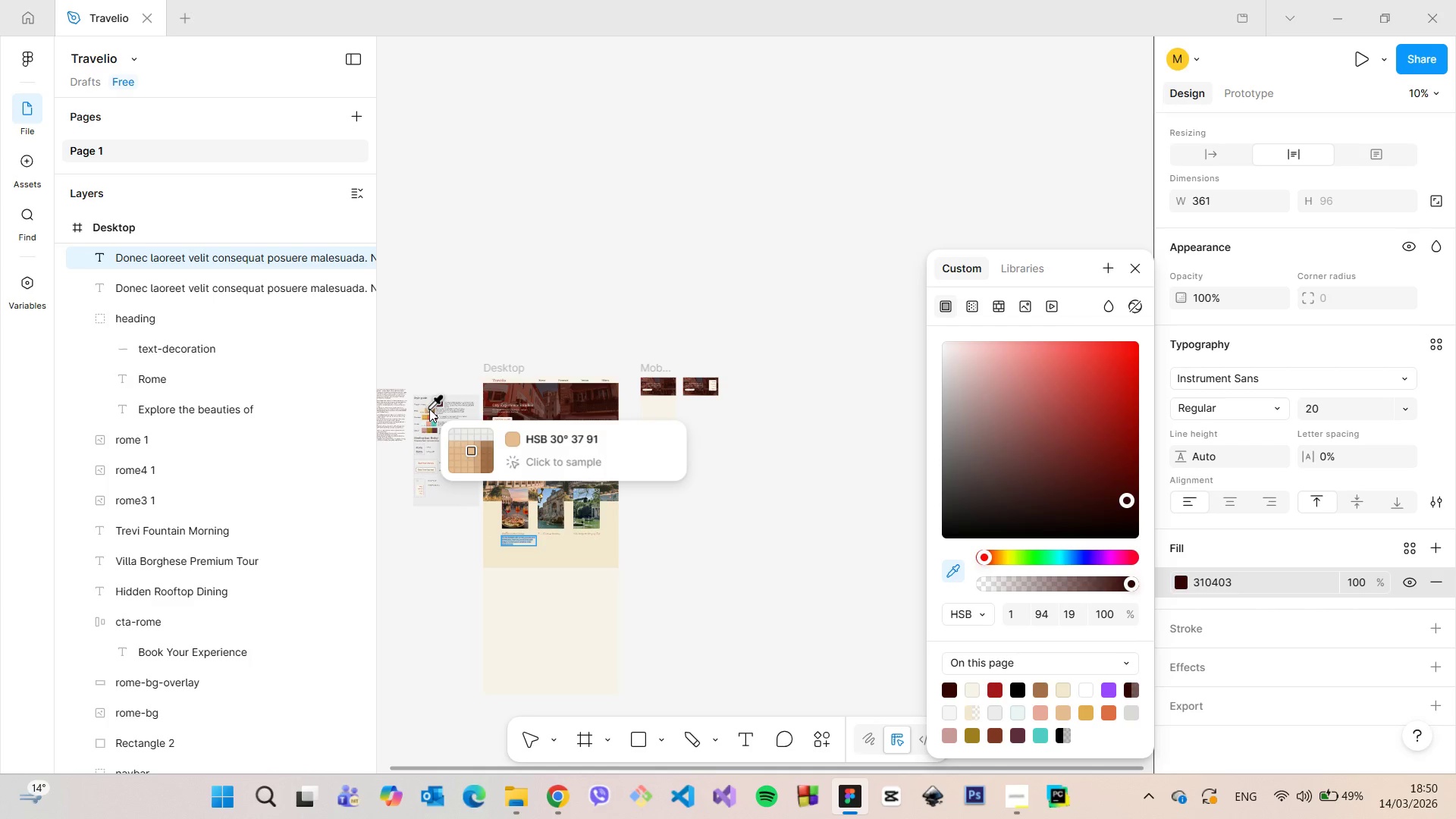 
left_click([429, 409])
 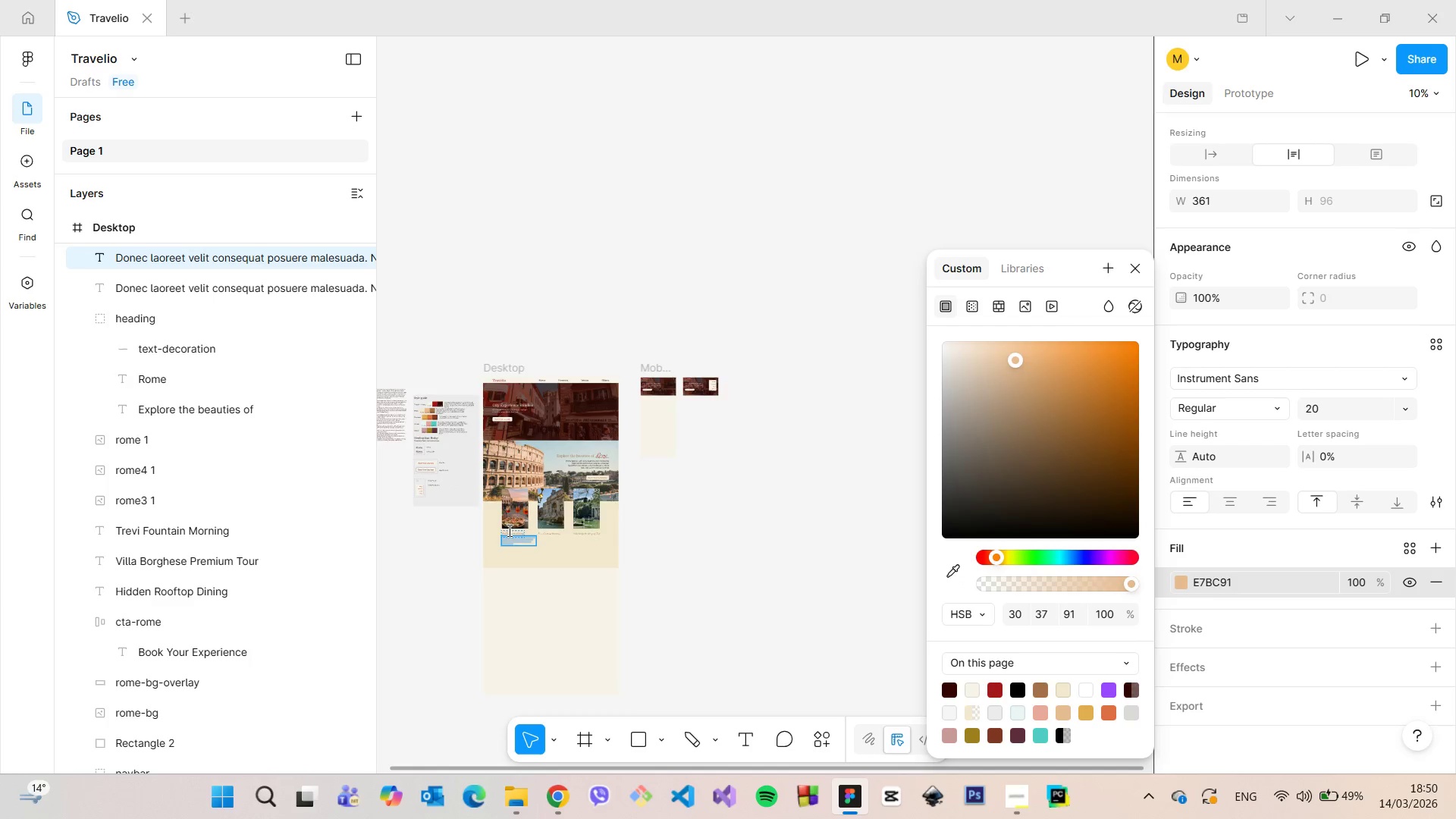 
scroll: coordinate [521, 546], scroll_direction: up, amount: 13.0
 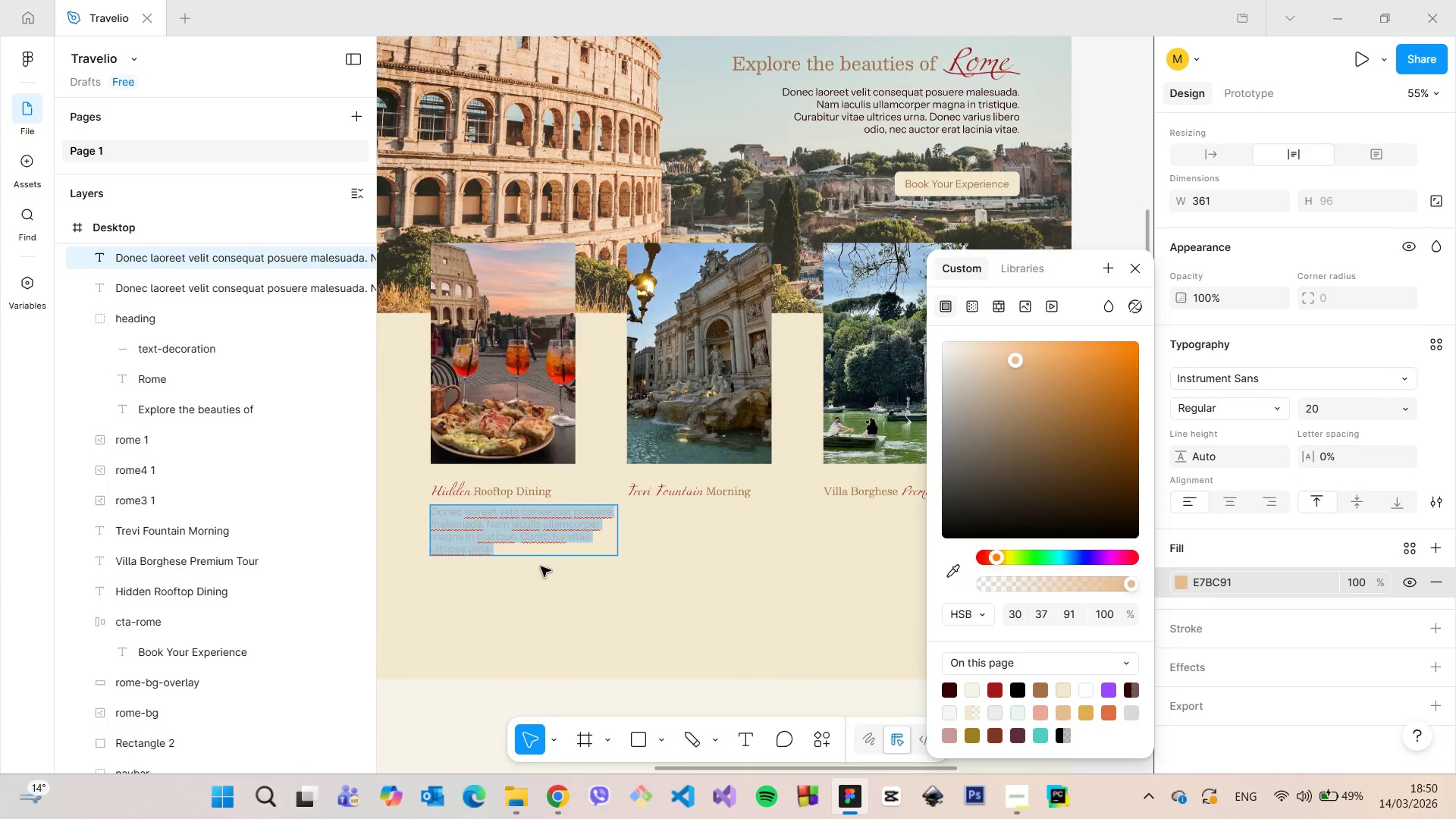 
left_click([548, 588])
 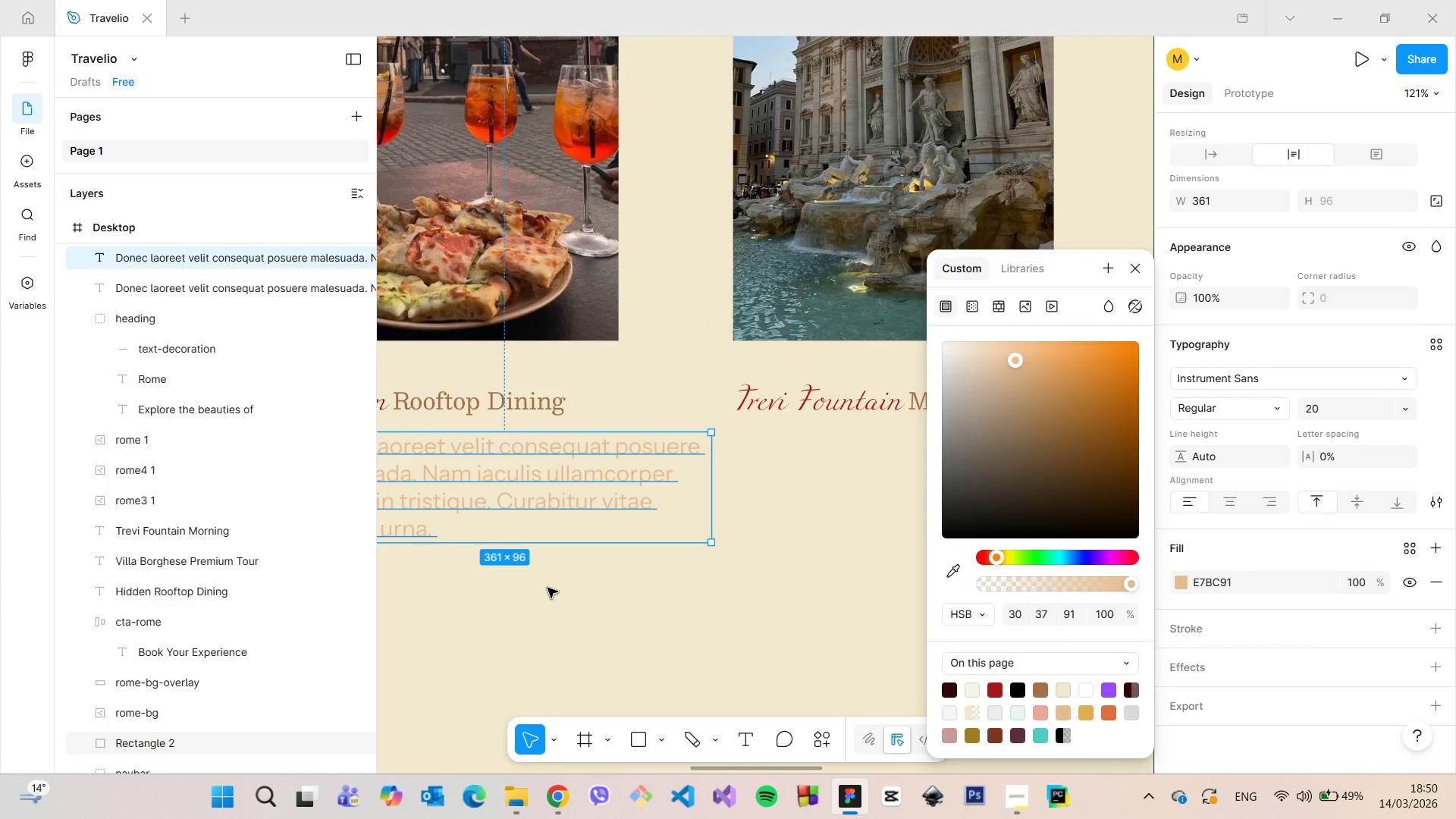 
scroll: coordinate [541, 566], scroll_direction: up, amount: 5.0
 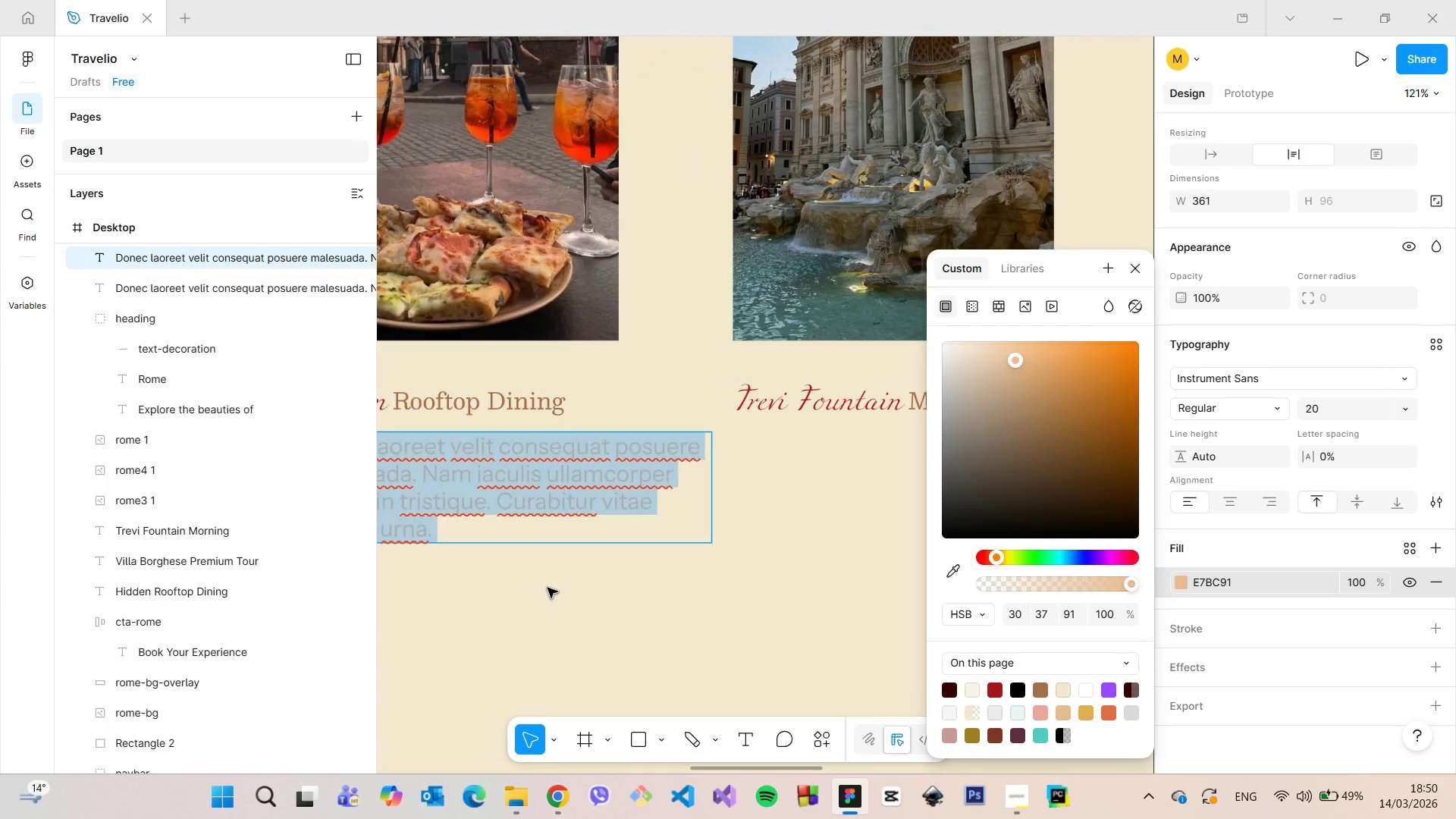 
scroll: coordinate [548, 588], scroll_direction: down, amount: 5.0
 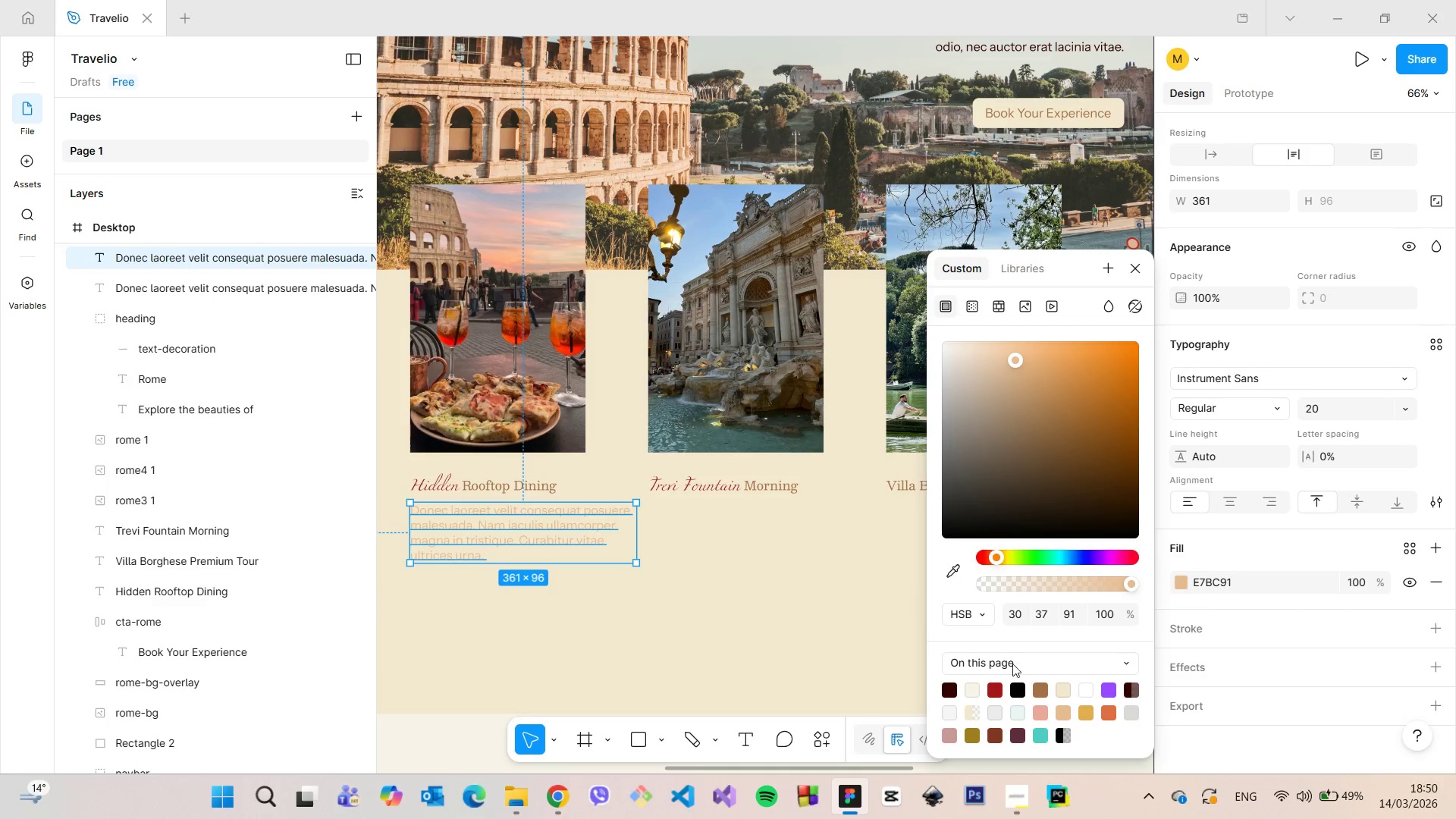 
left_click([1038, 690])
 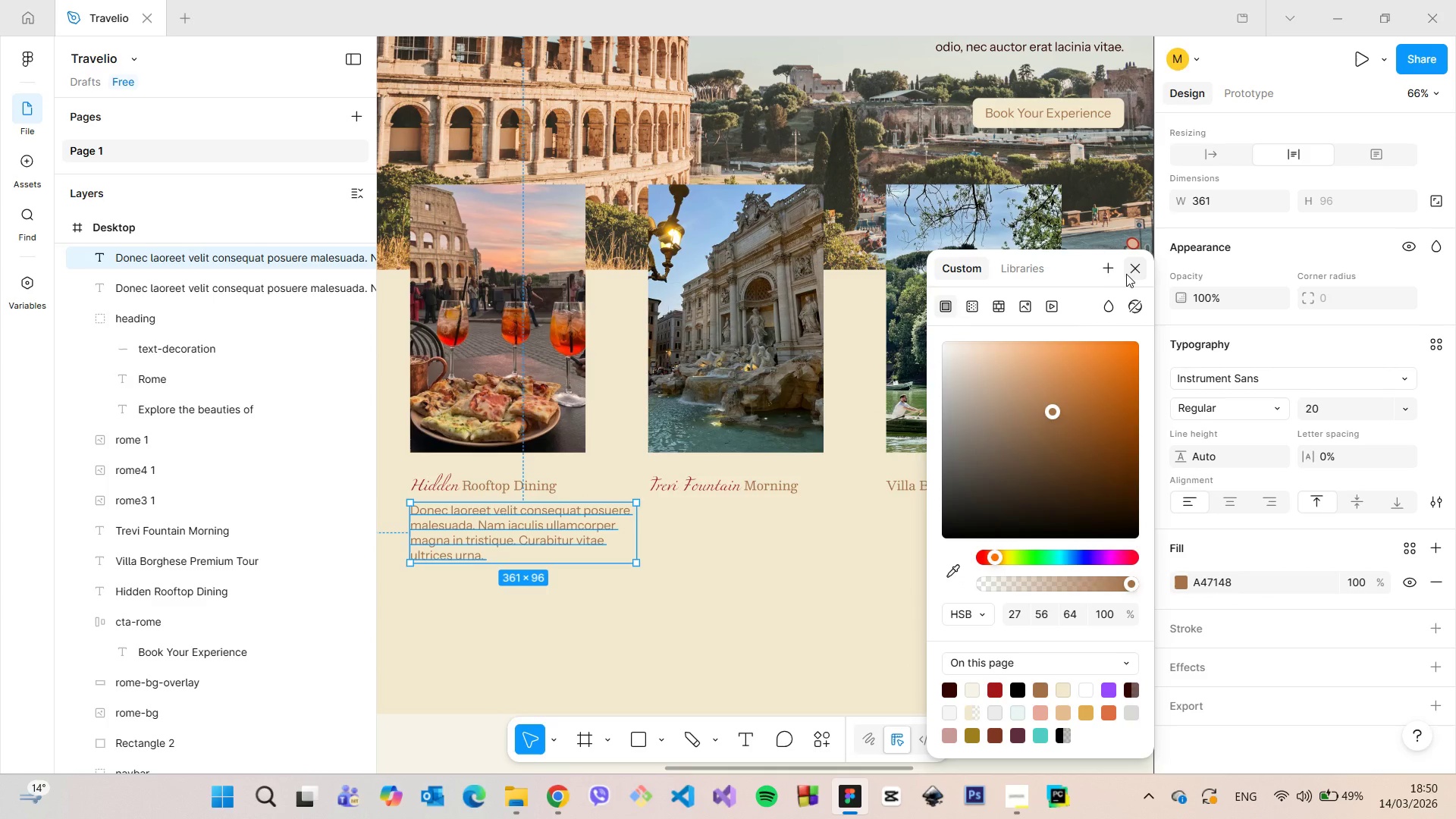 
left_click([1128, 273])
 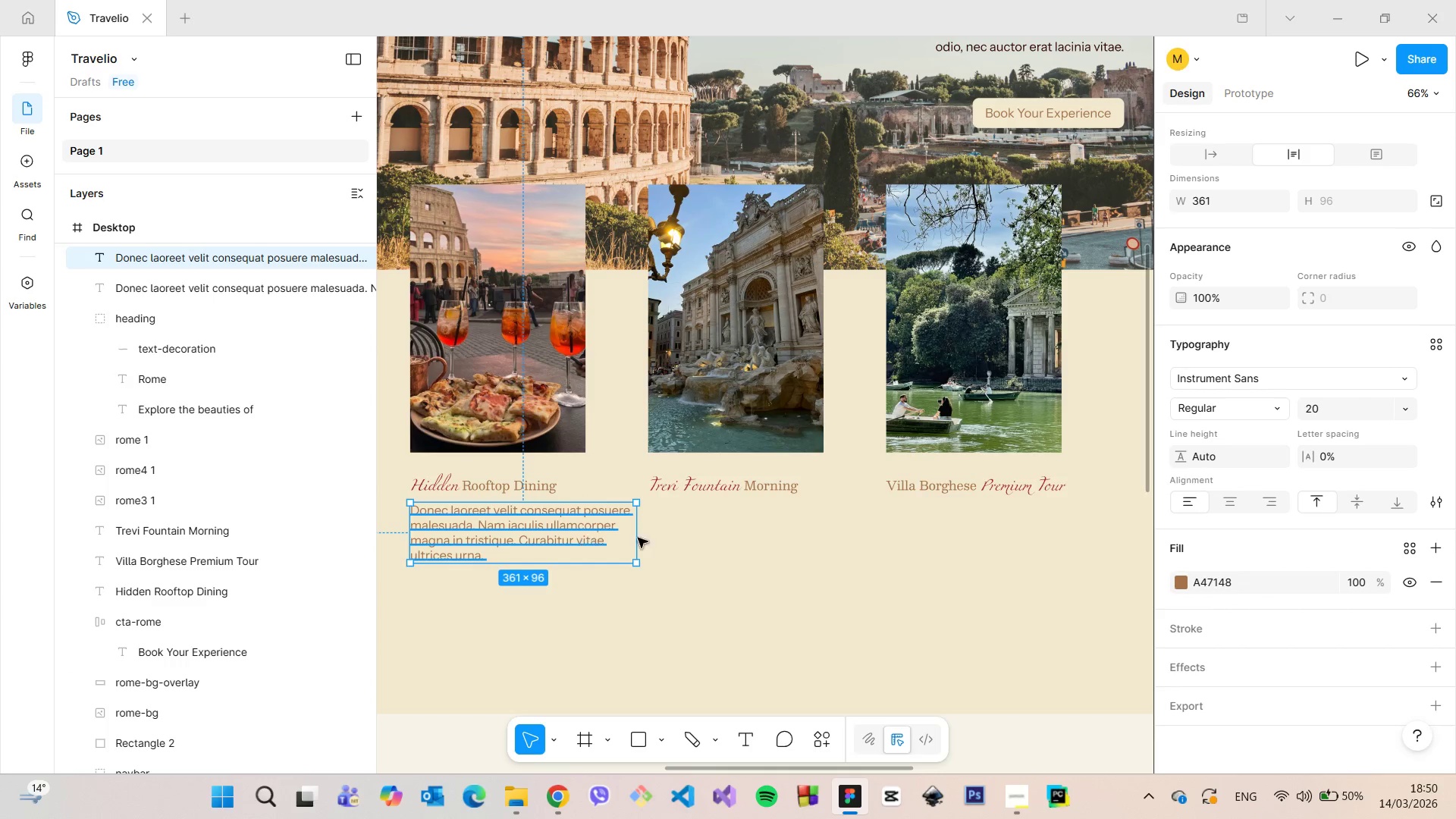 
scroll: coordinate [723, 530], scroll_direction: down, amount: 2.0
 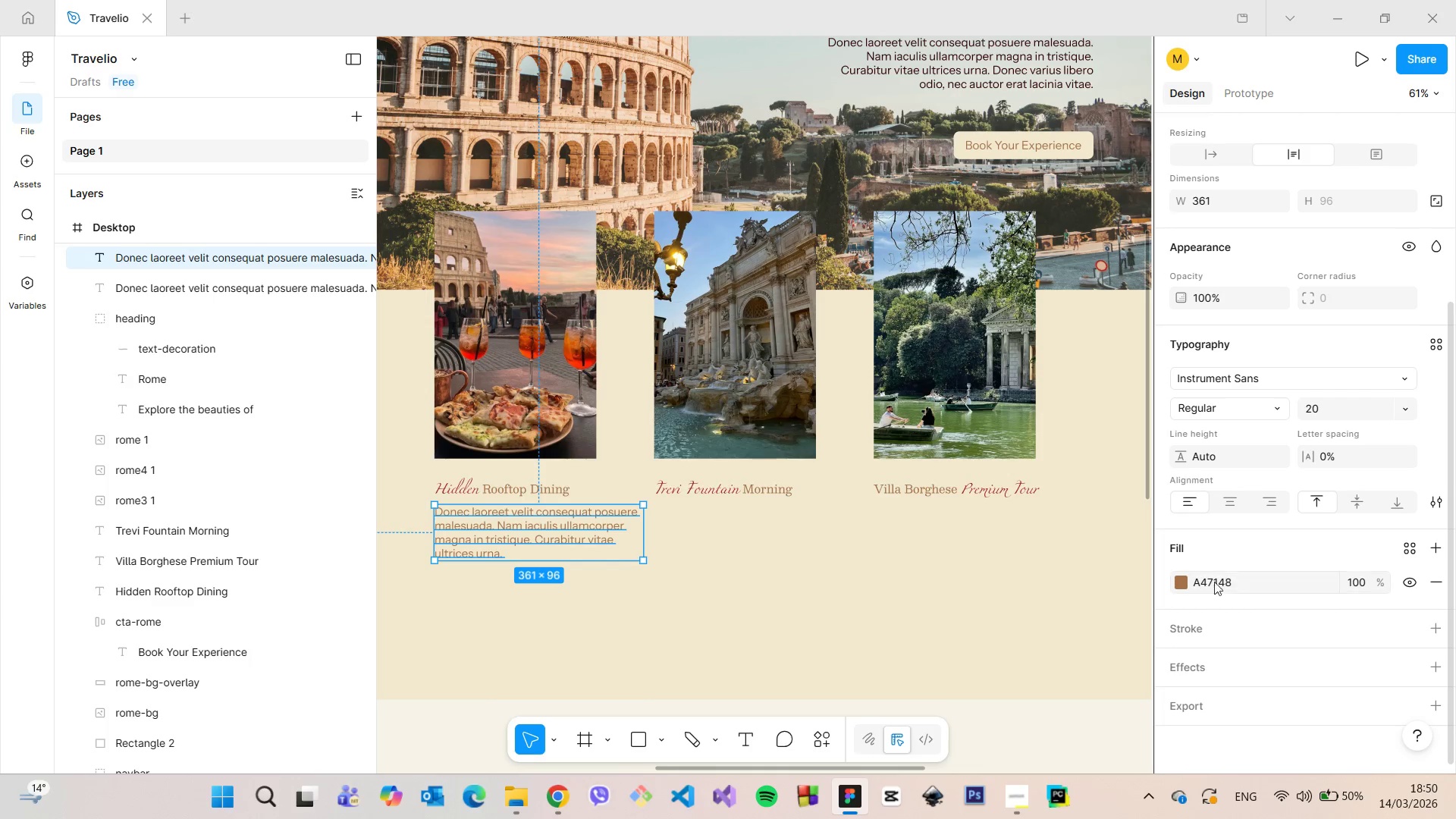 
left_click([1185, 582])
 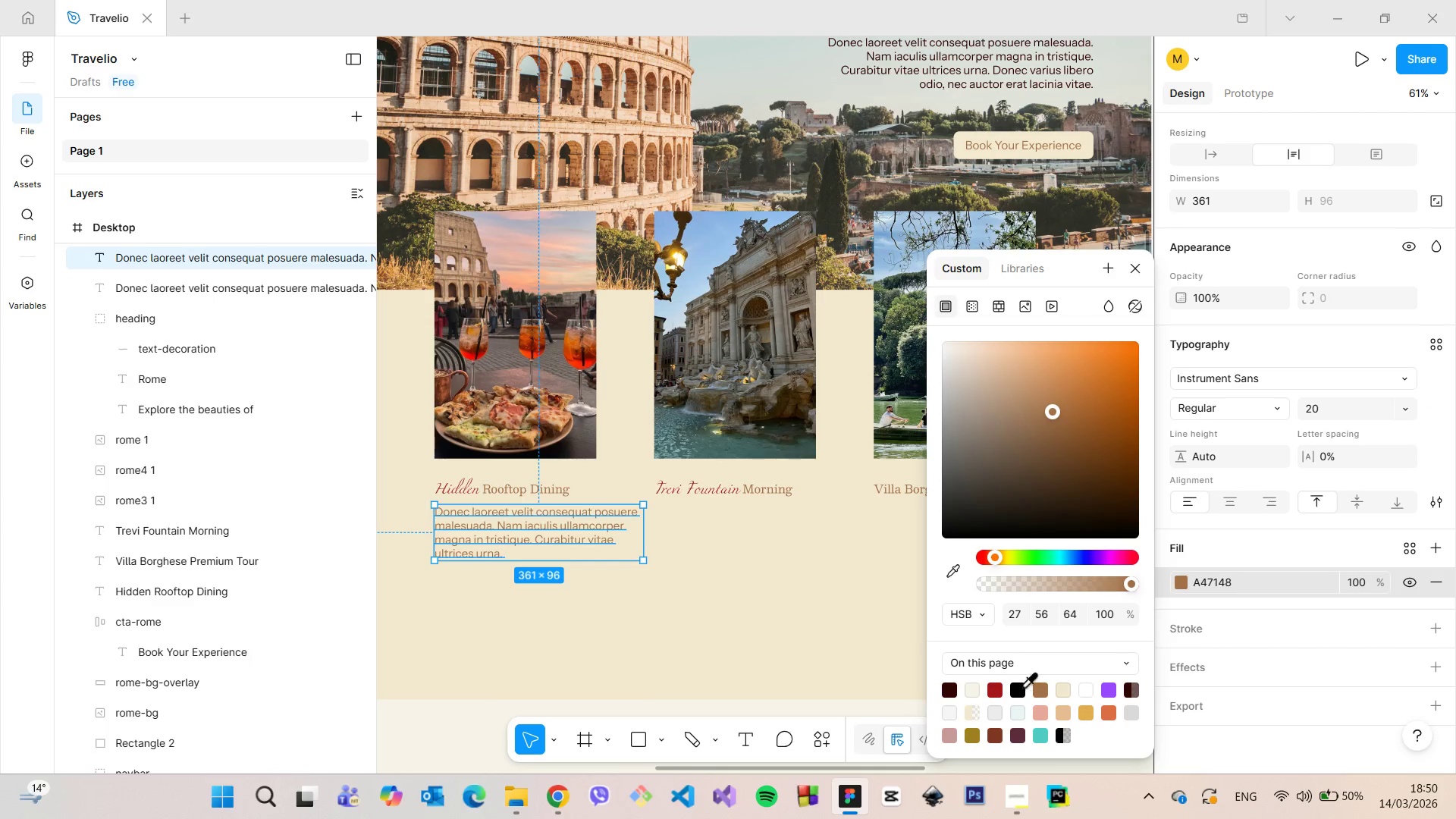 
left_click([1021, 686])
 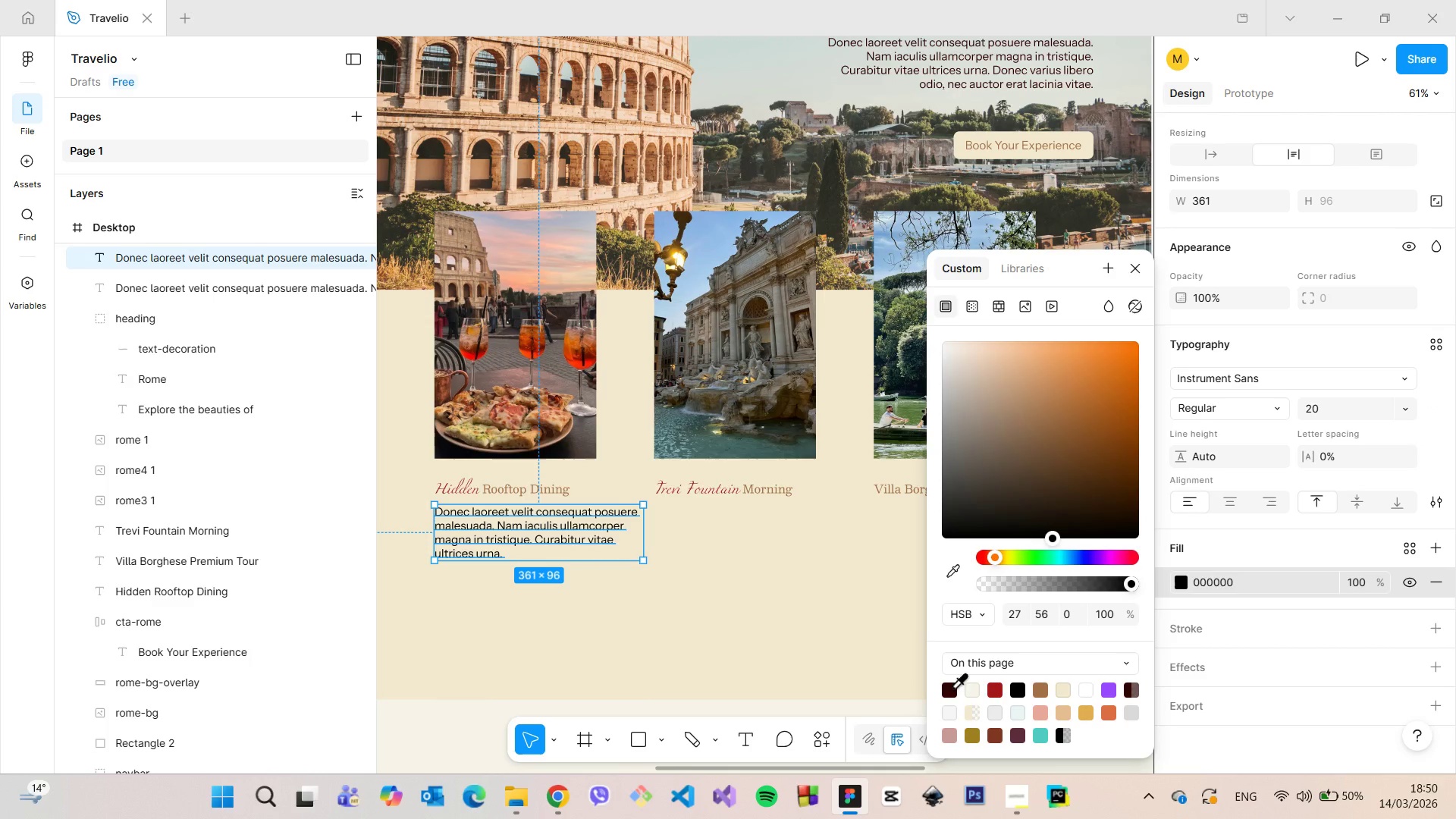 
left_click([952, 687])
 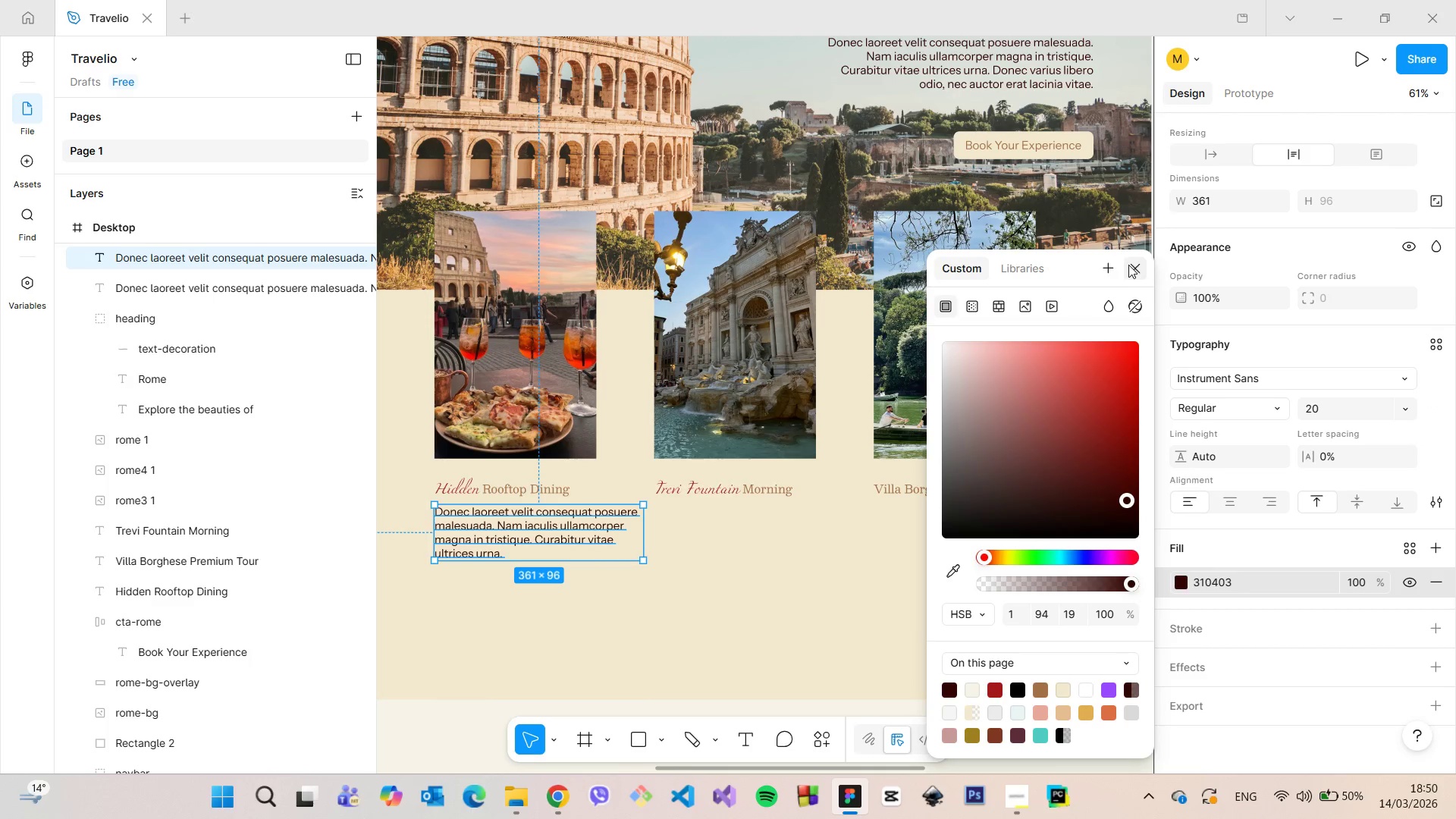 
left_click([1128, 265])
 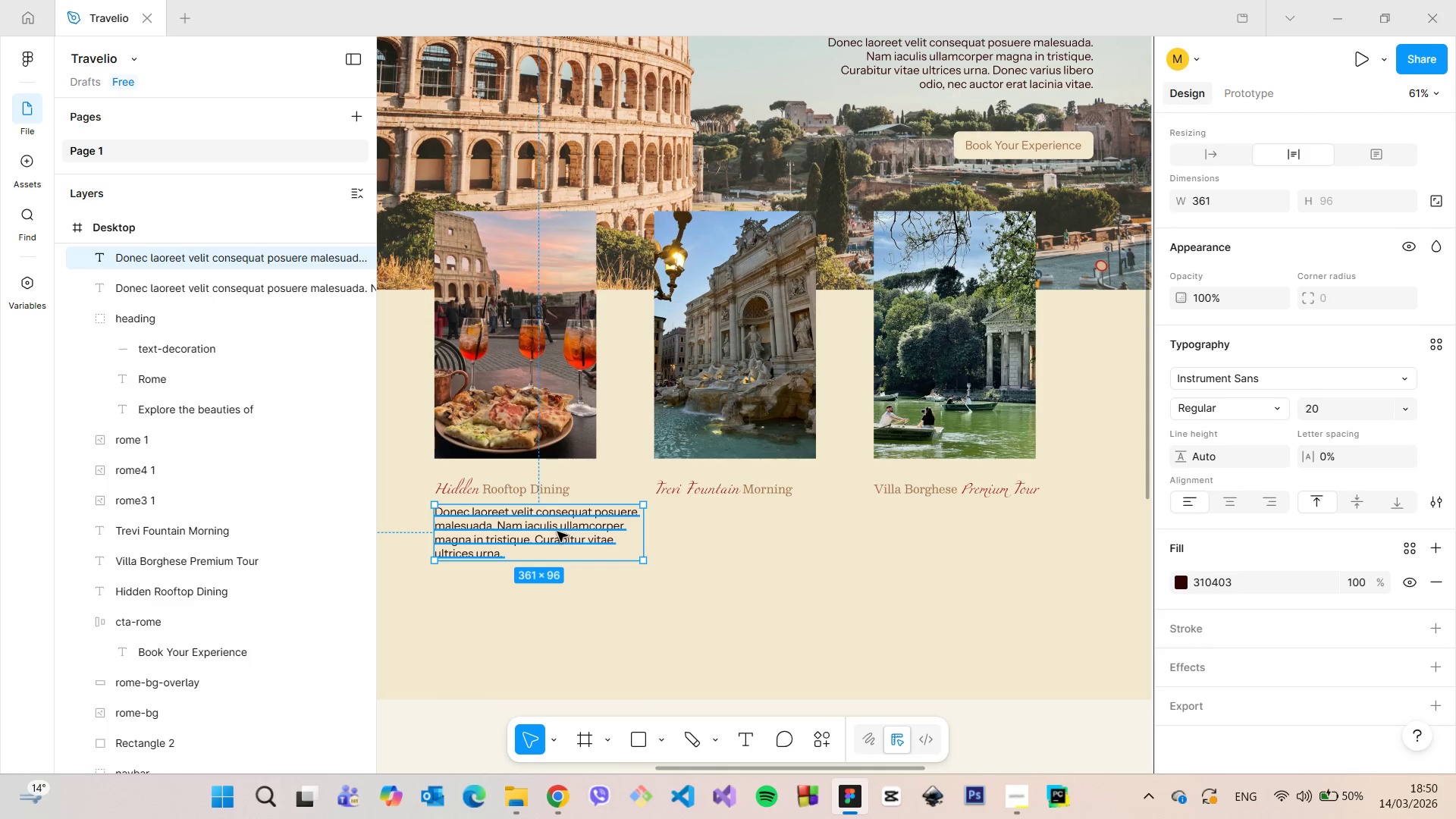 
double_click([557, 532])
 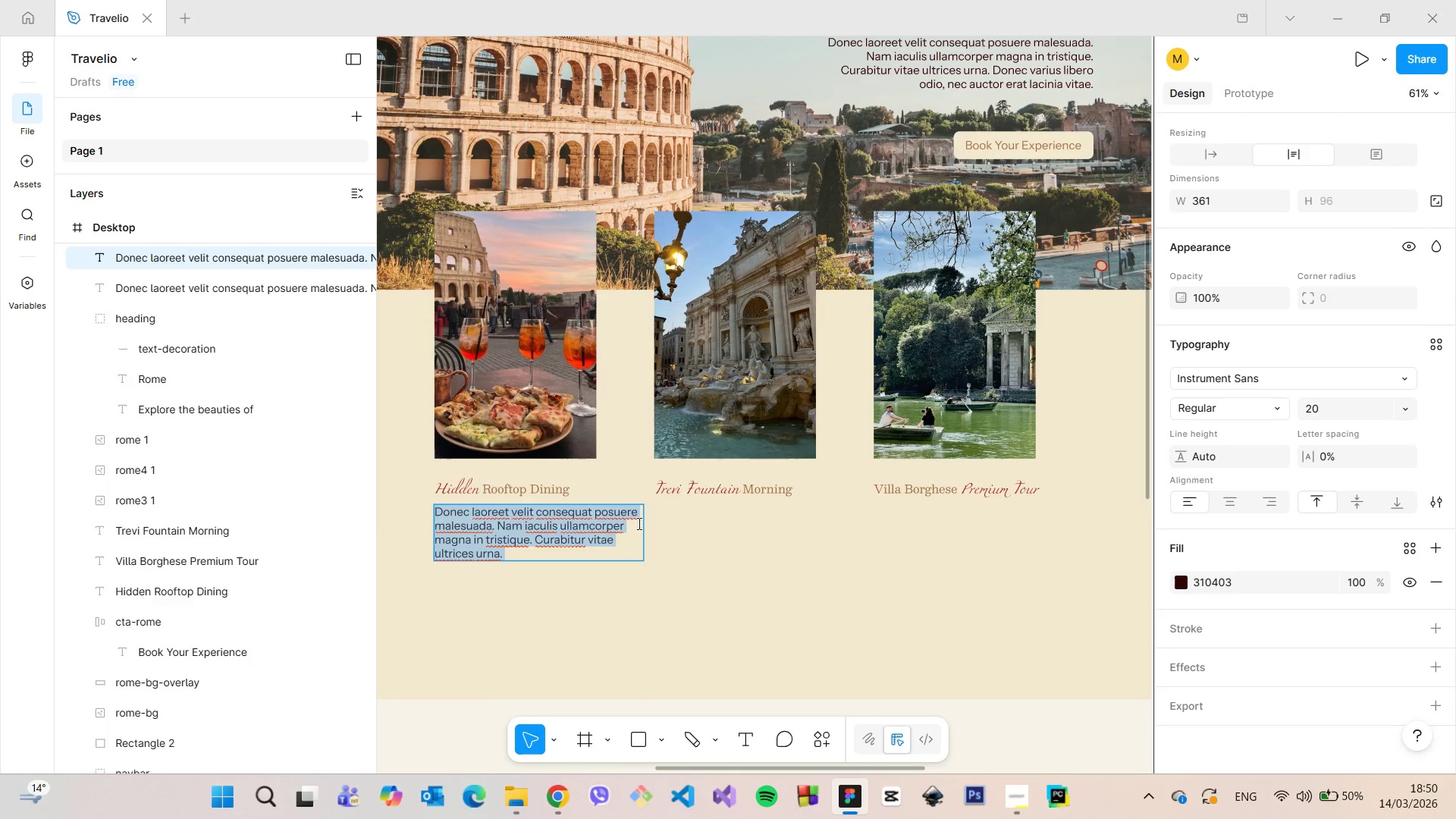 
left_click([675, 526])
 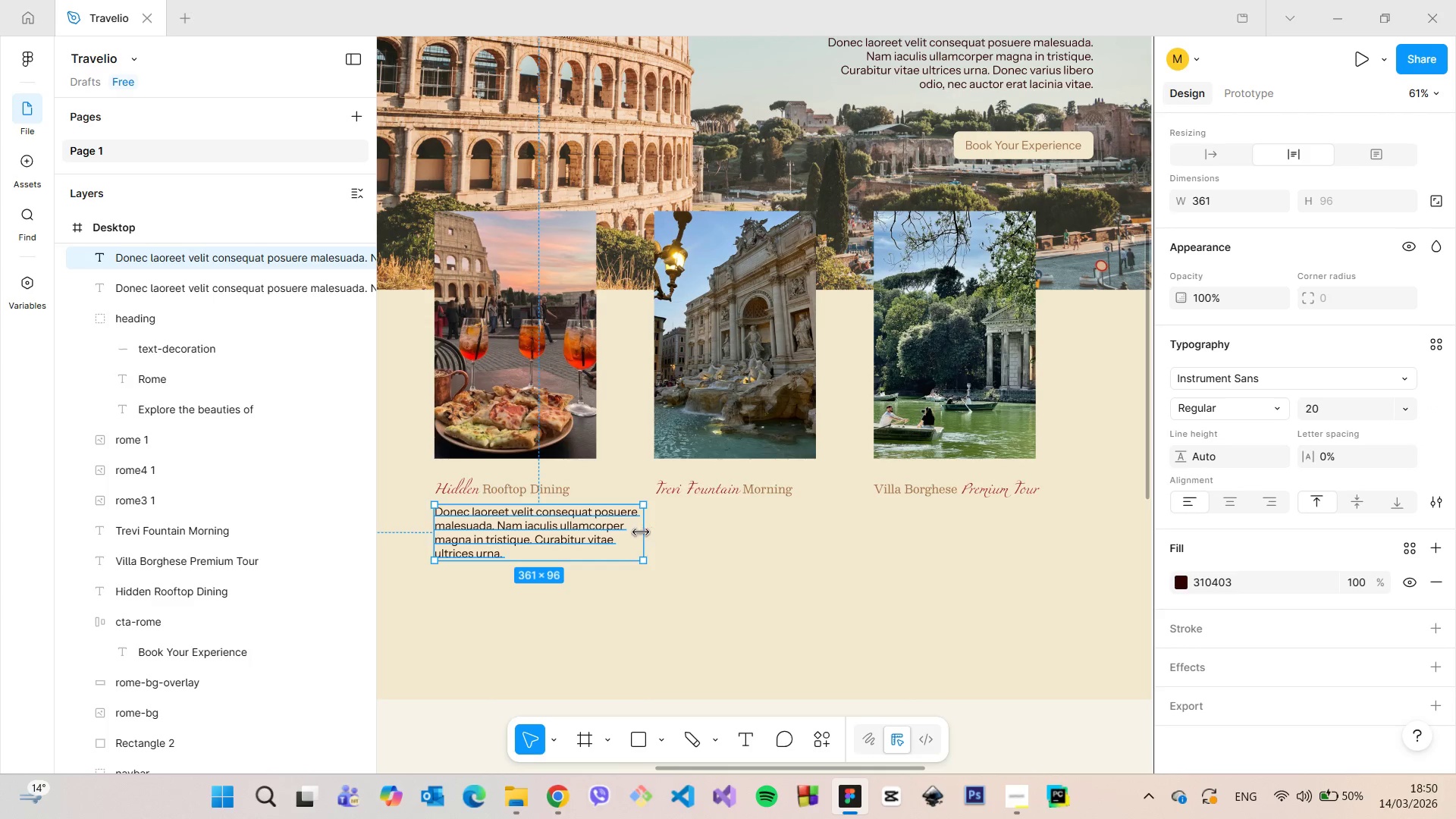 
left_click_drag(start_coordinate=[646, 532], to_coordinate=[597, 531])
 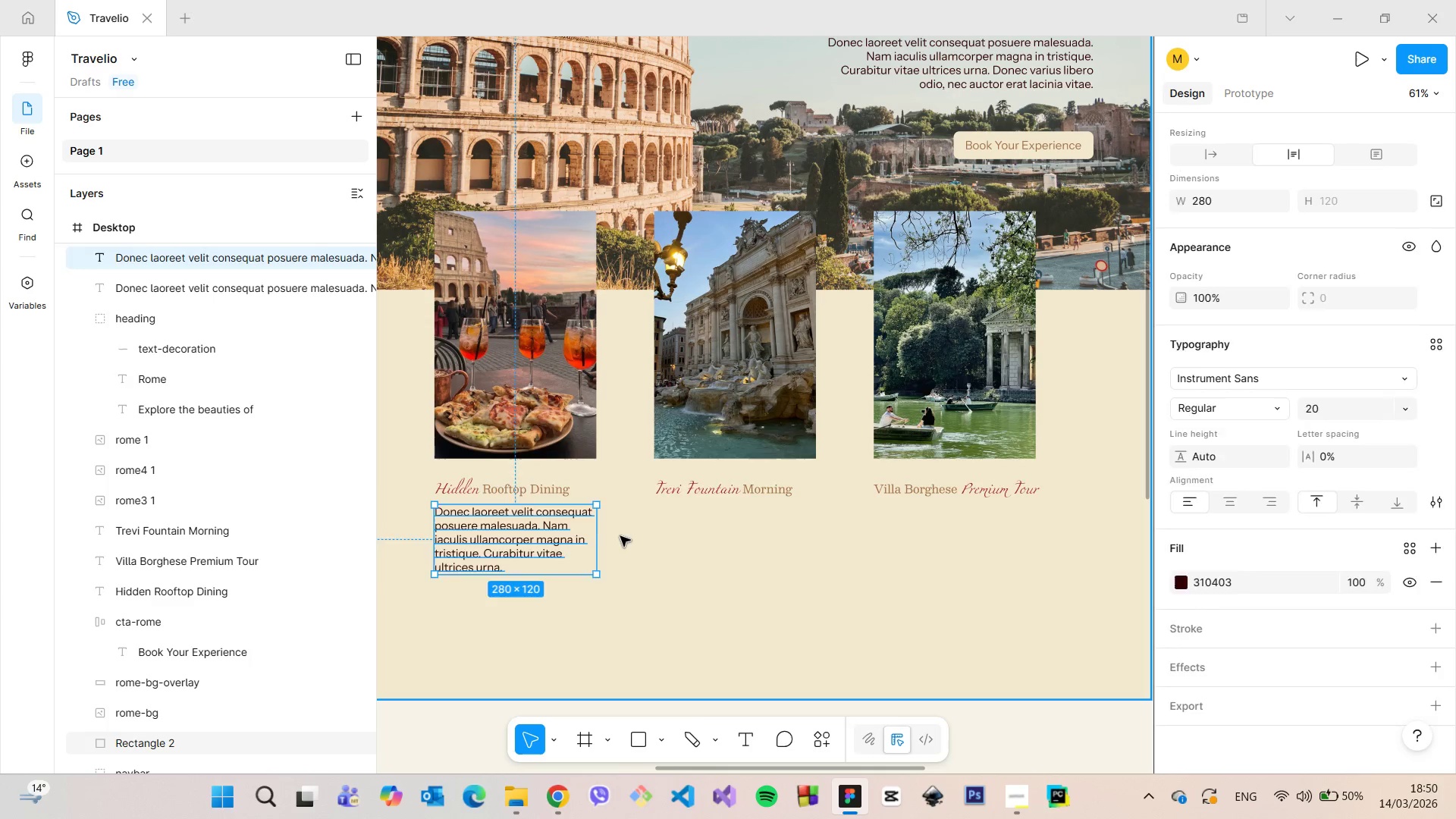 
left_click([620, 535])
 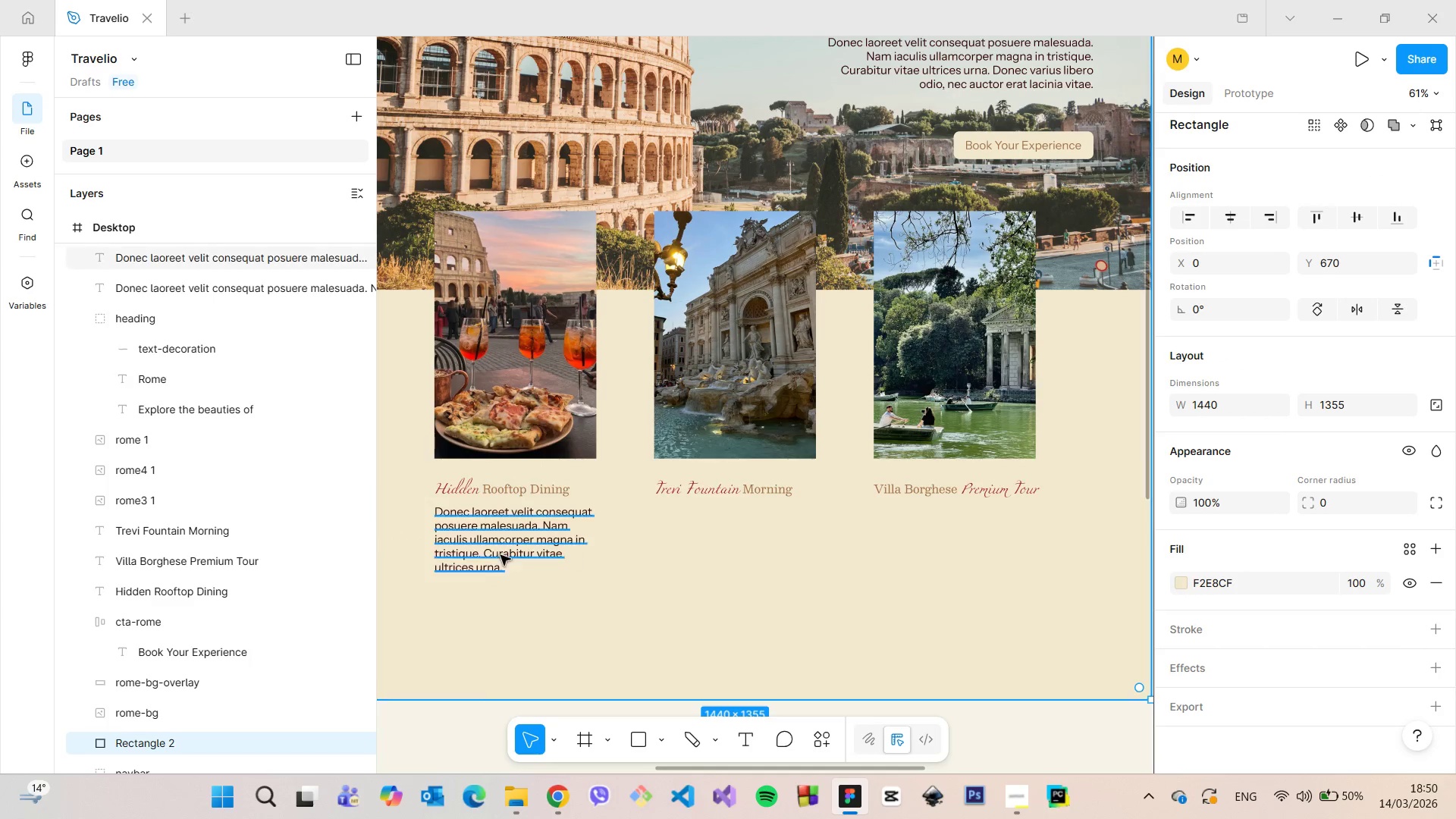 
left_click([500, 555])
 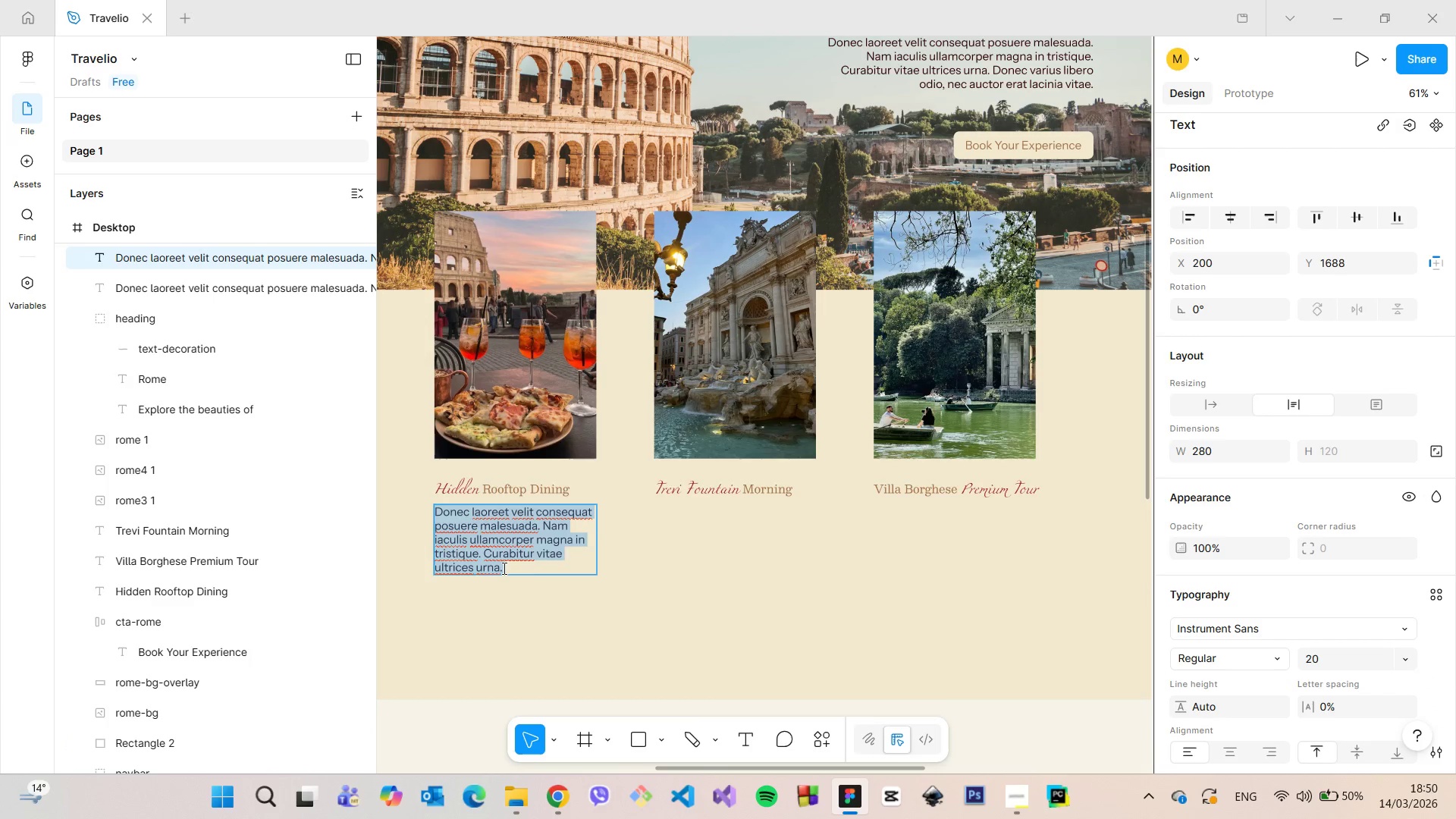 
left_click_drag(start_coordinate=[503, 568], to_coordinate=[487, 553])
 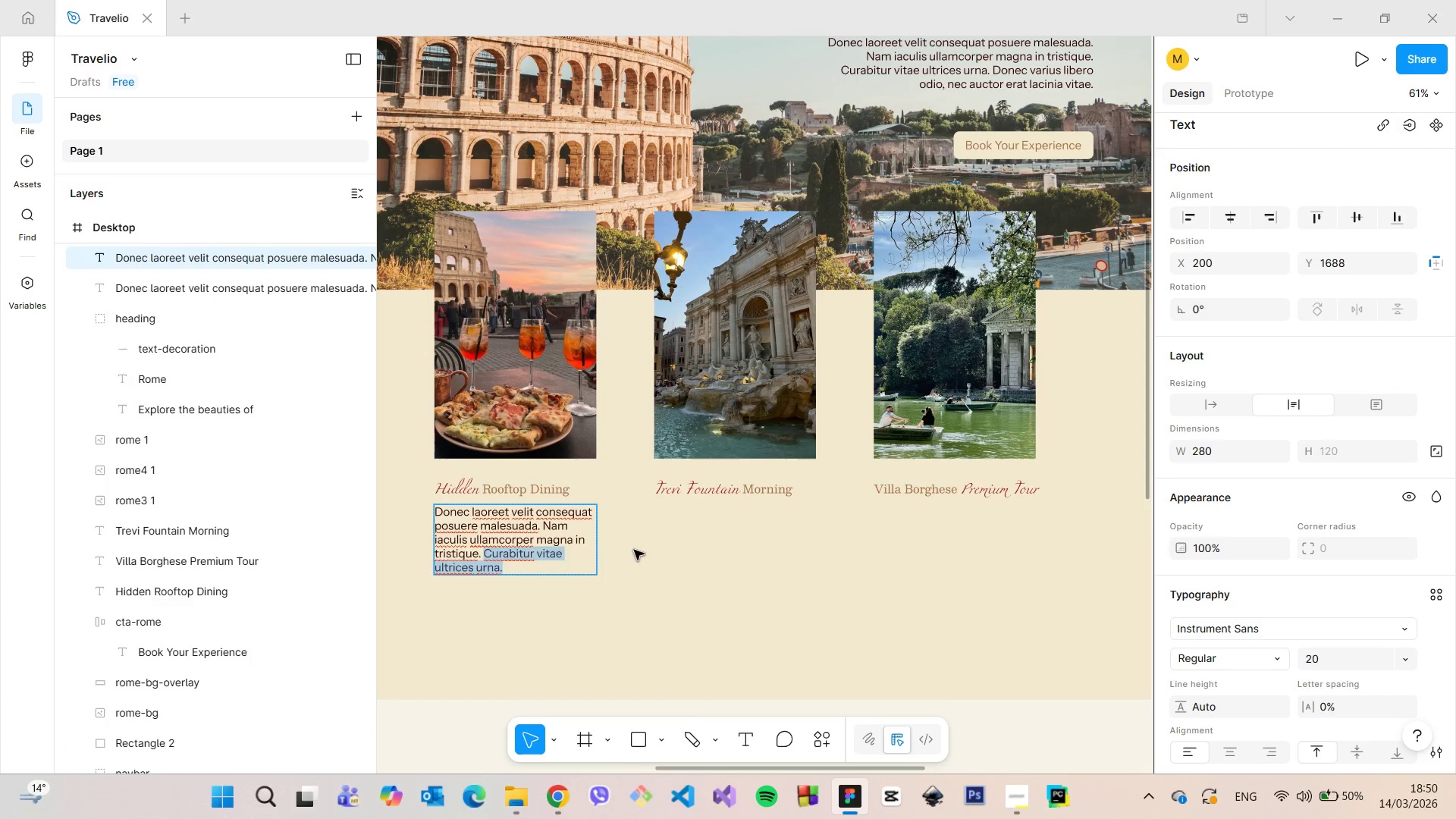 
key(Backspace)
 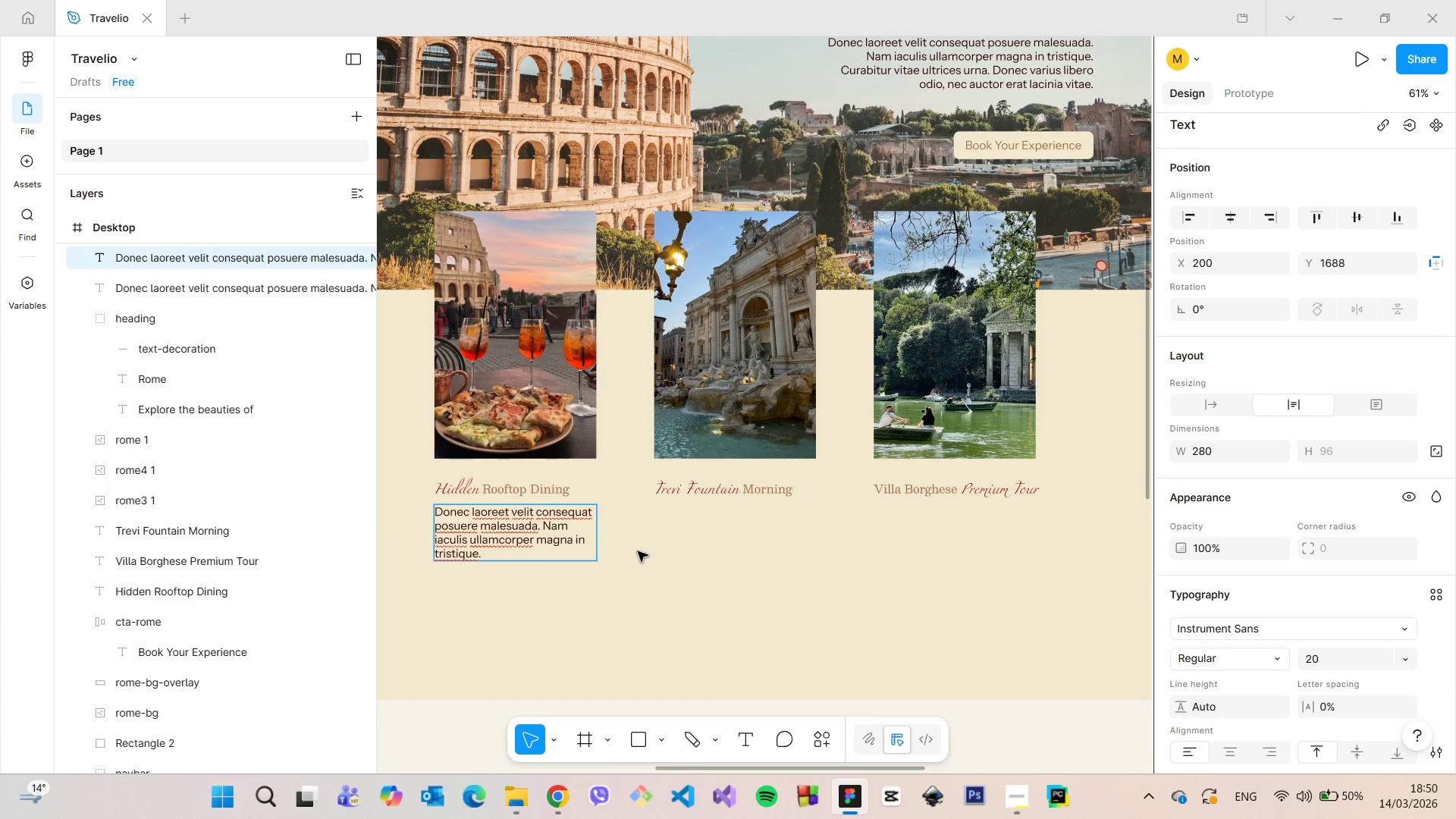 
left_click([638, 551])
 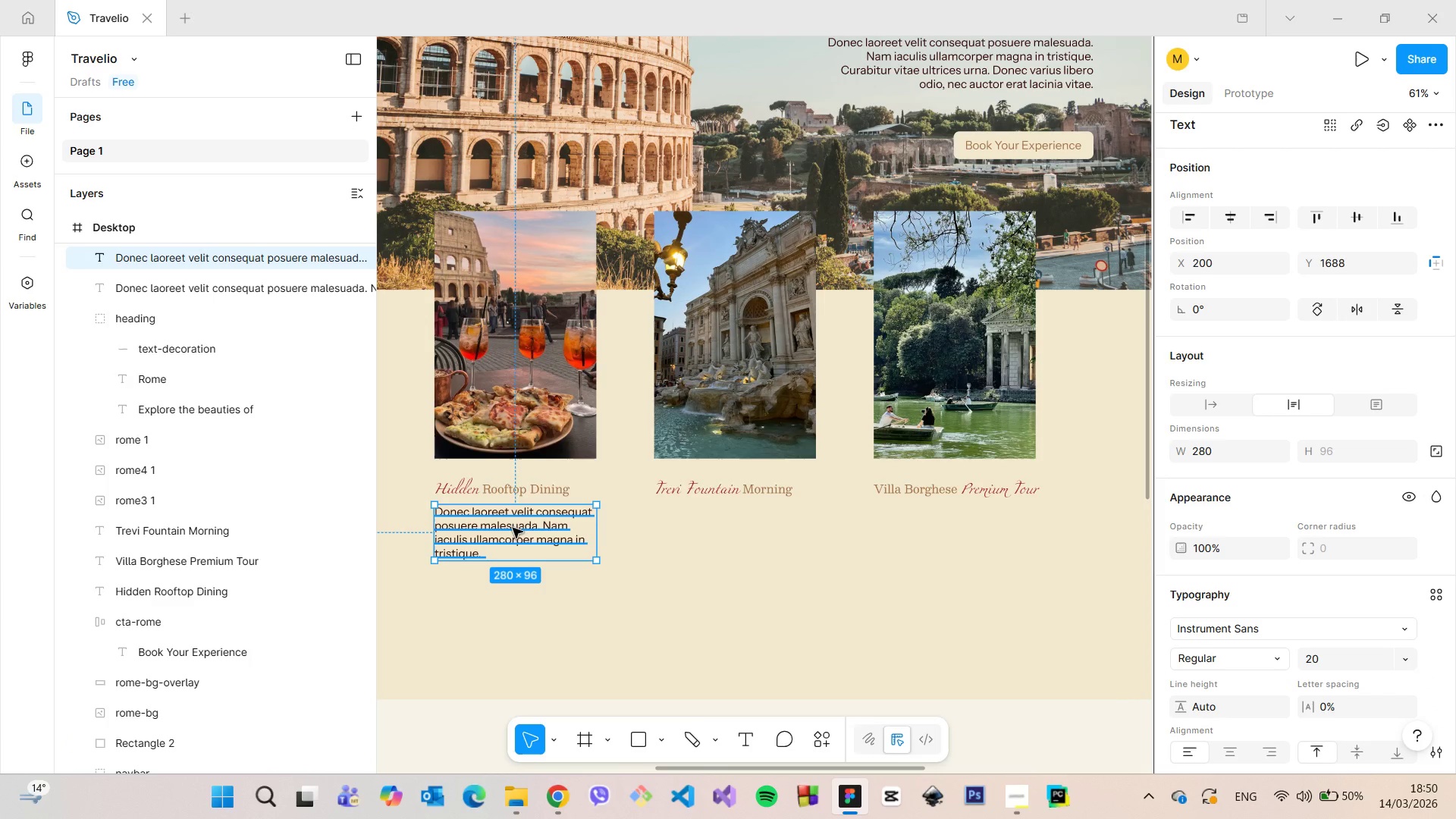 
left_click_drag(start_coordinate=[513, 528], to_coordinate=[735, 526])
 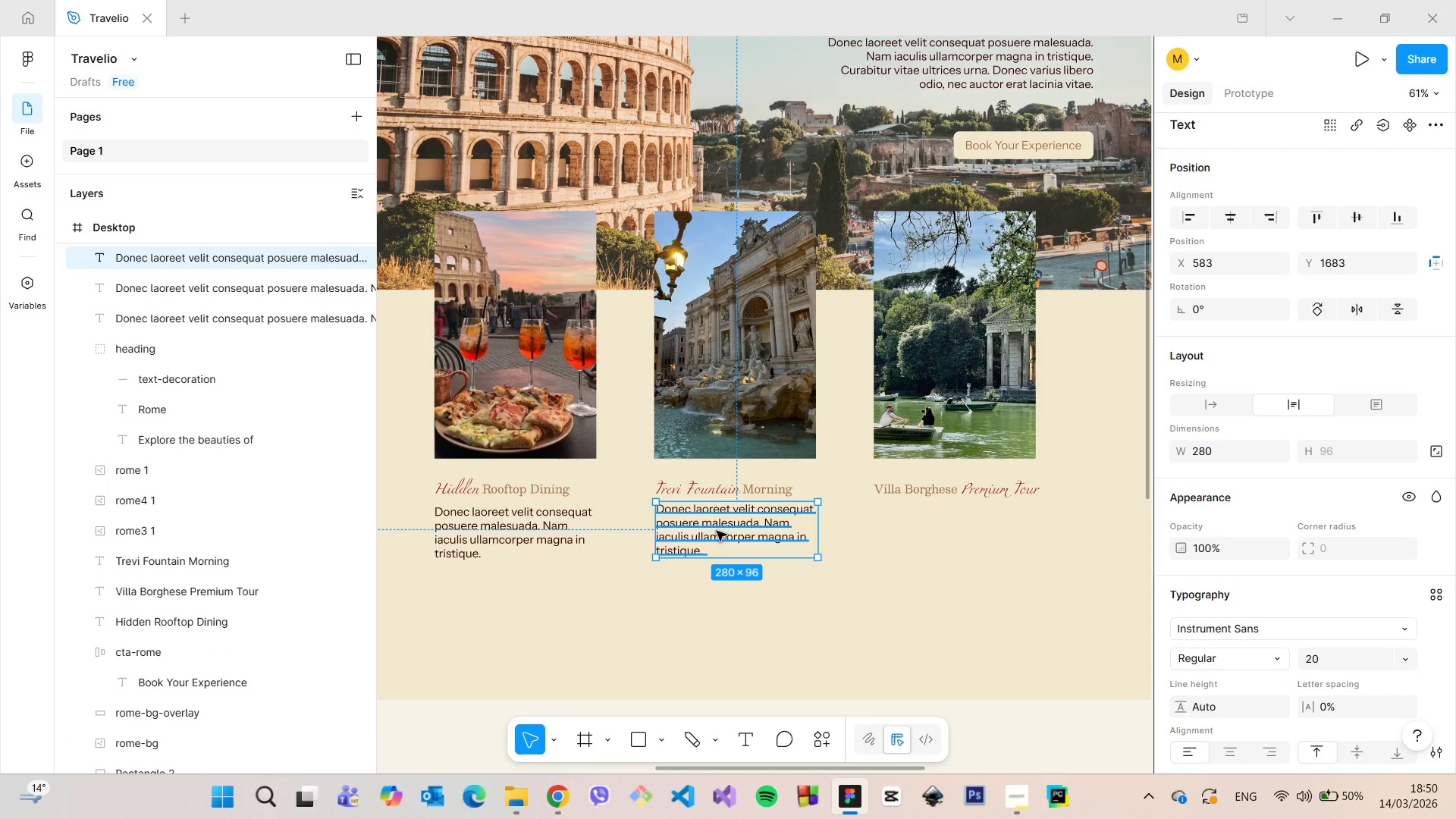 
hold_key(key=AltLeft, duration=1.5)
 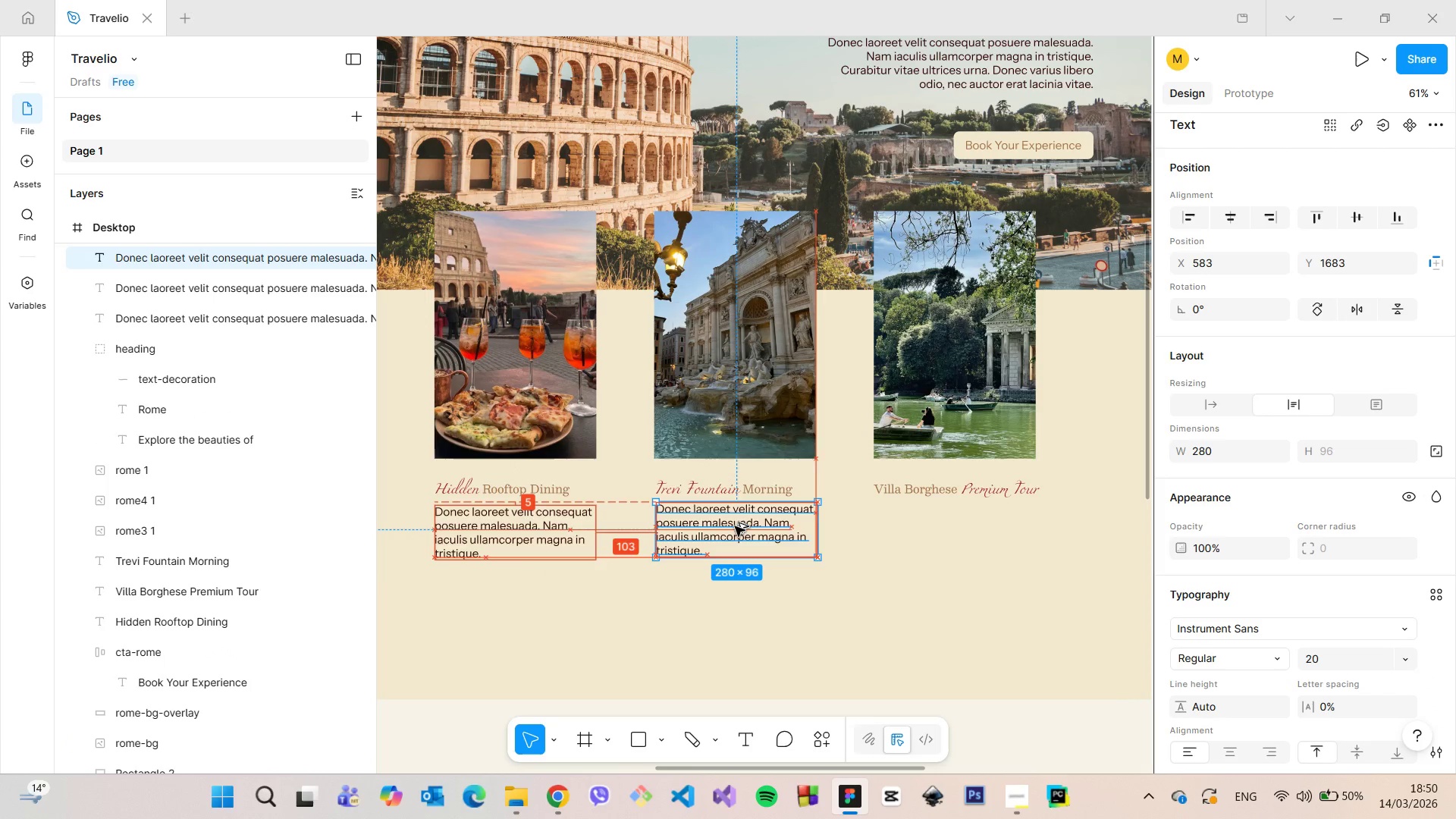 
hold_key(key=AltLeft, duration=0.83)
 